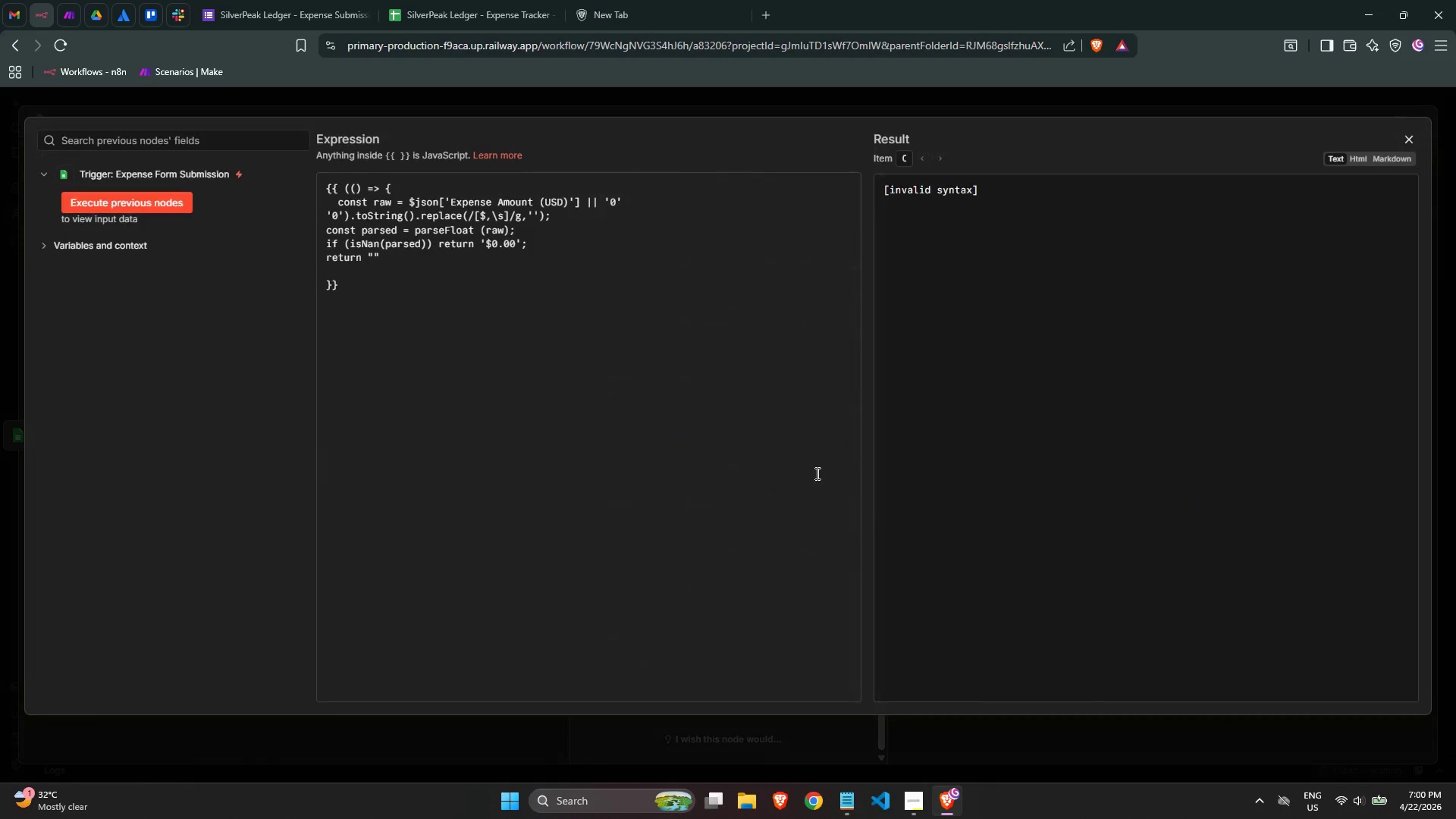 
left_click([677, 375])
 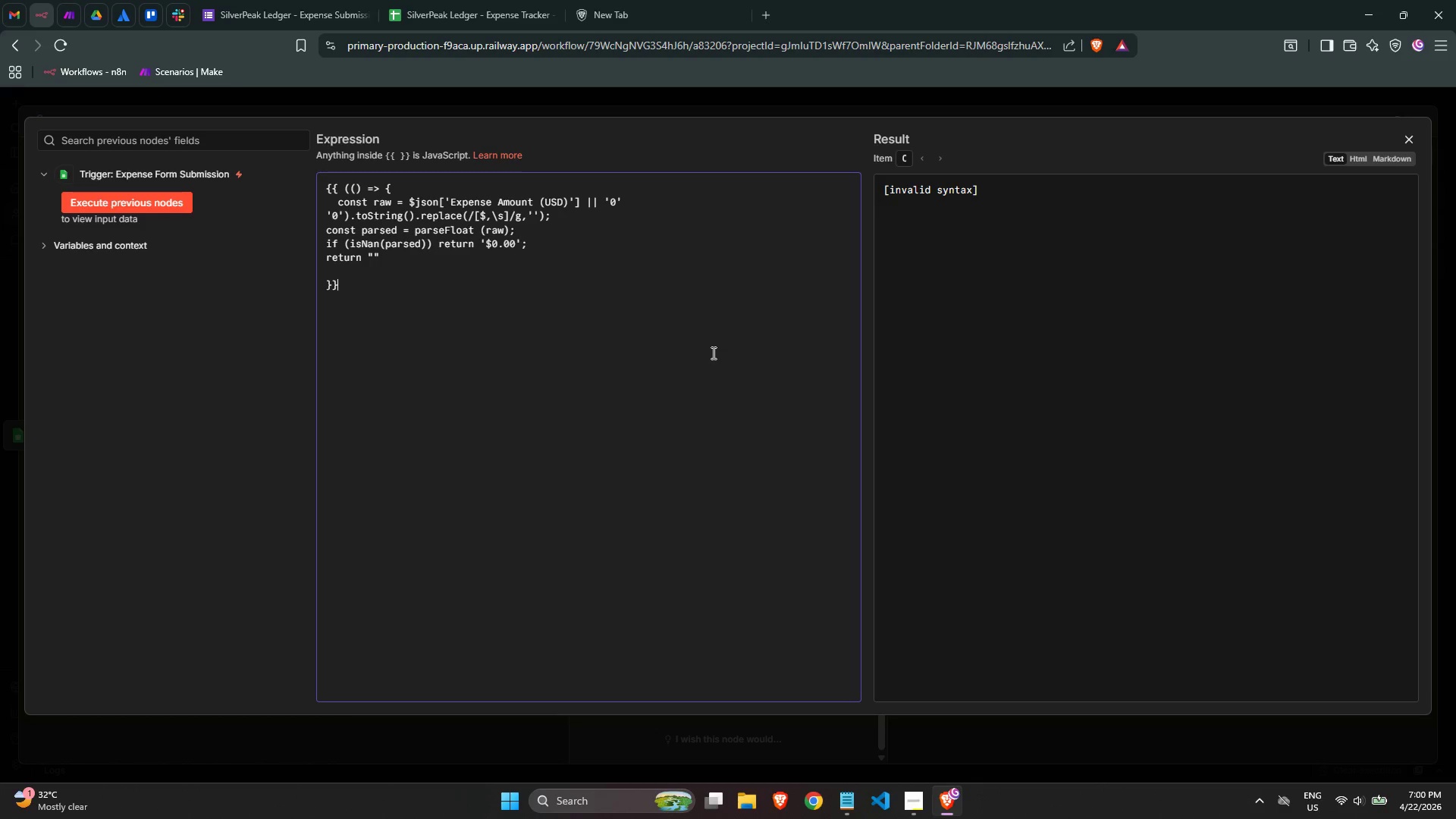 
wait(6.02)
 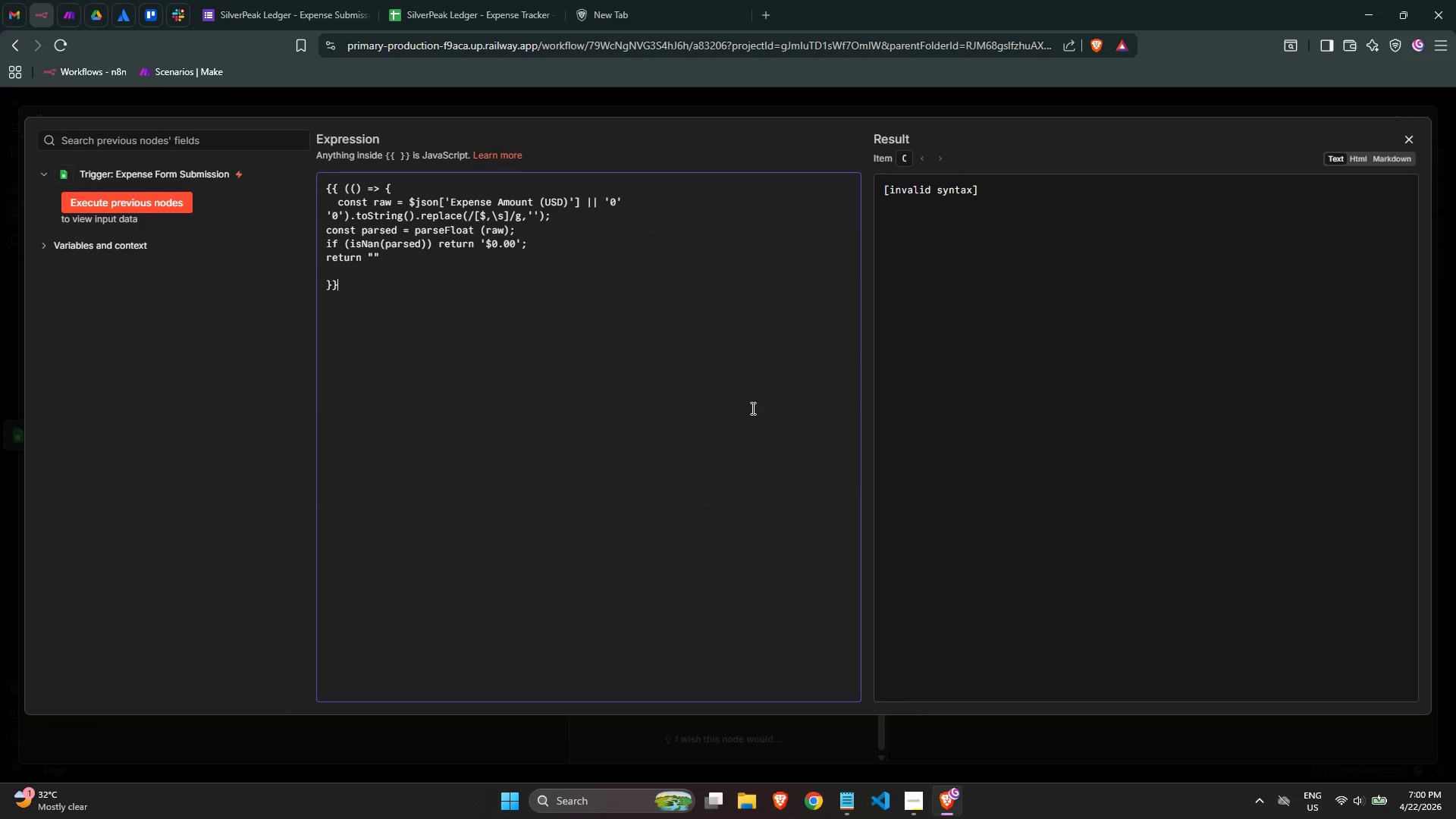 
double_click([406, 256])
 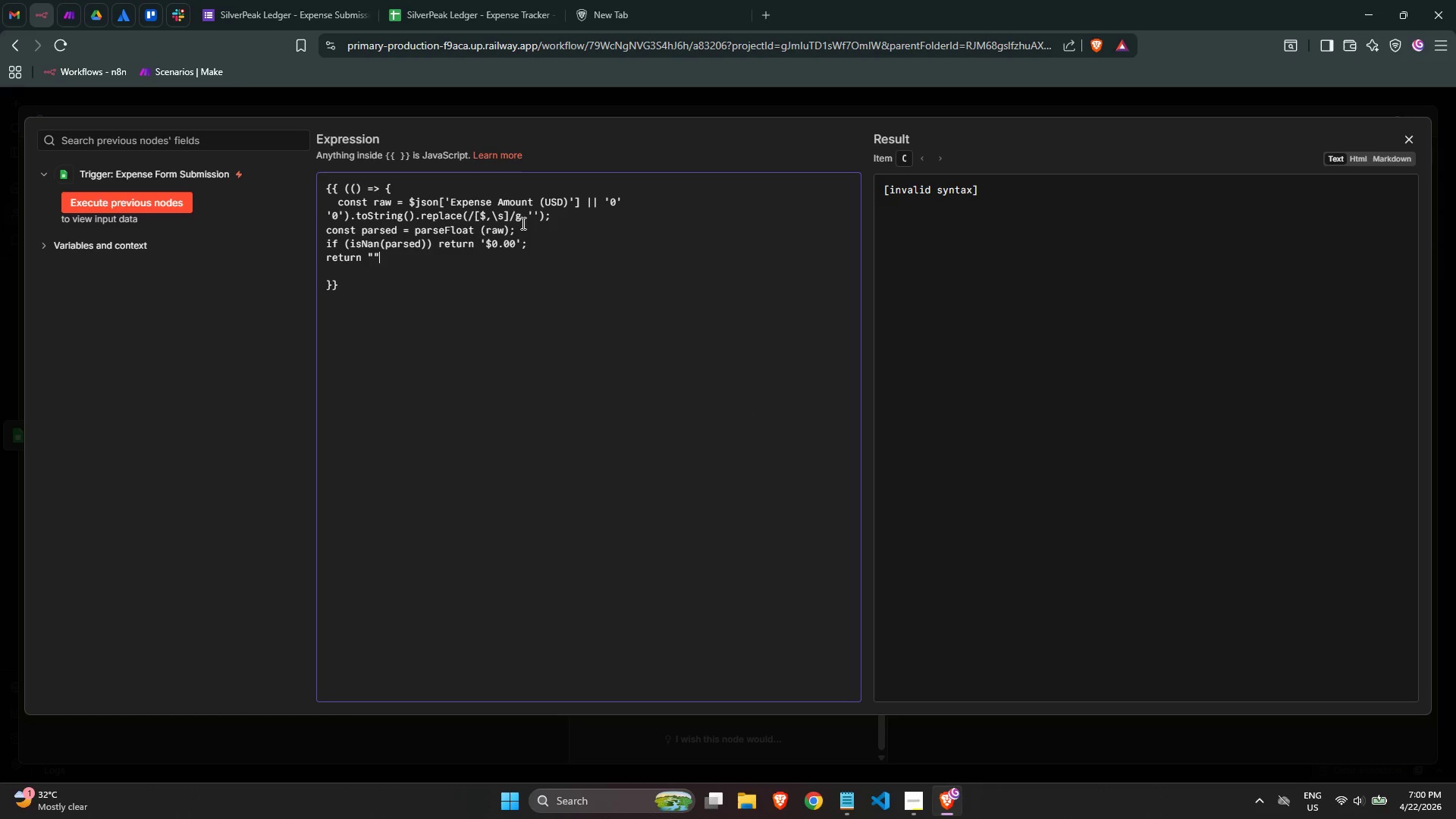 
left_click([541, 219])
 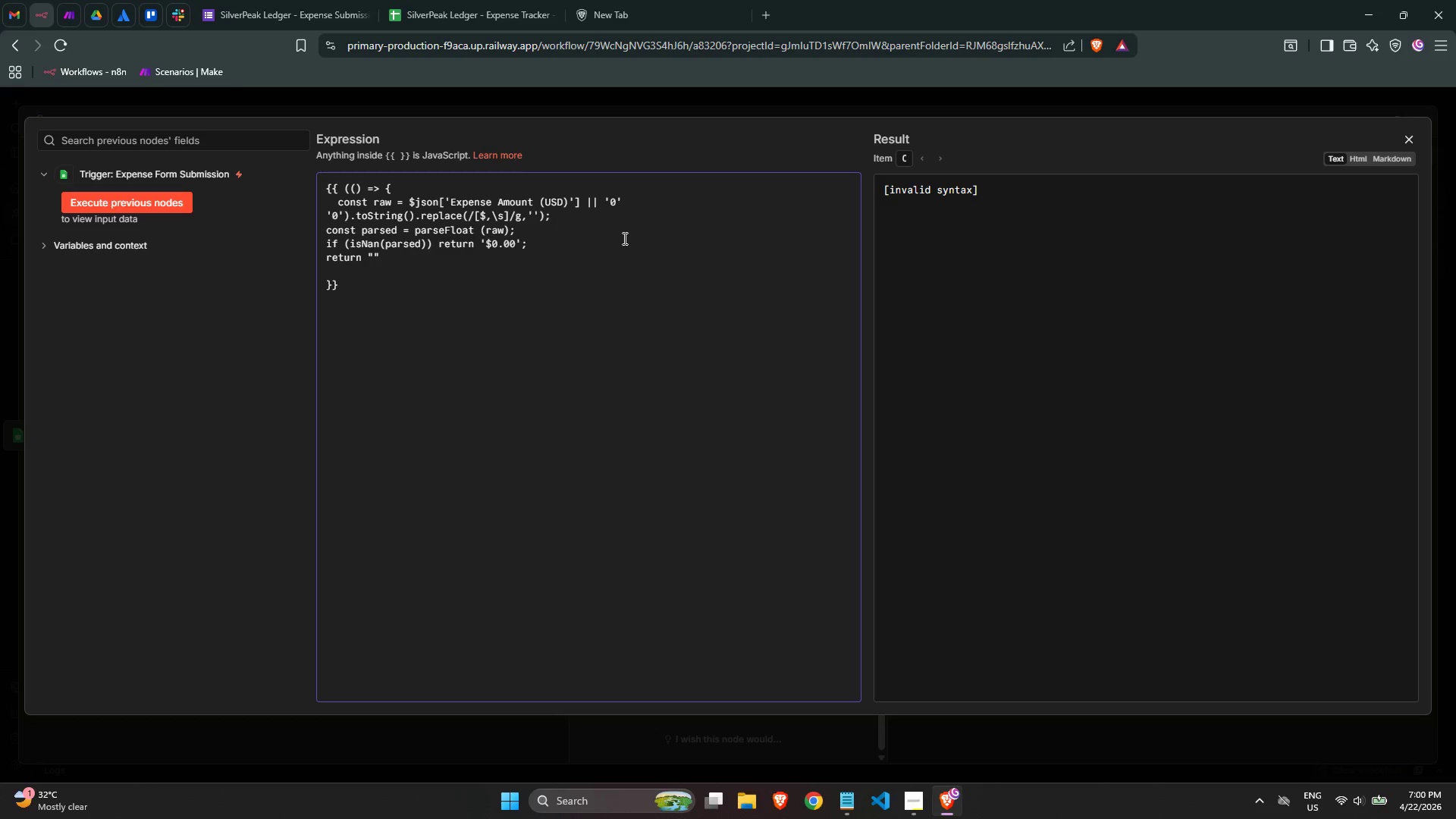 
left_click([623, 235])
 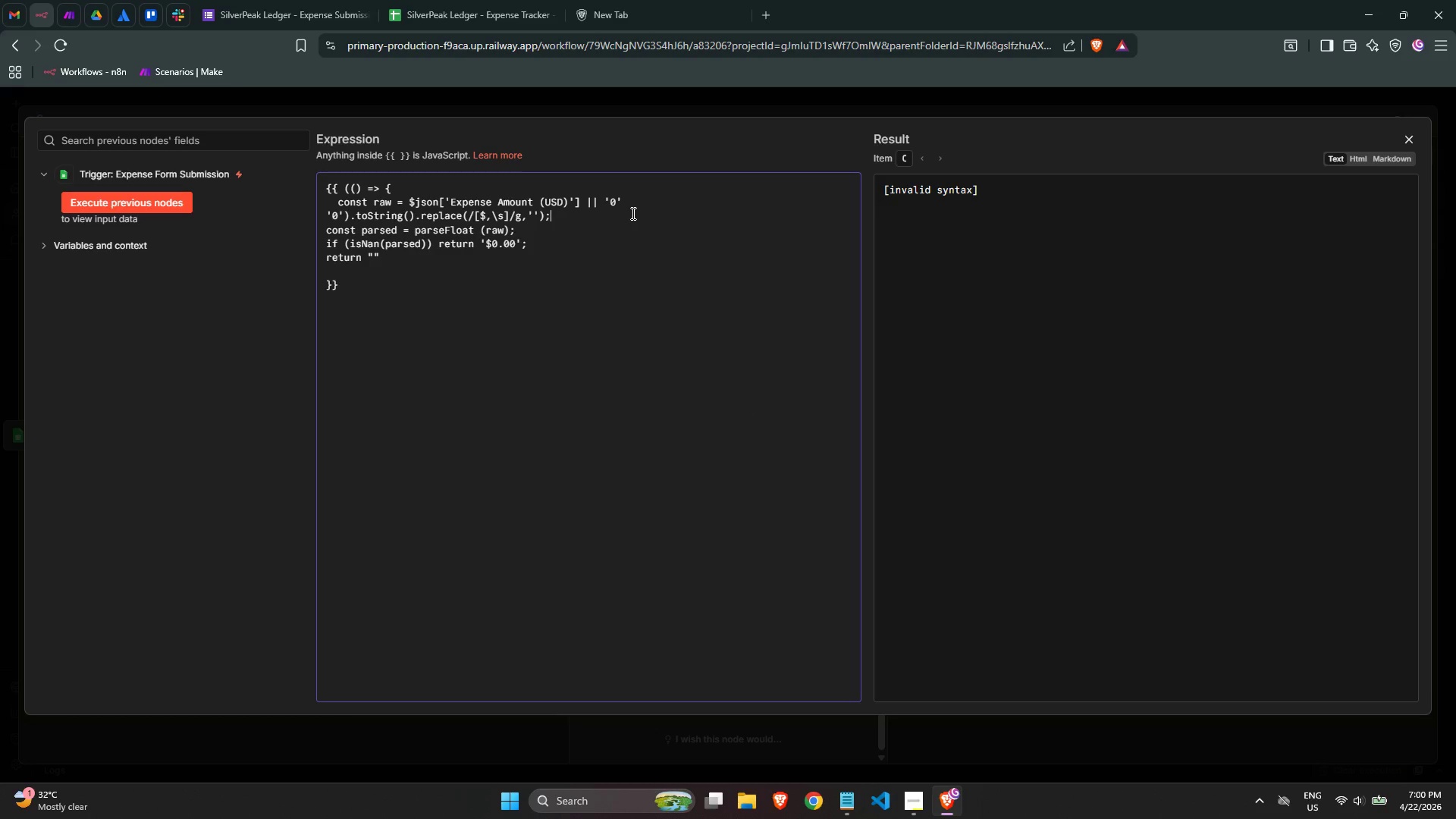 
triple_click([645, 208])
 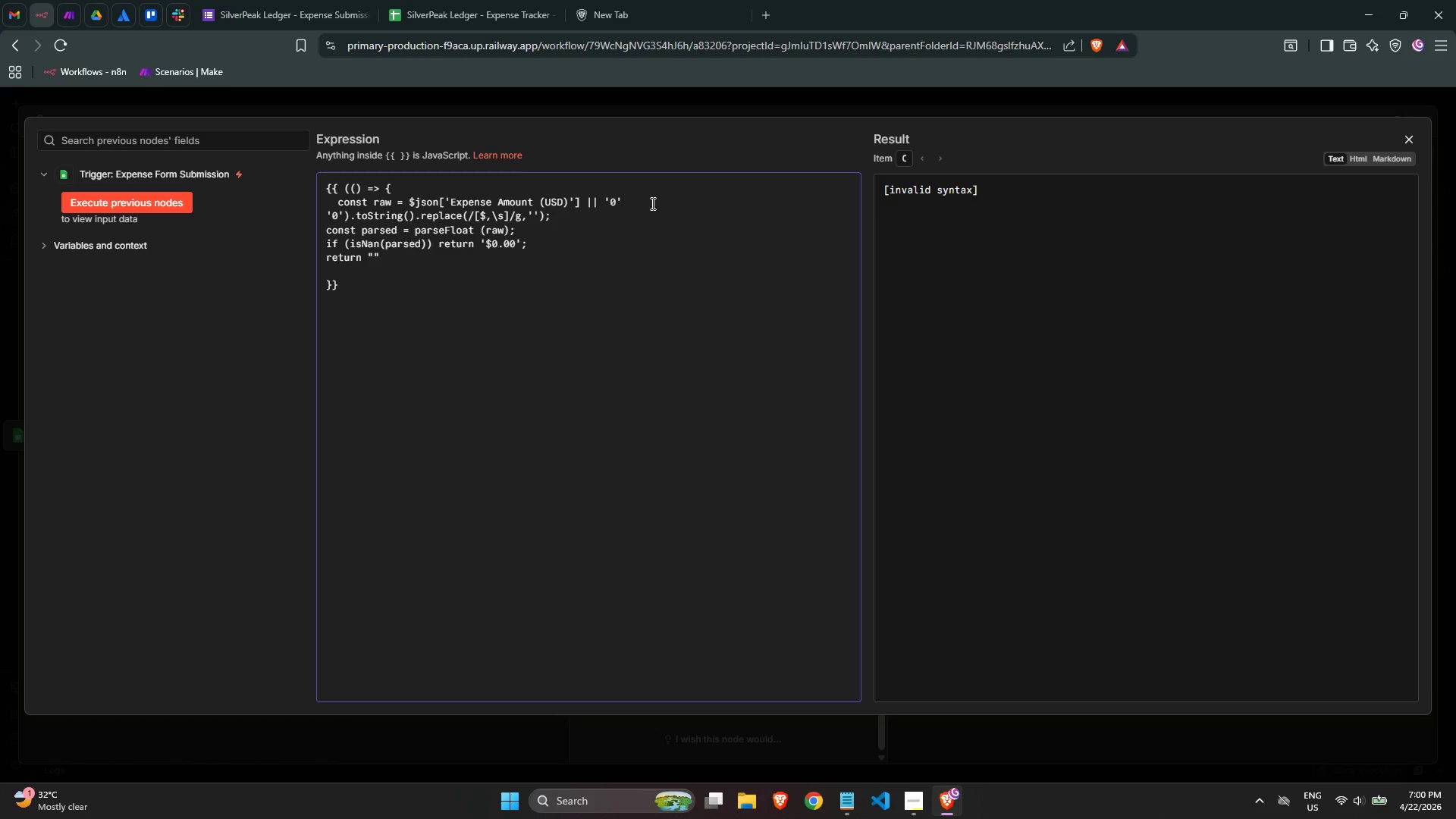 
left_click([651, 203])
 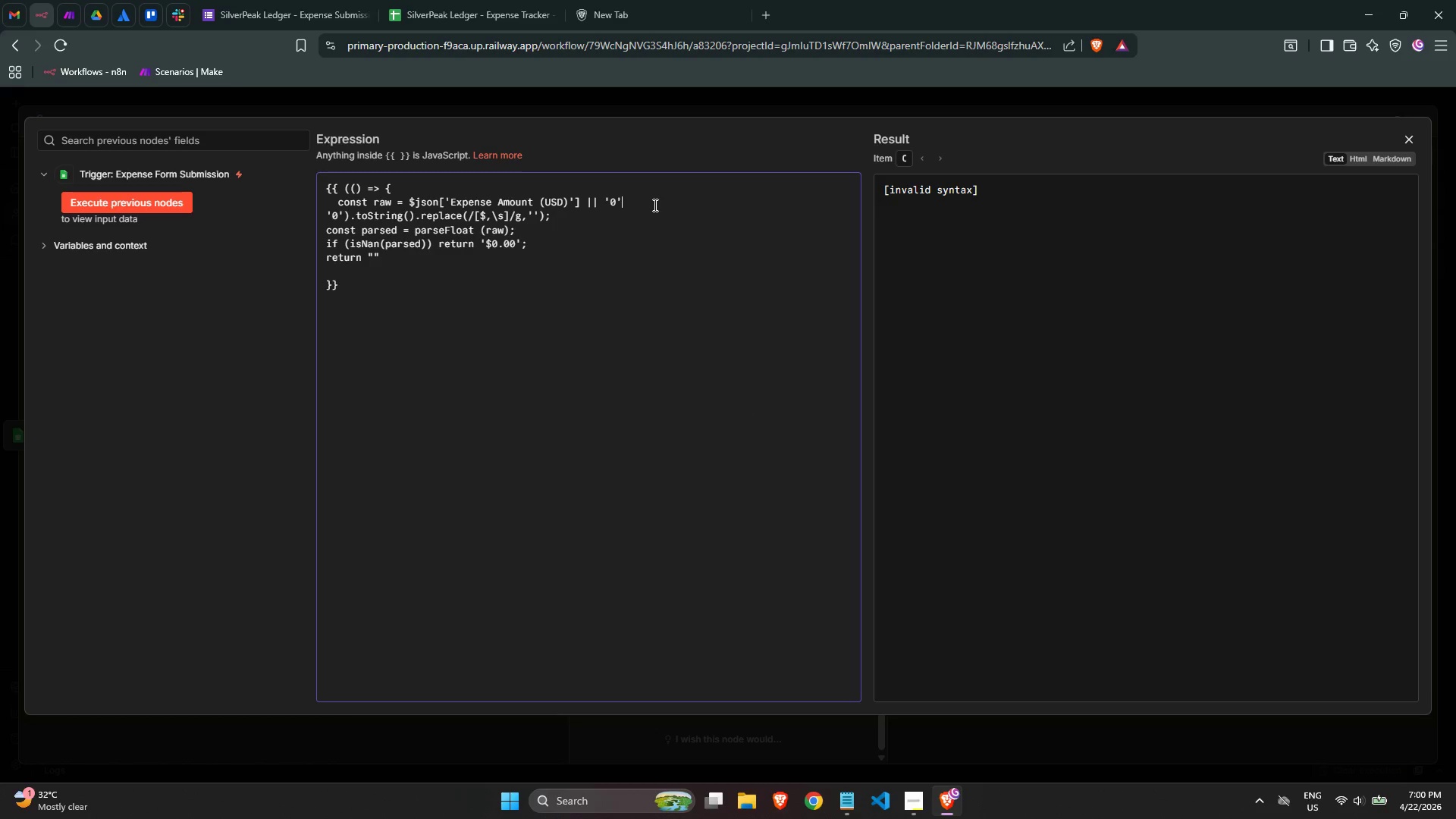 
type().toString().replc)
key(Backspace)
type(ace()
 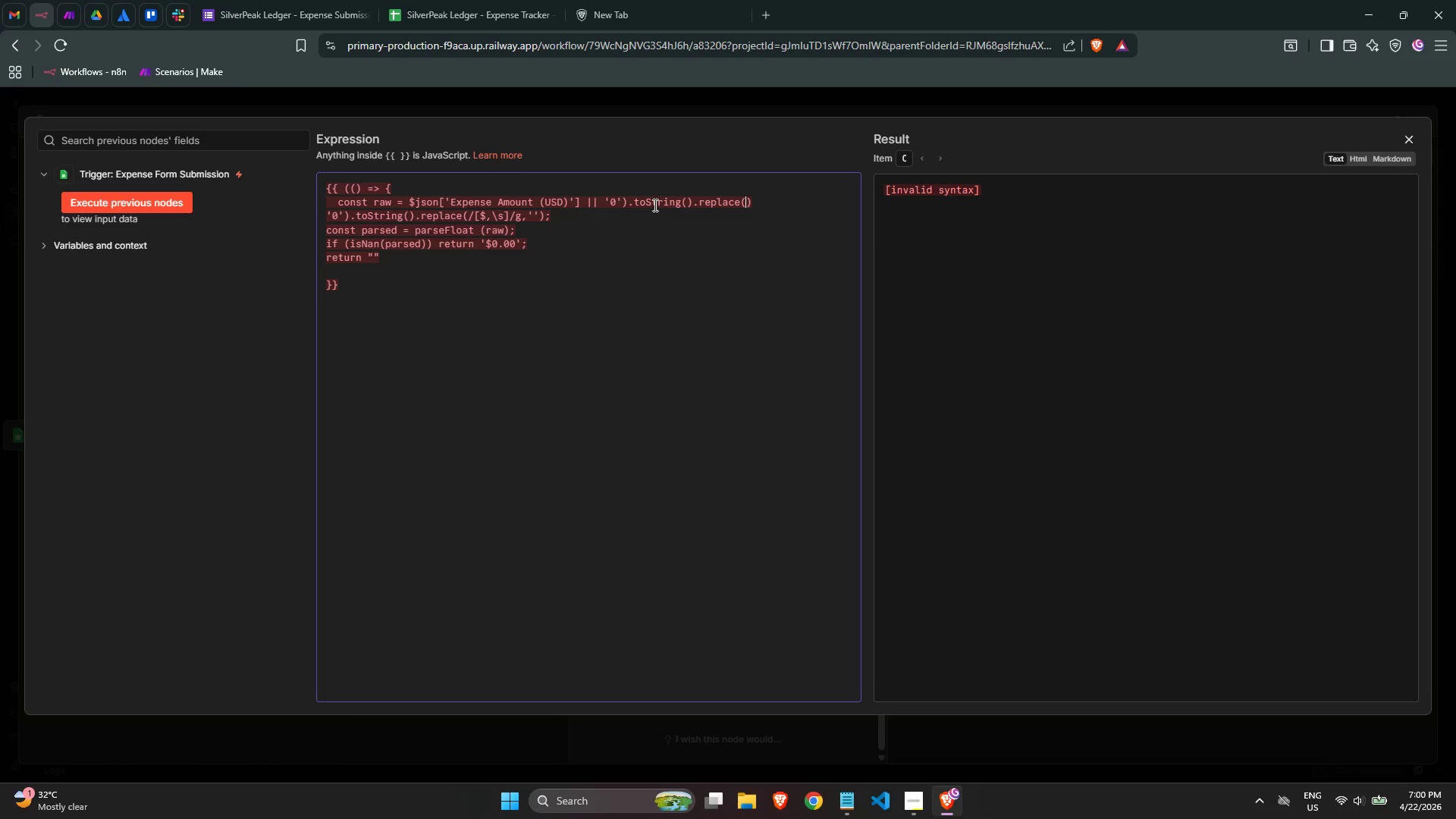 
key(Slash)
 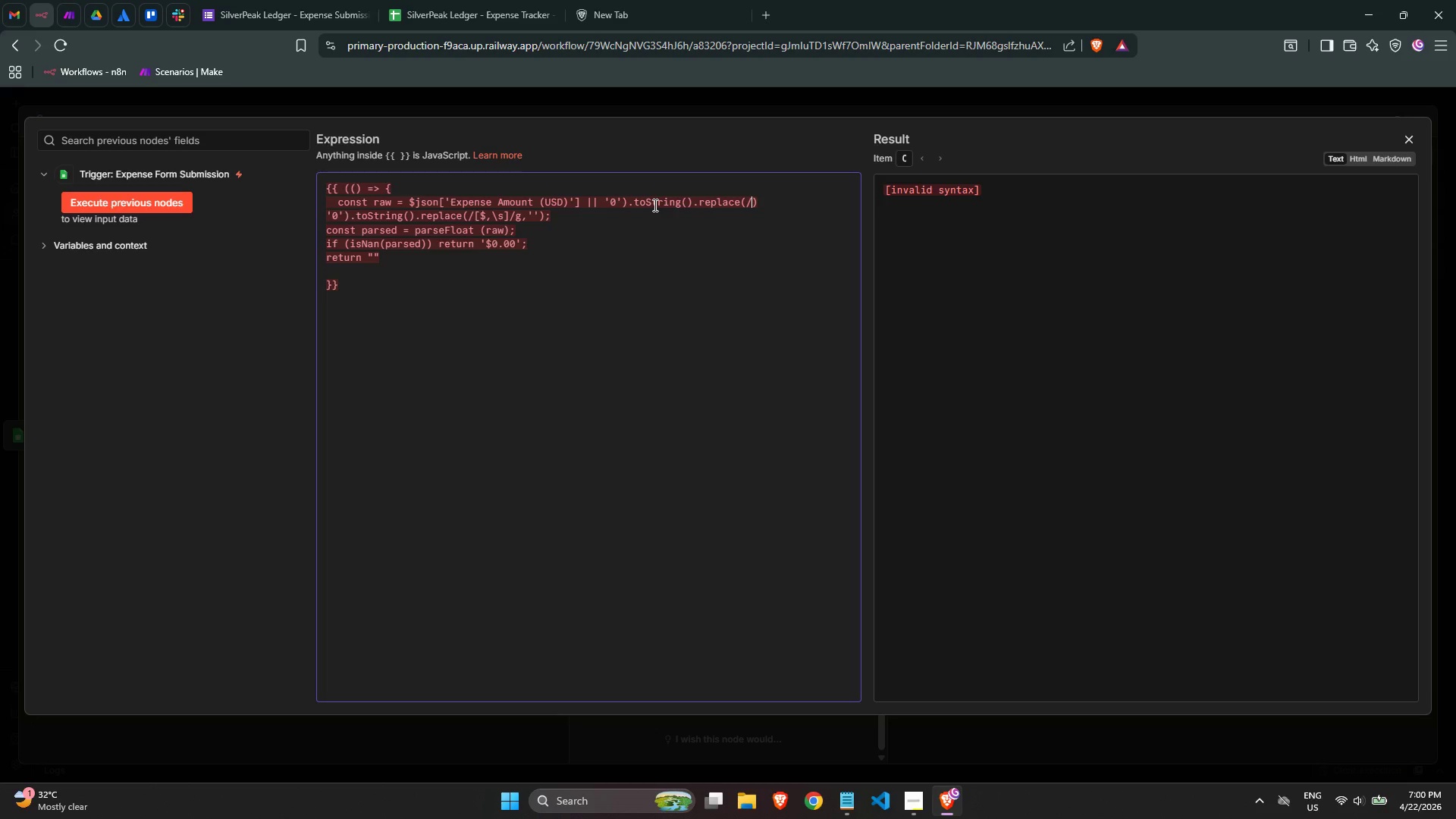 
key(BracketLeft)
 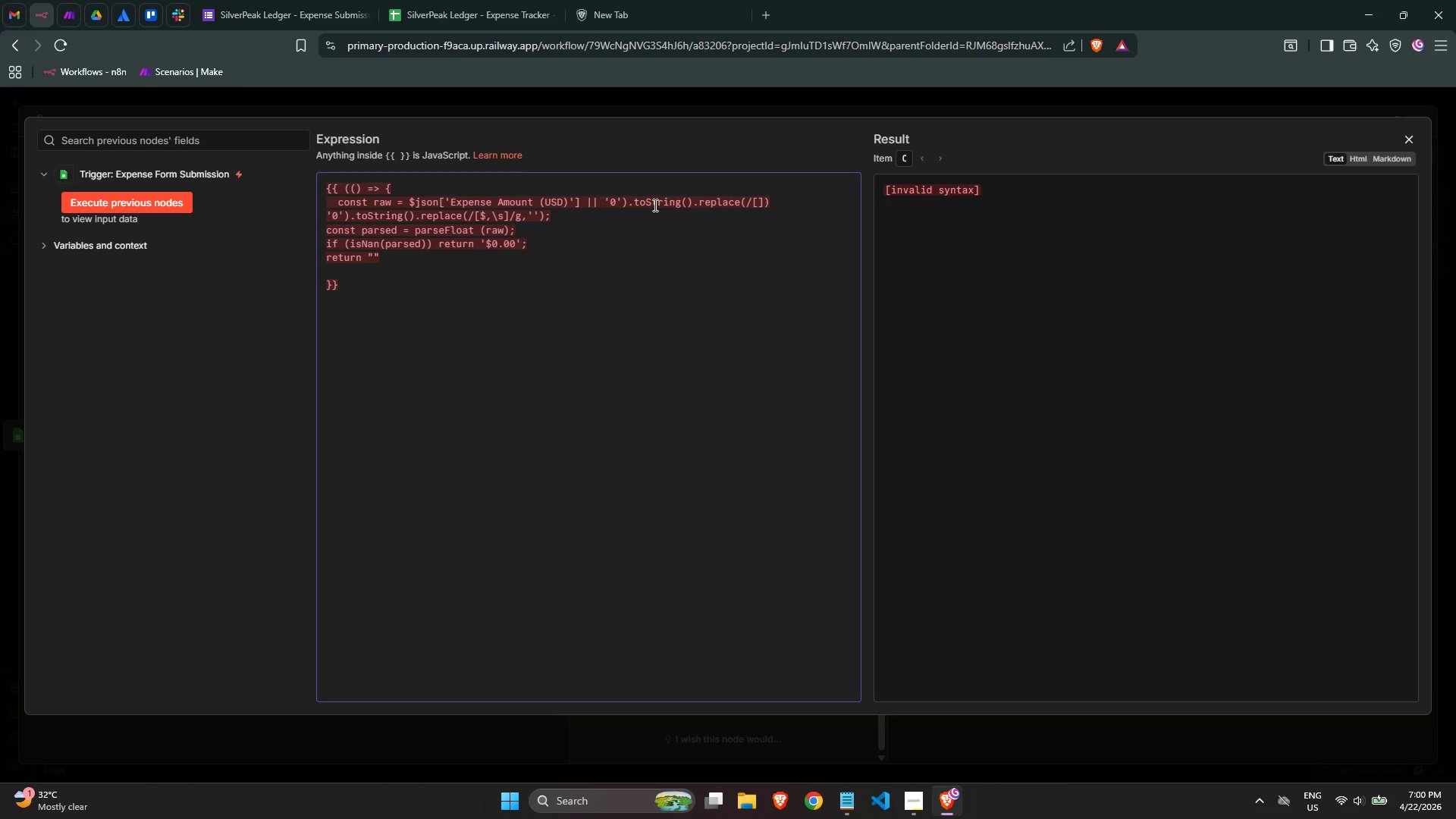 
key(Shift+4)
 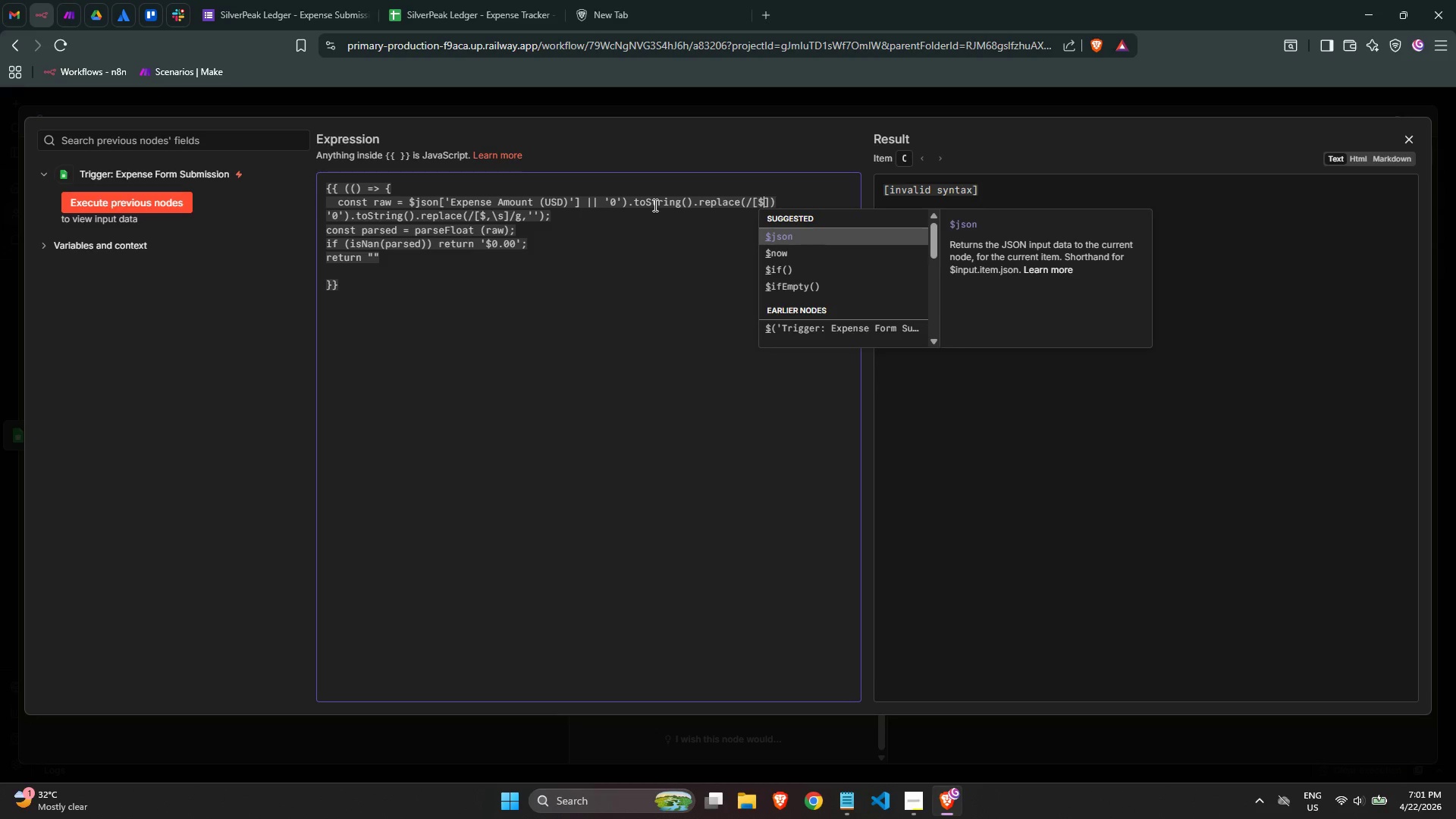 
key(Comma)
 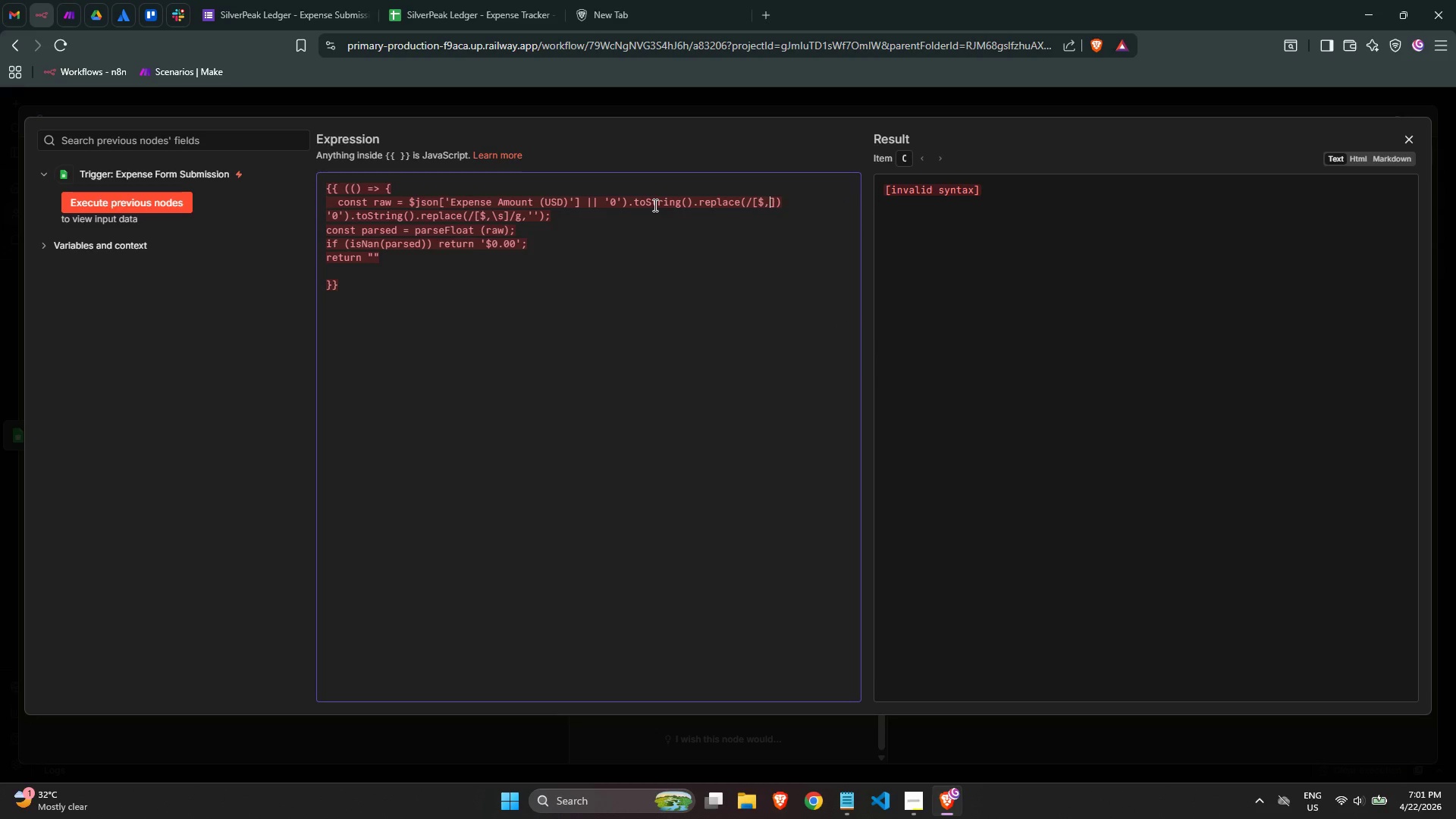 
key(Backslash)
 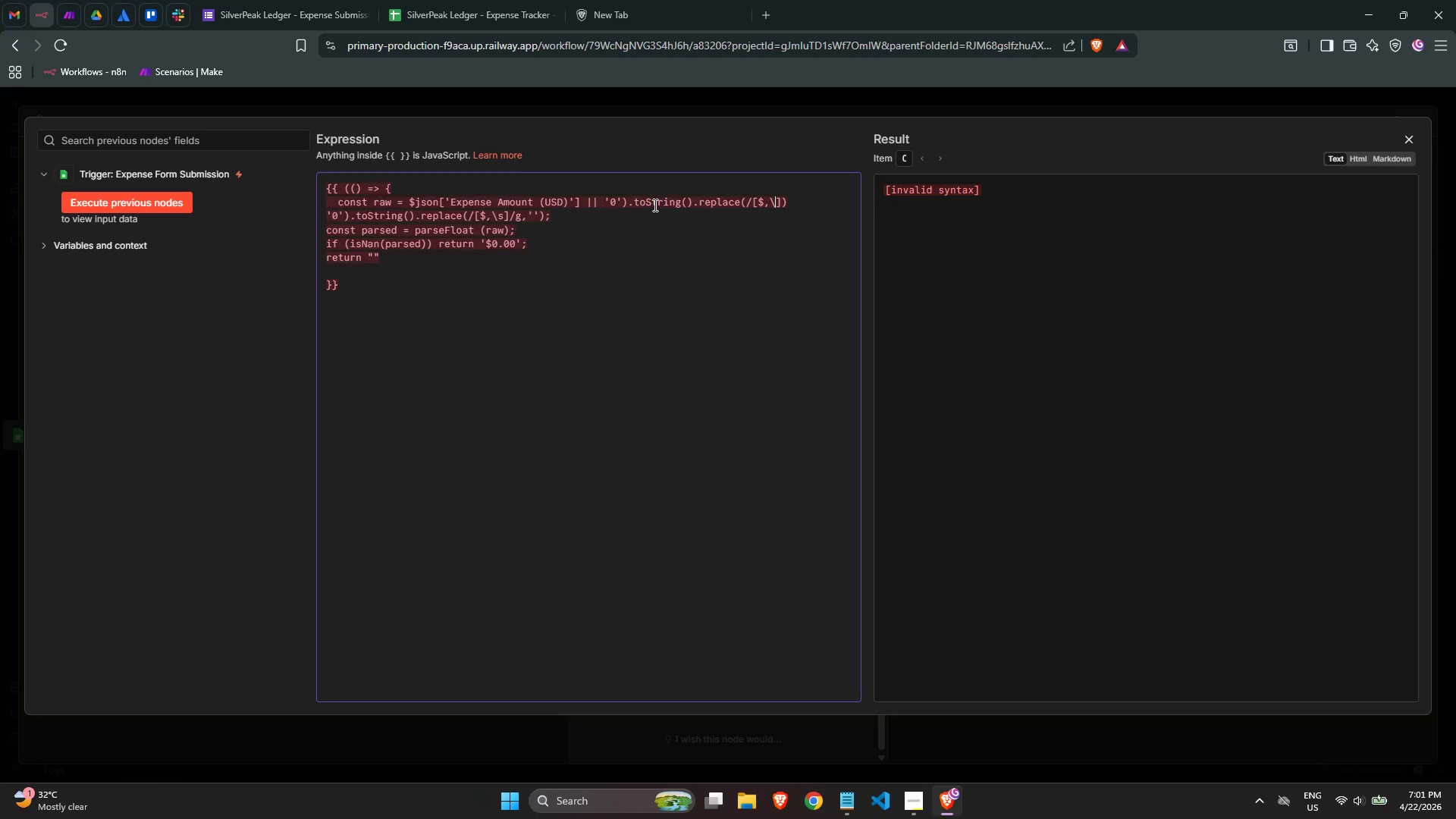 
key(S)
 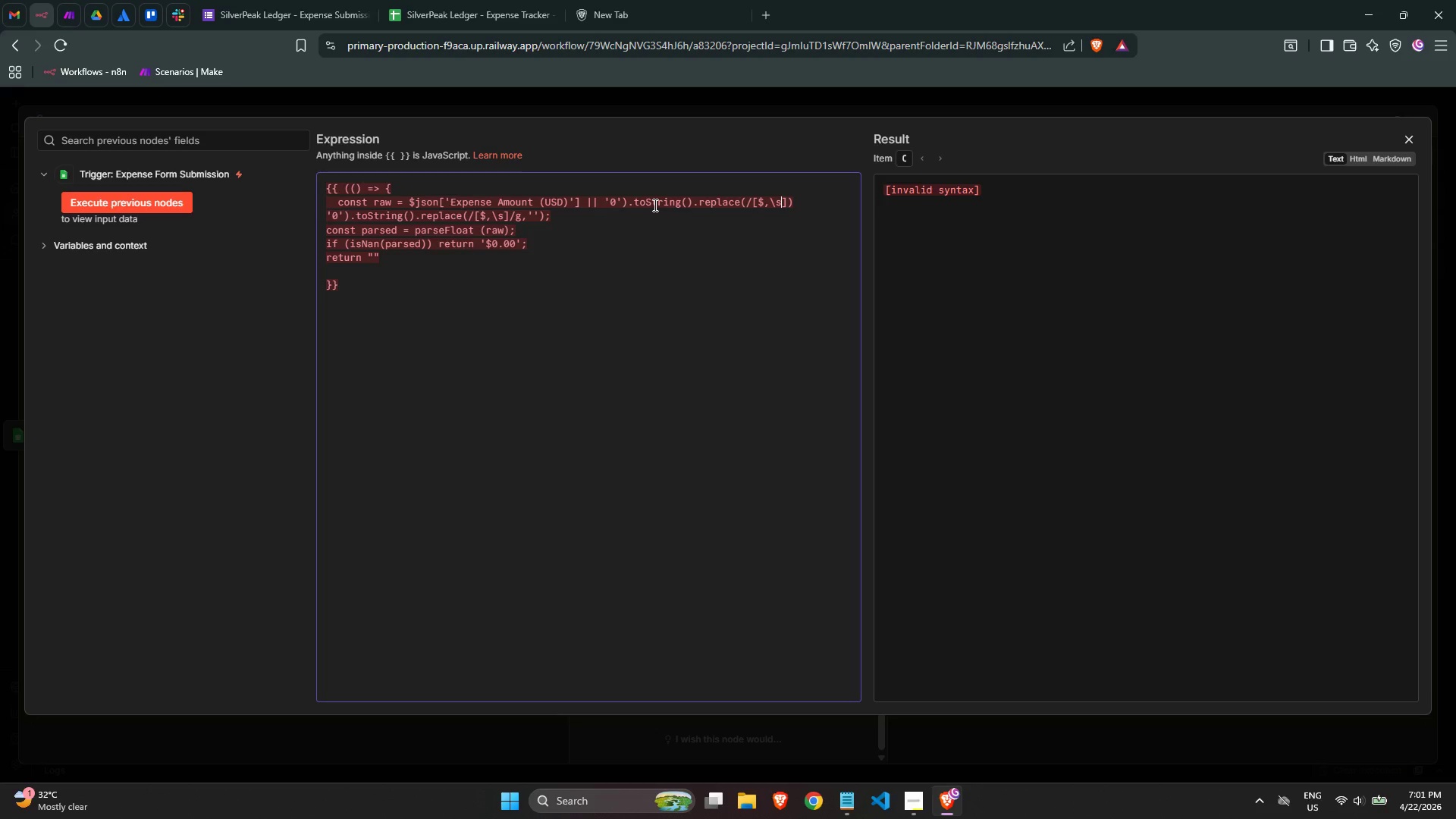 
key(ArrowRight)
 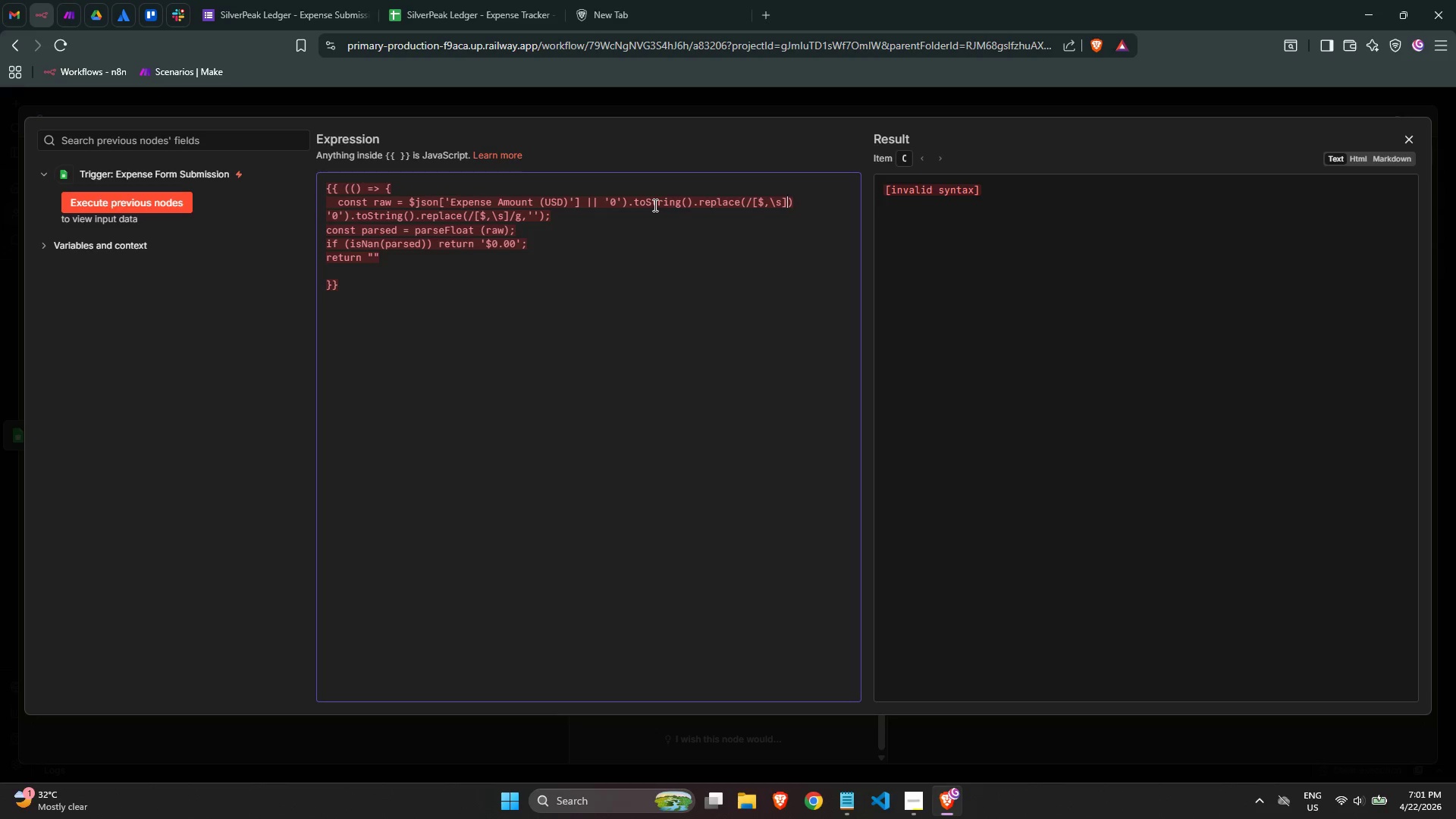 
key(Slash)
 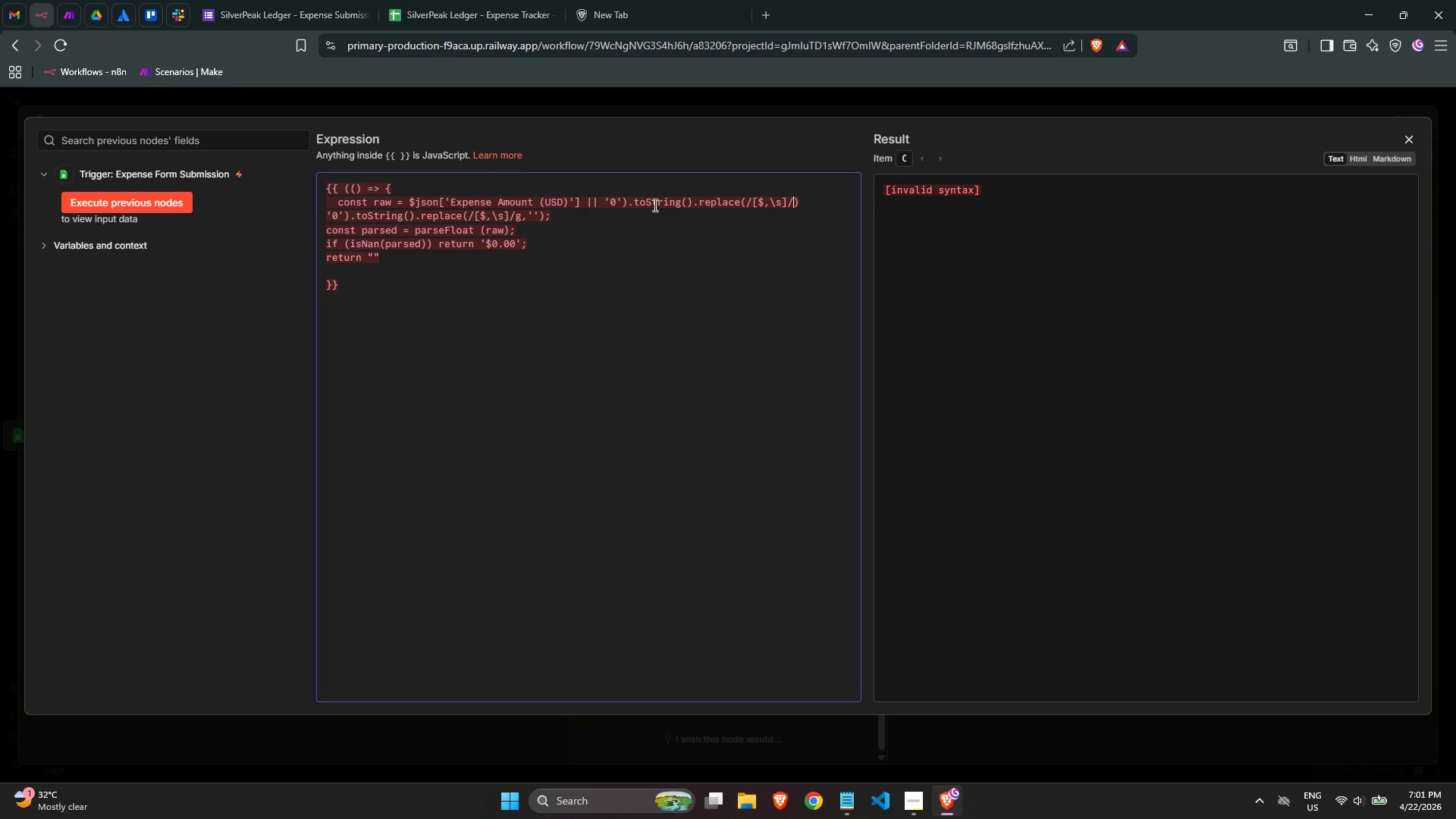 
key(G)
 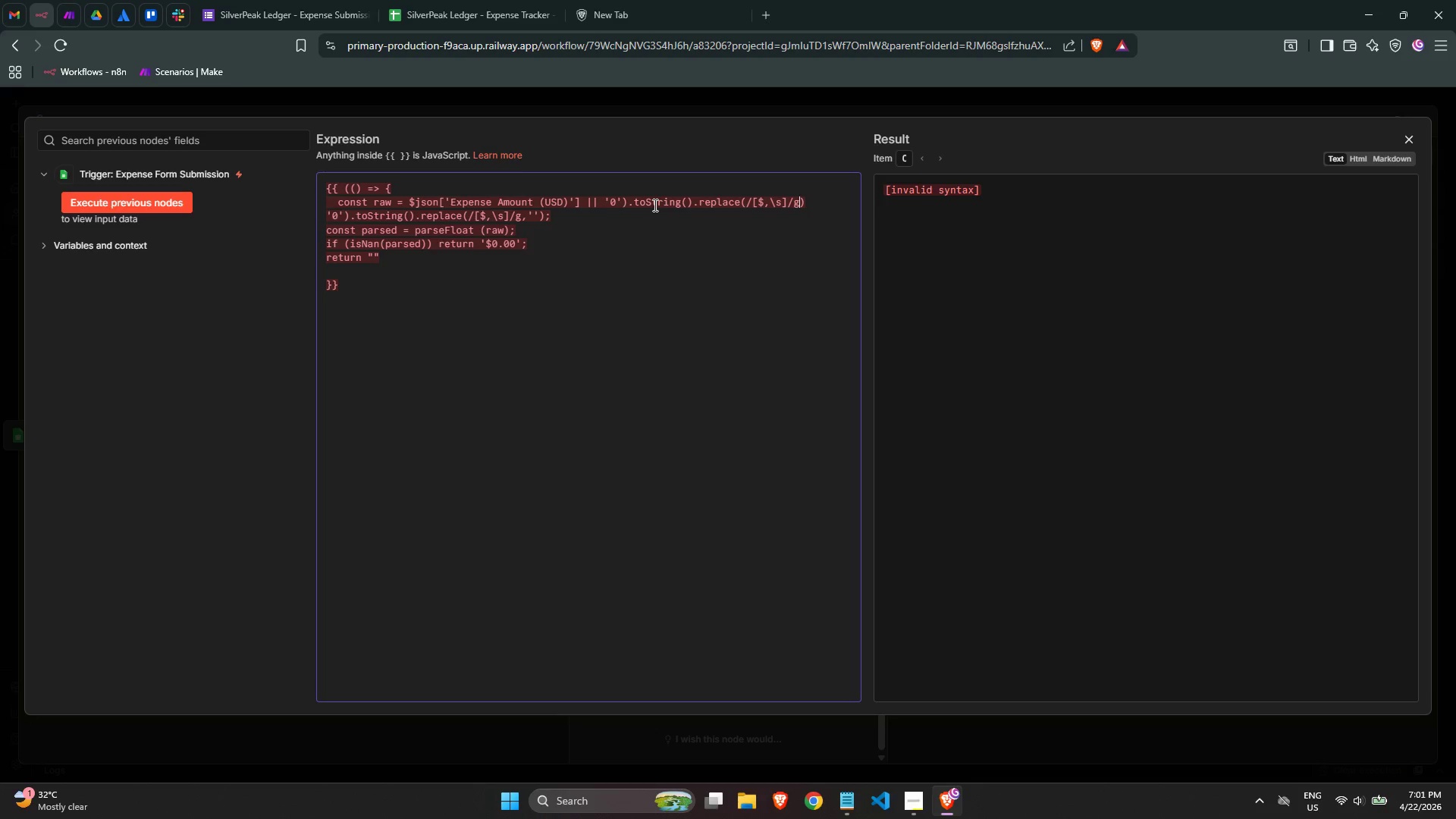 
key(ArrowRight)
 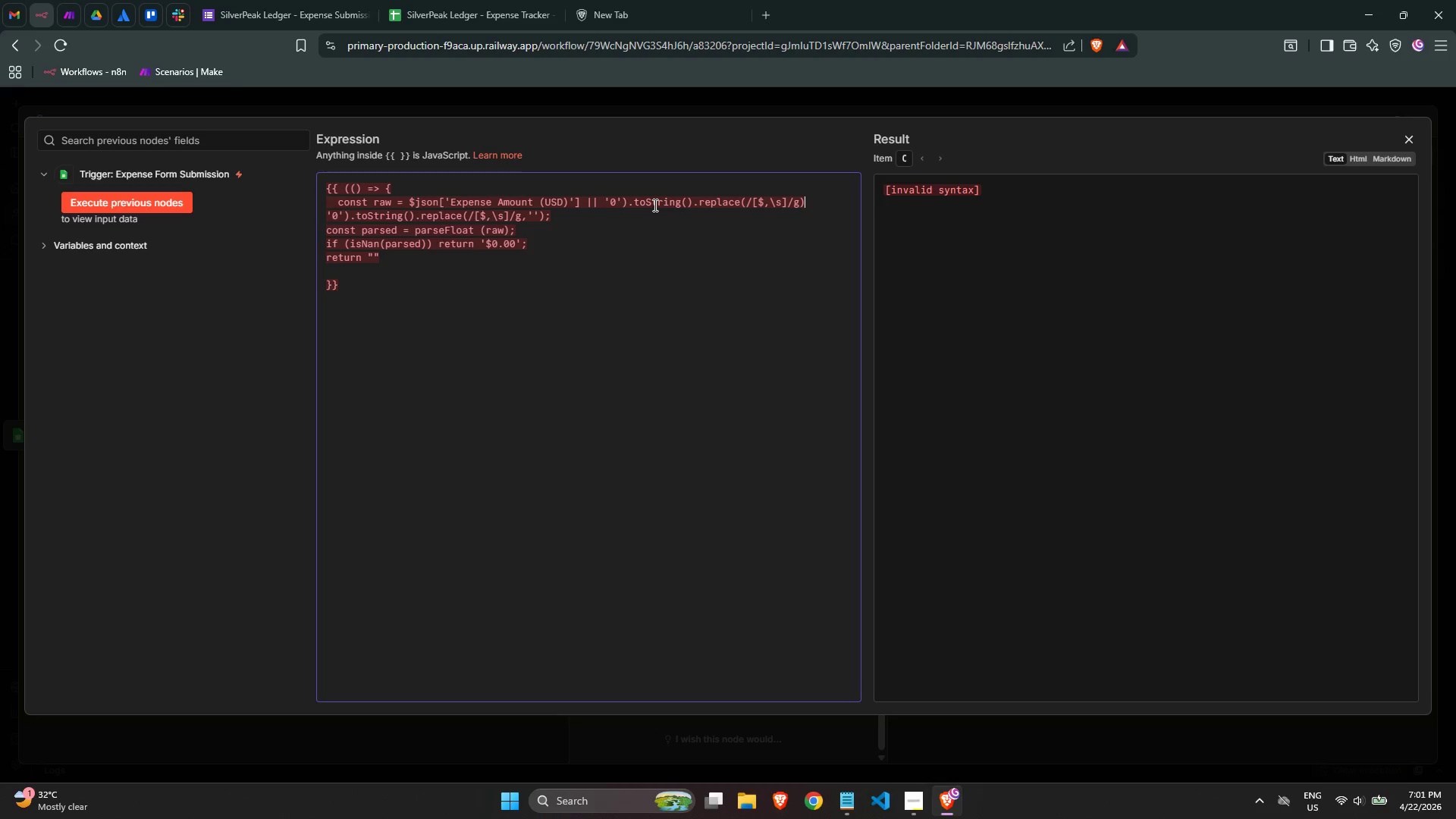 
key(Comma)
 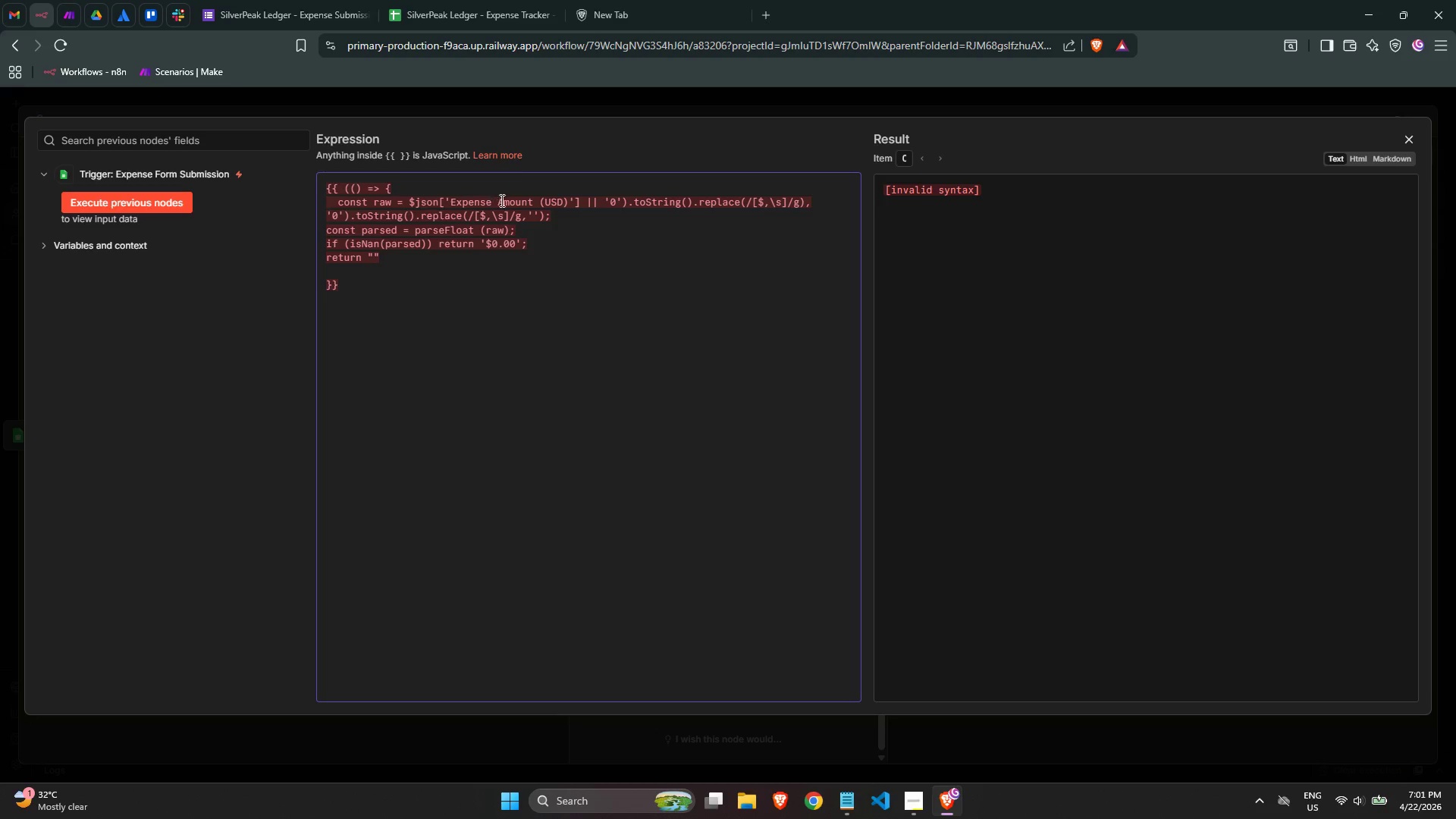 
left_click_drag(start_coordinate=[546, 244], to_coordinate=[325, 212])
 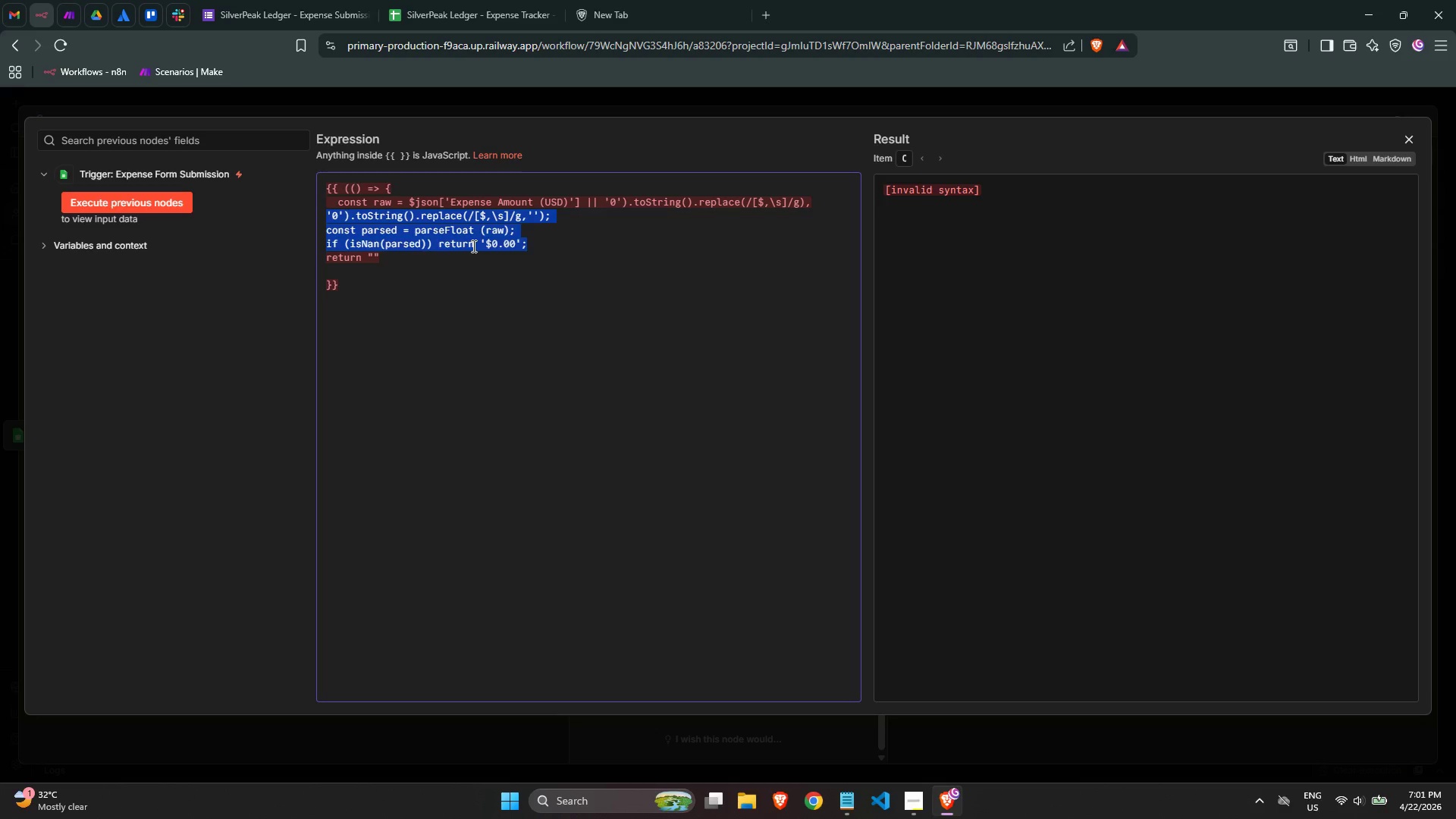 
key(Tab)
 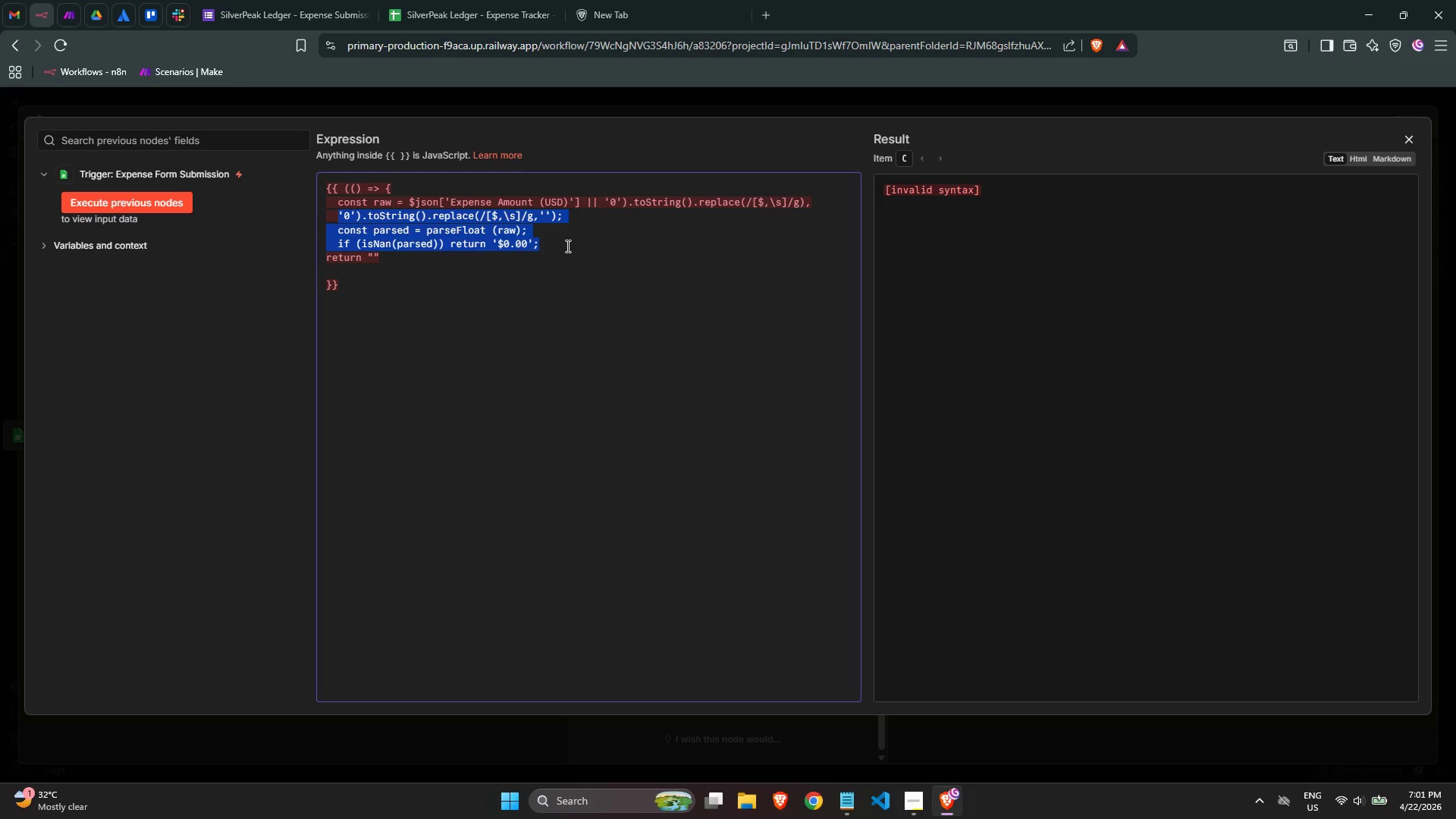 
left_click([566, 246])
 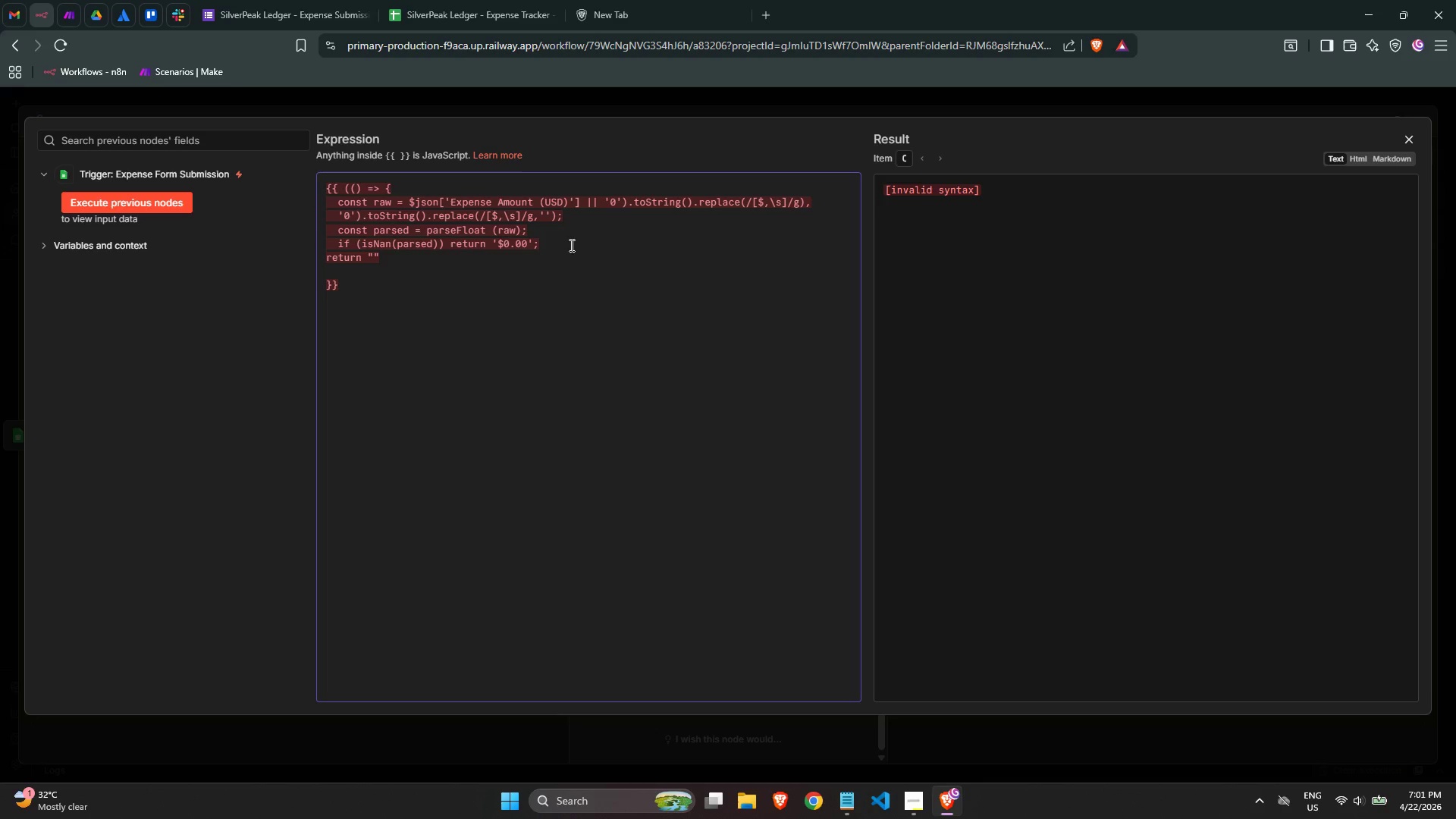 
left_click([667, 234])
 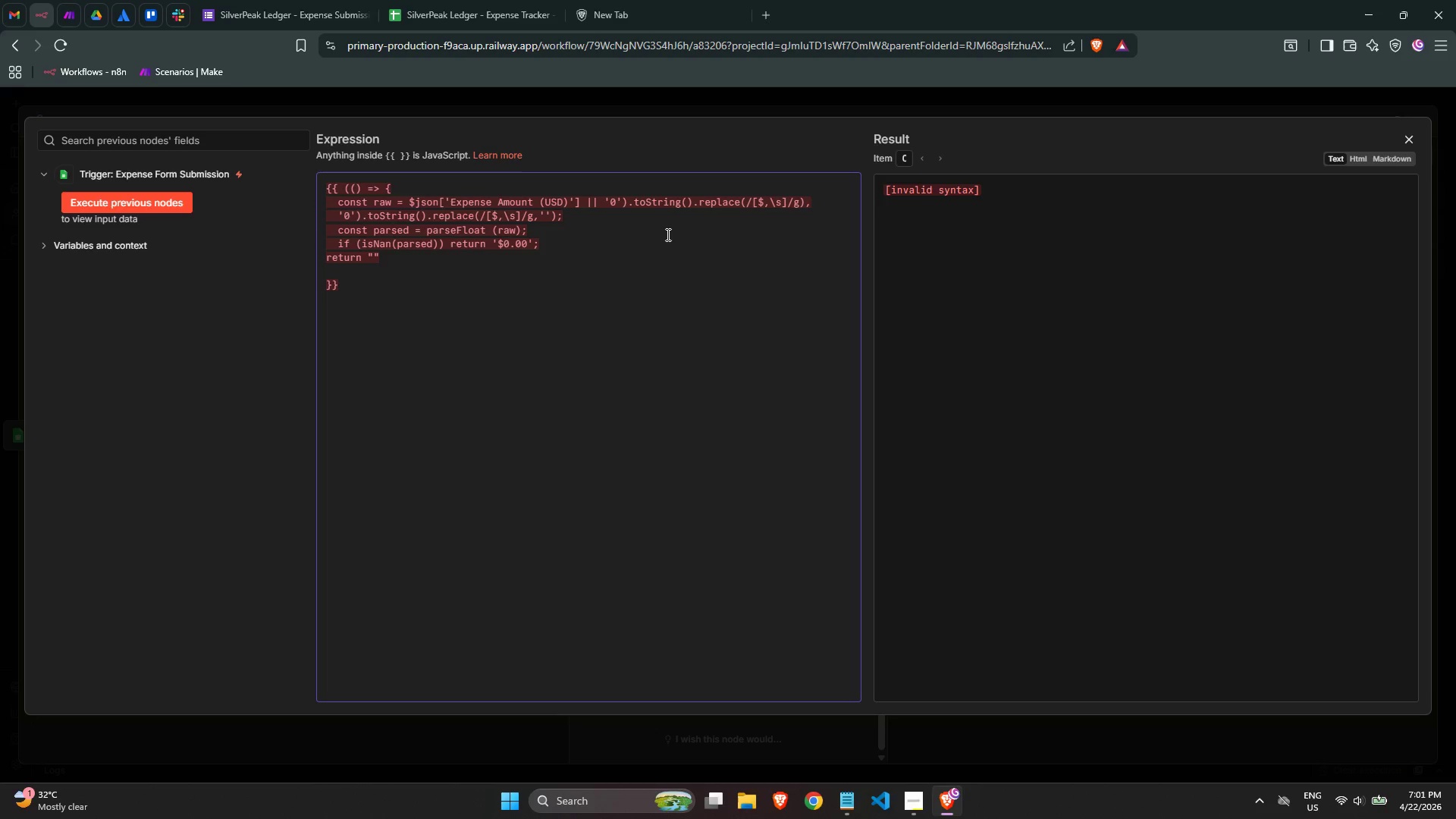 
left_click([682, 221])
 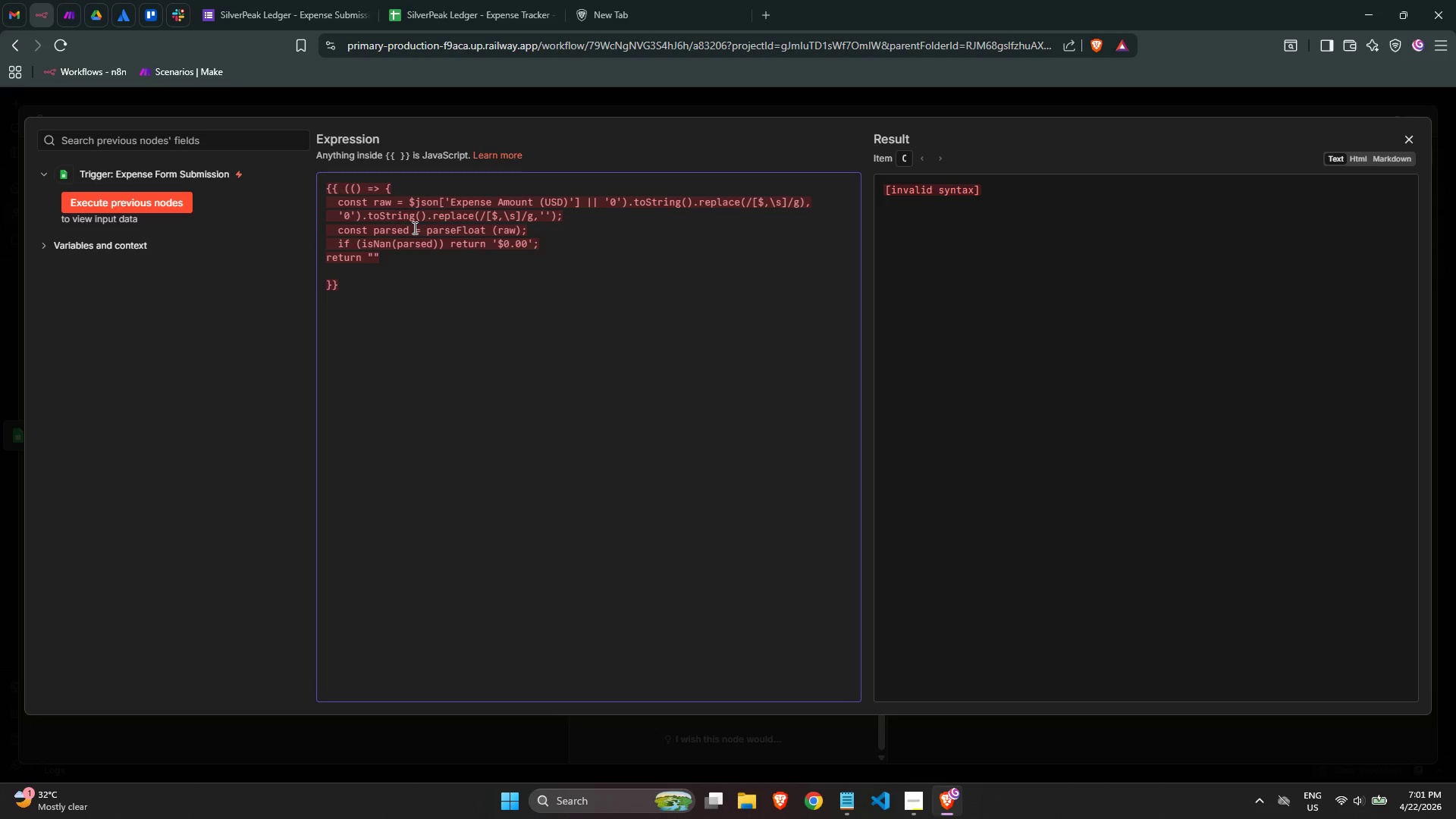 
wait(6.48)
 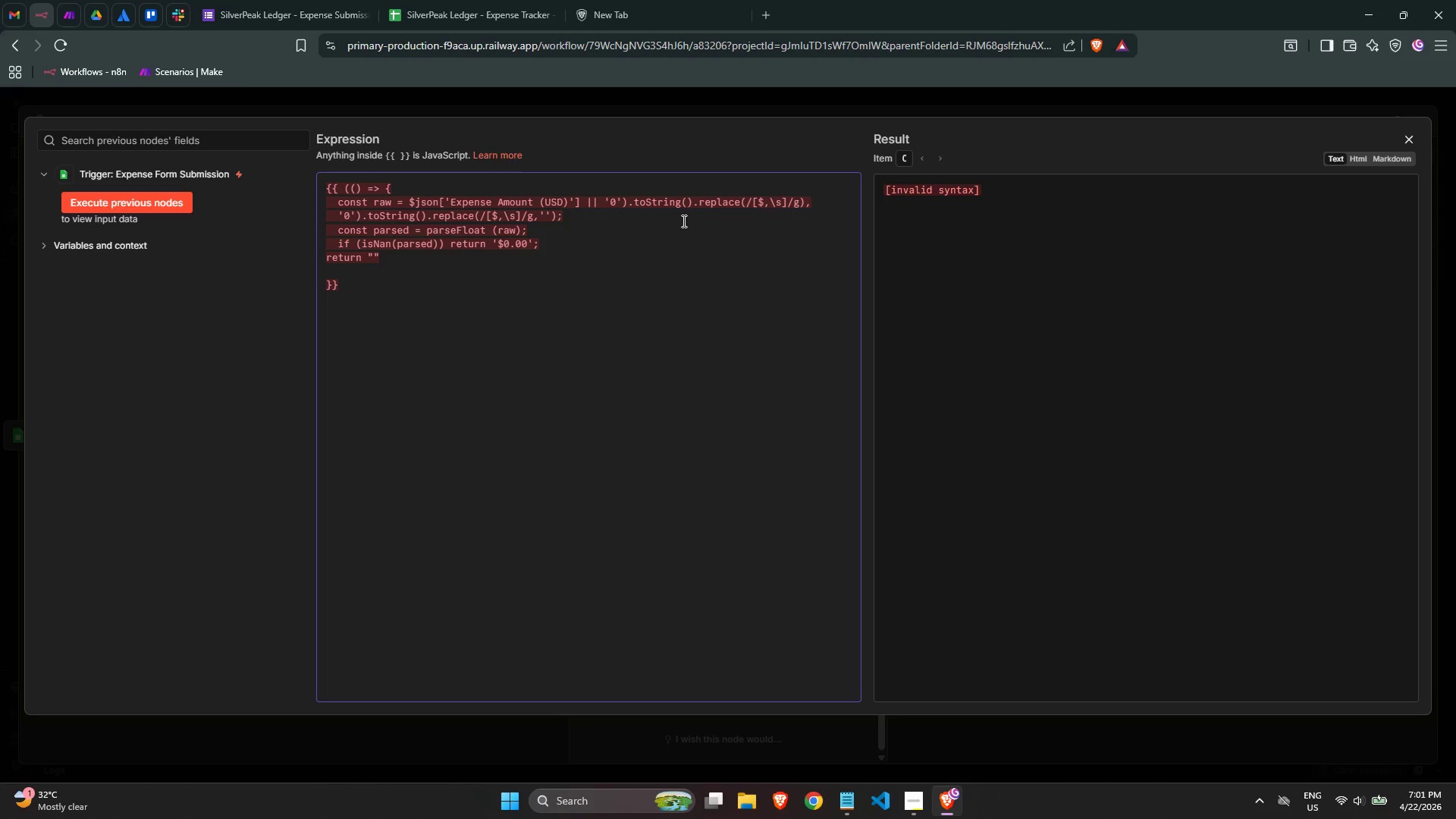 
left_click([710, 262])
 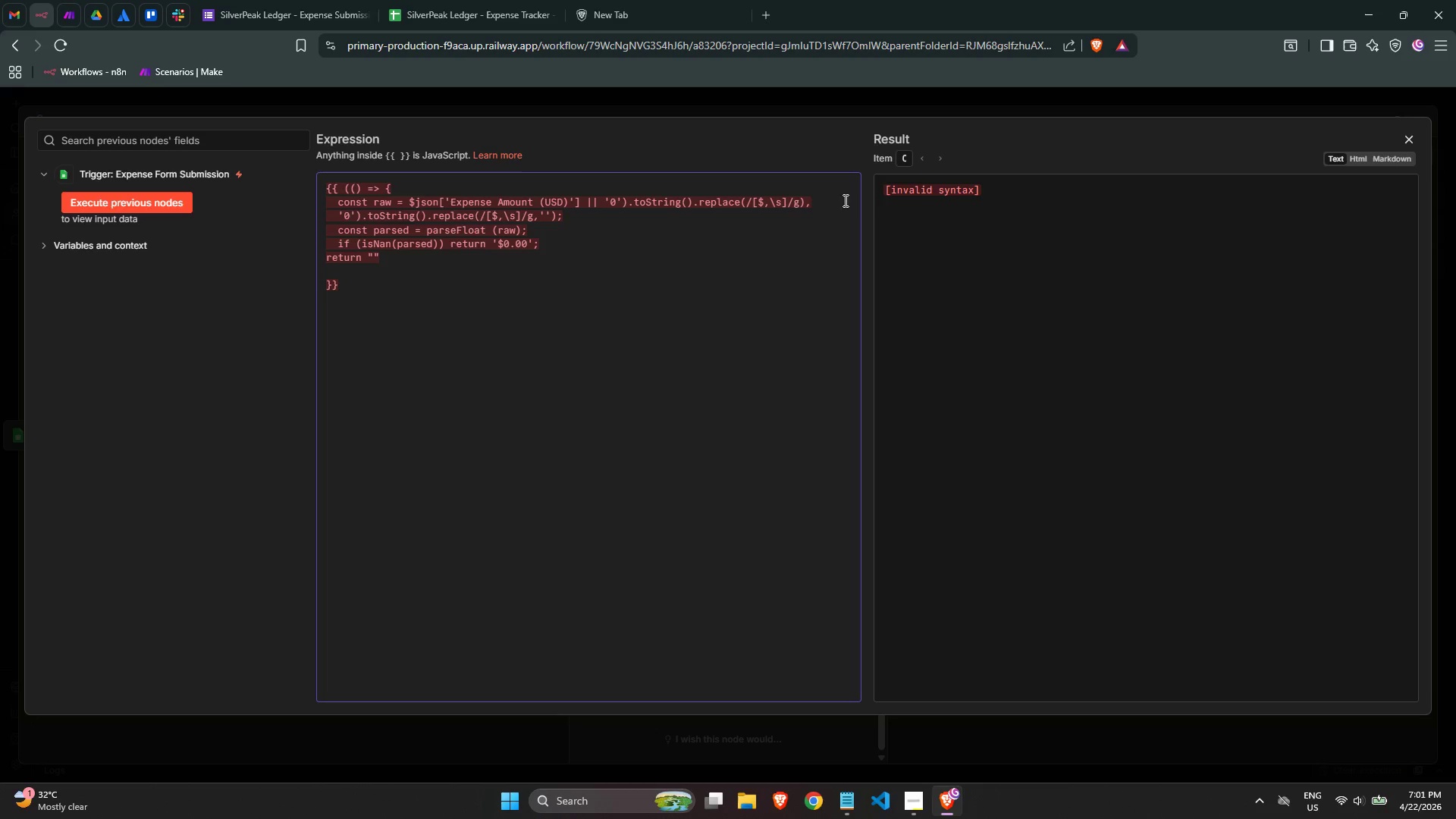 
left_click_drag(start_coordinate=[565, 240], to_coordinate=[309, 217])
 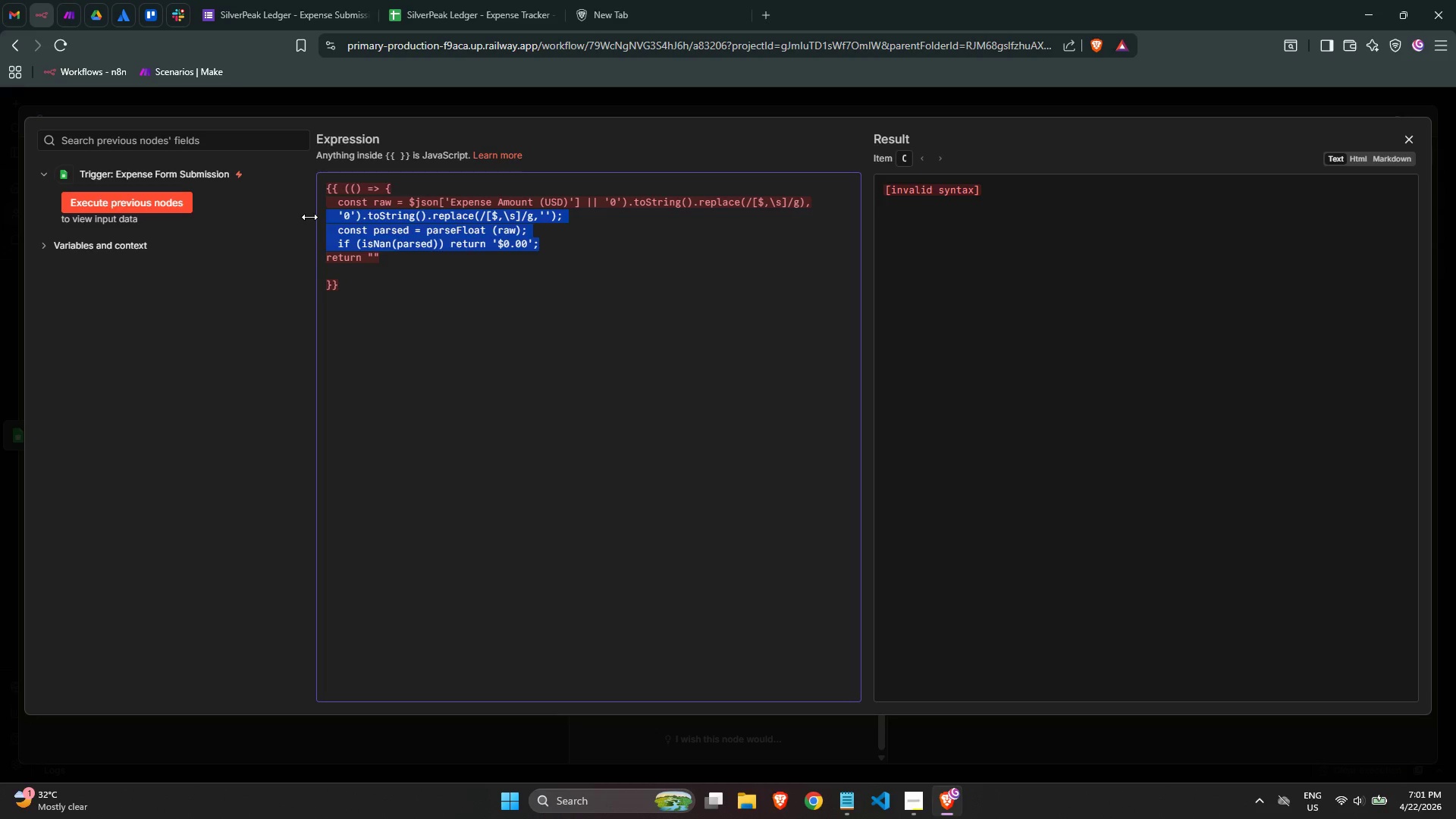 
key(Backspace)
 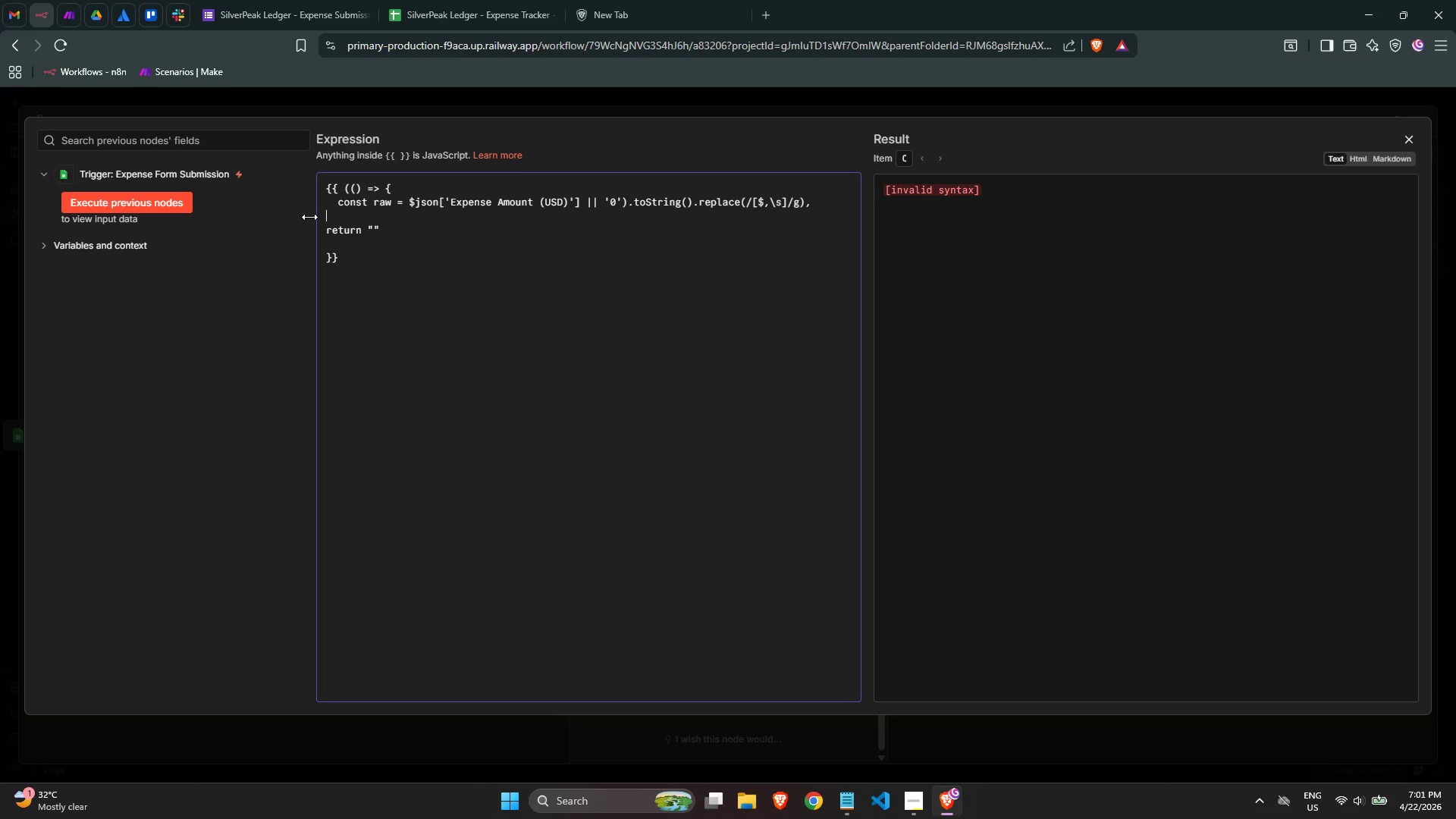 
key(Backspace)
 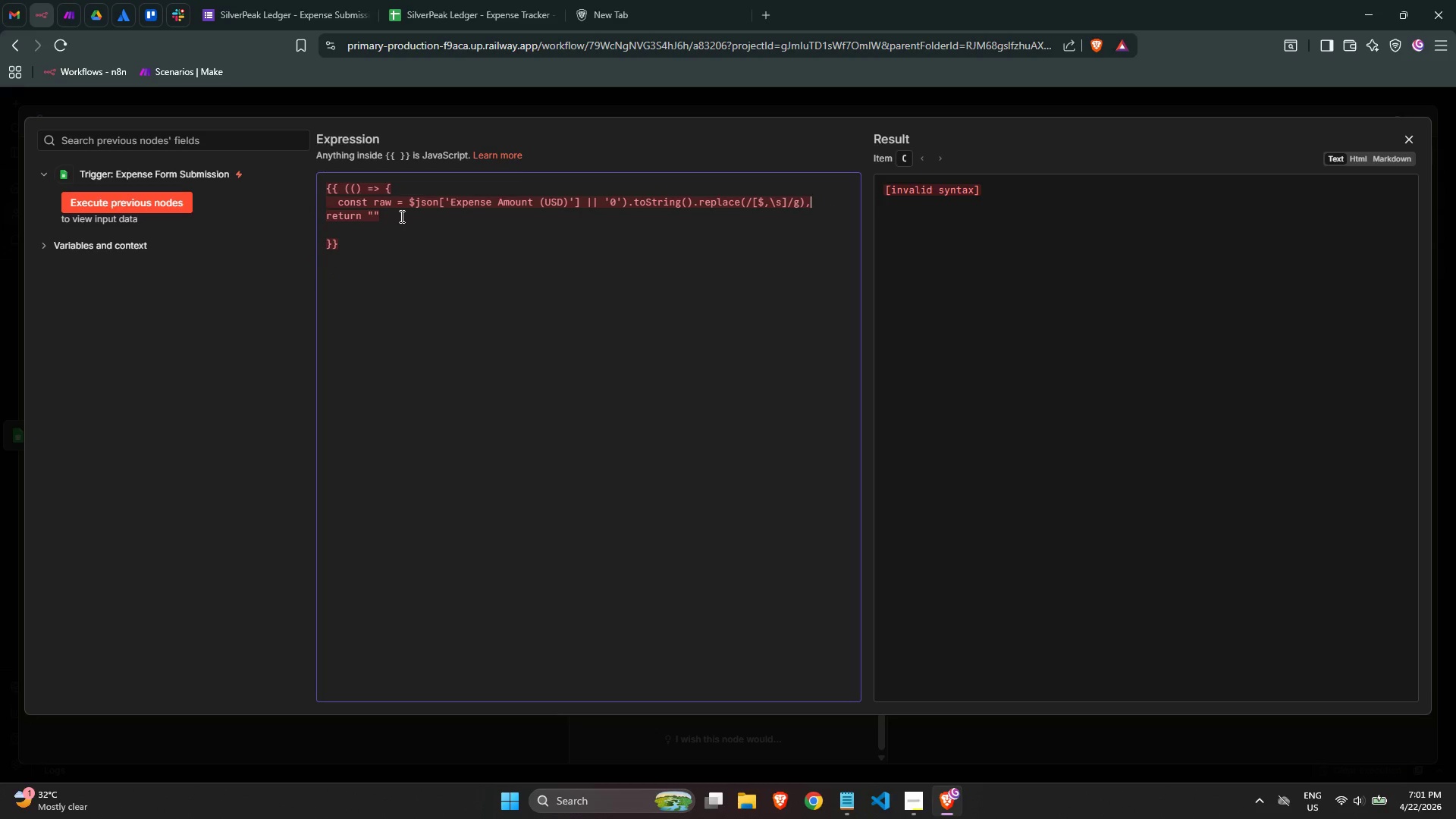 
key(Space)
 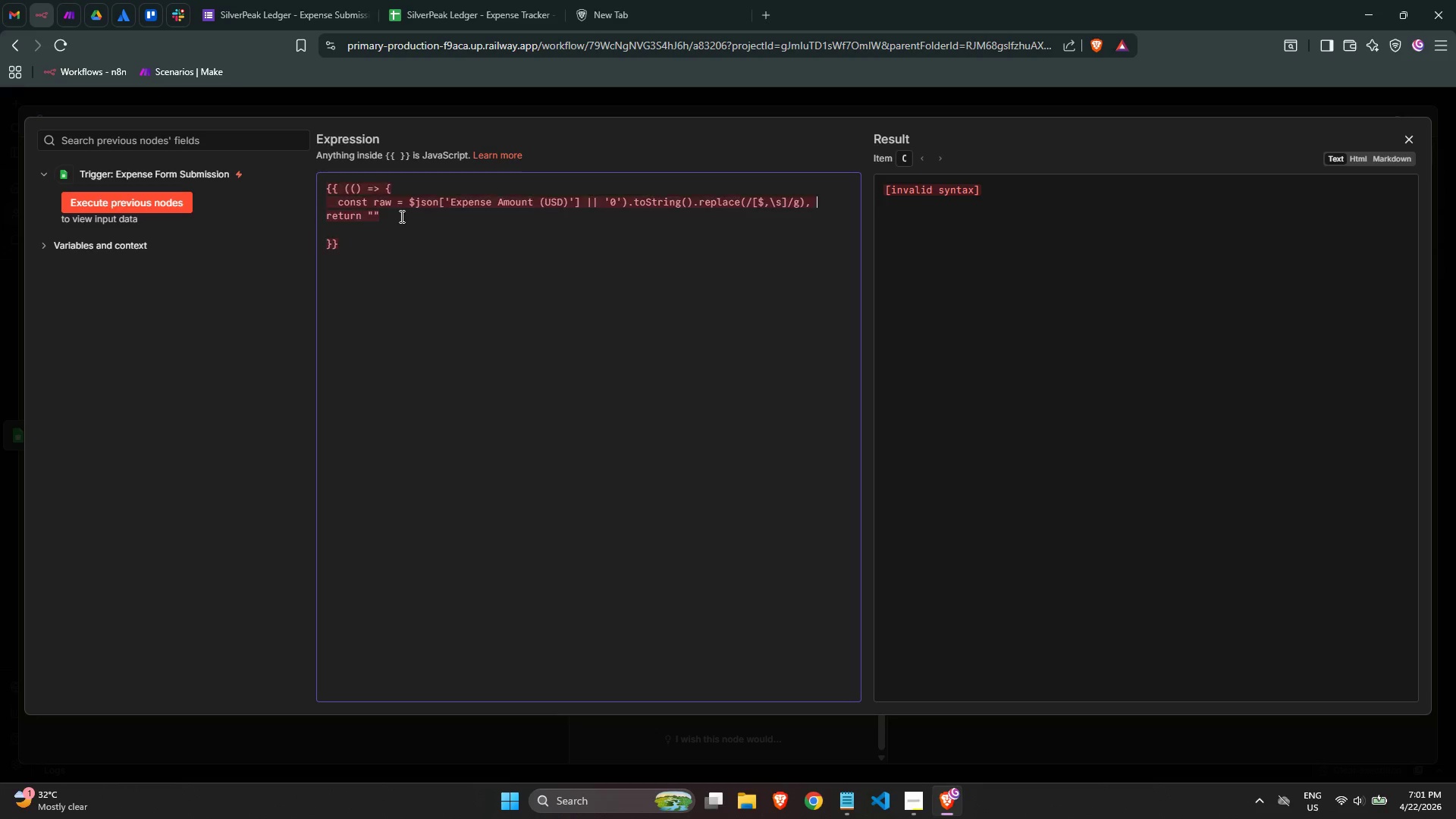 
key(Quote)
 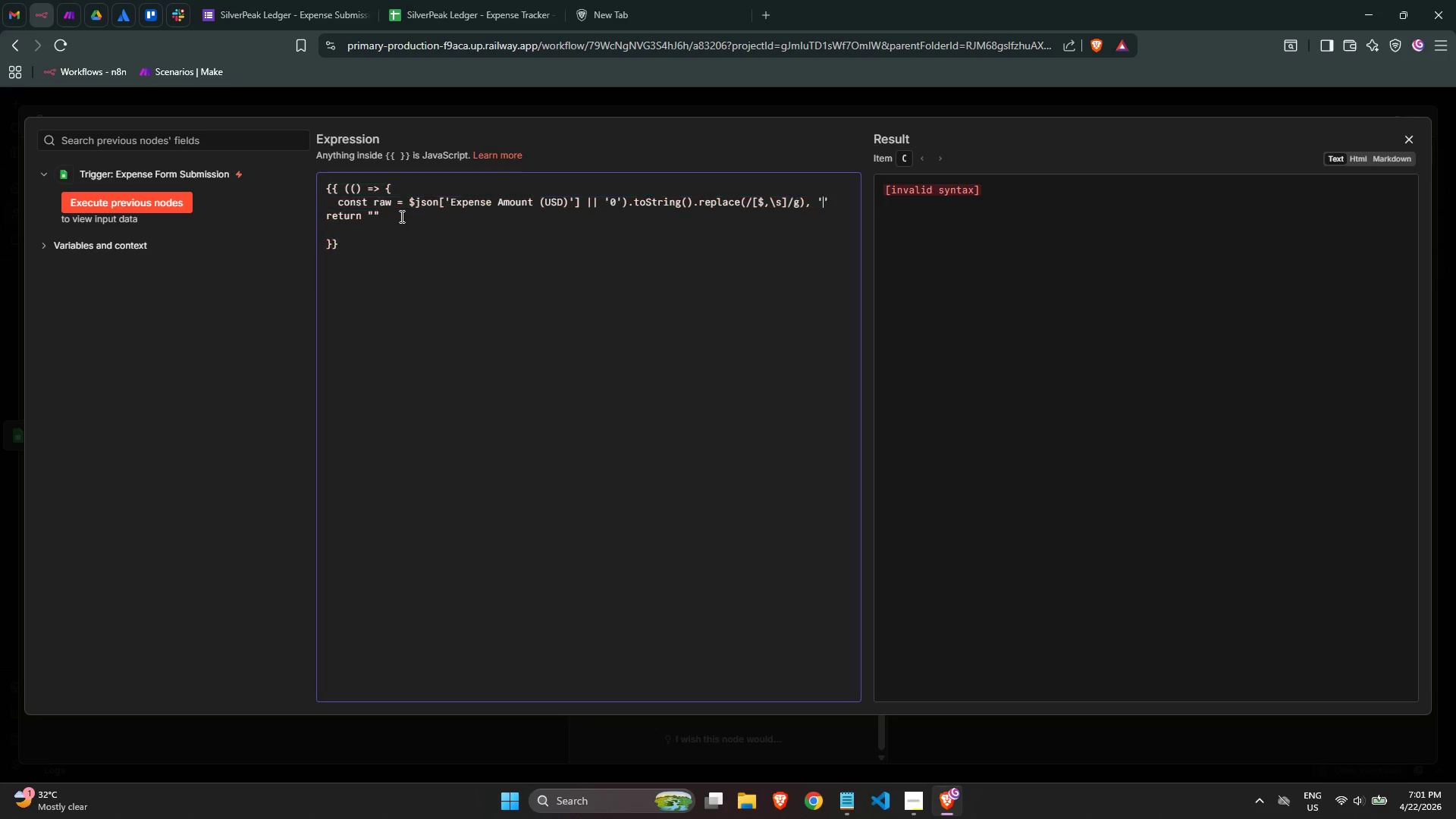 
key(Quote)
 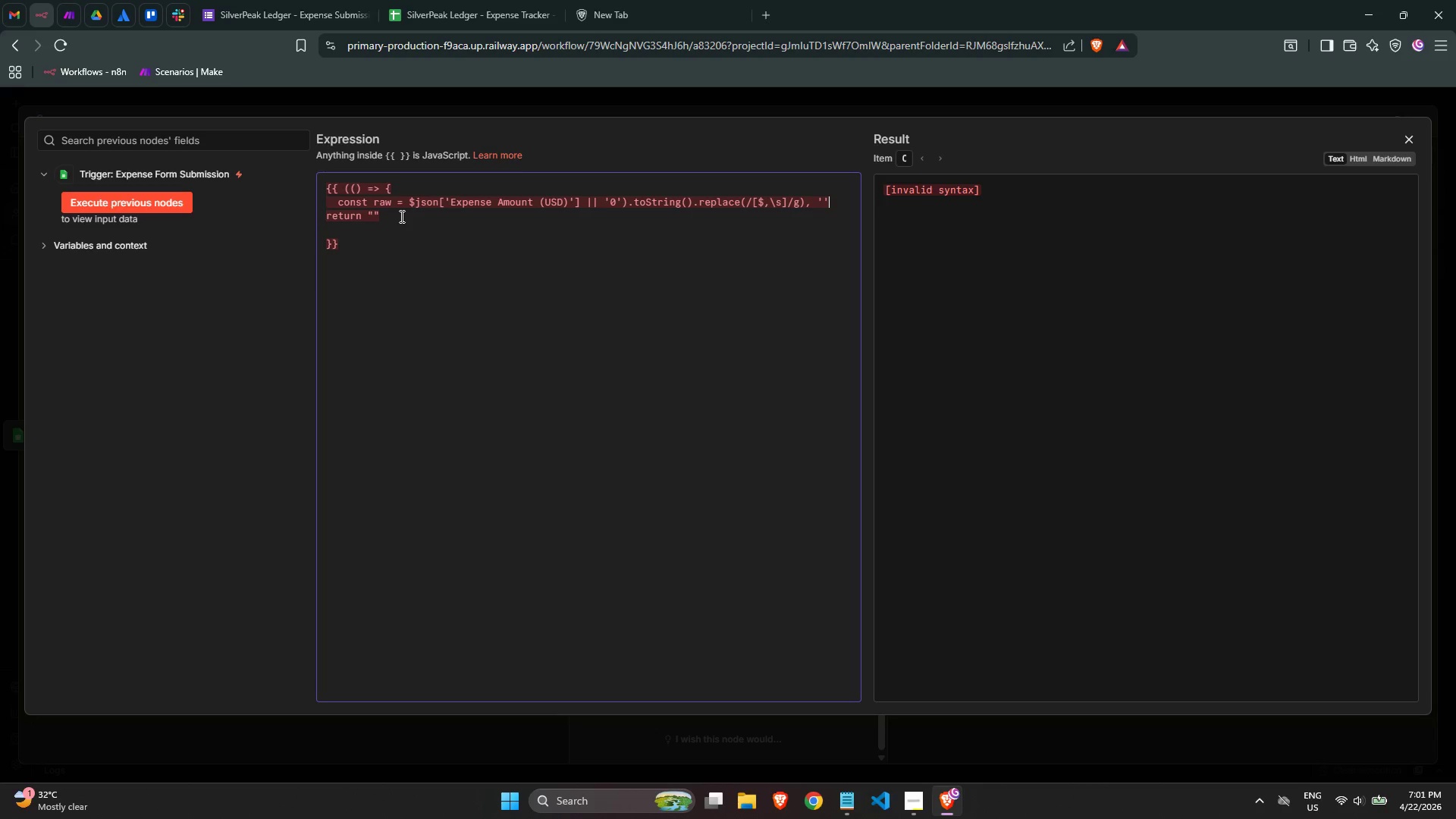 
key(Shift+0)
 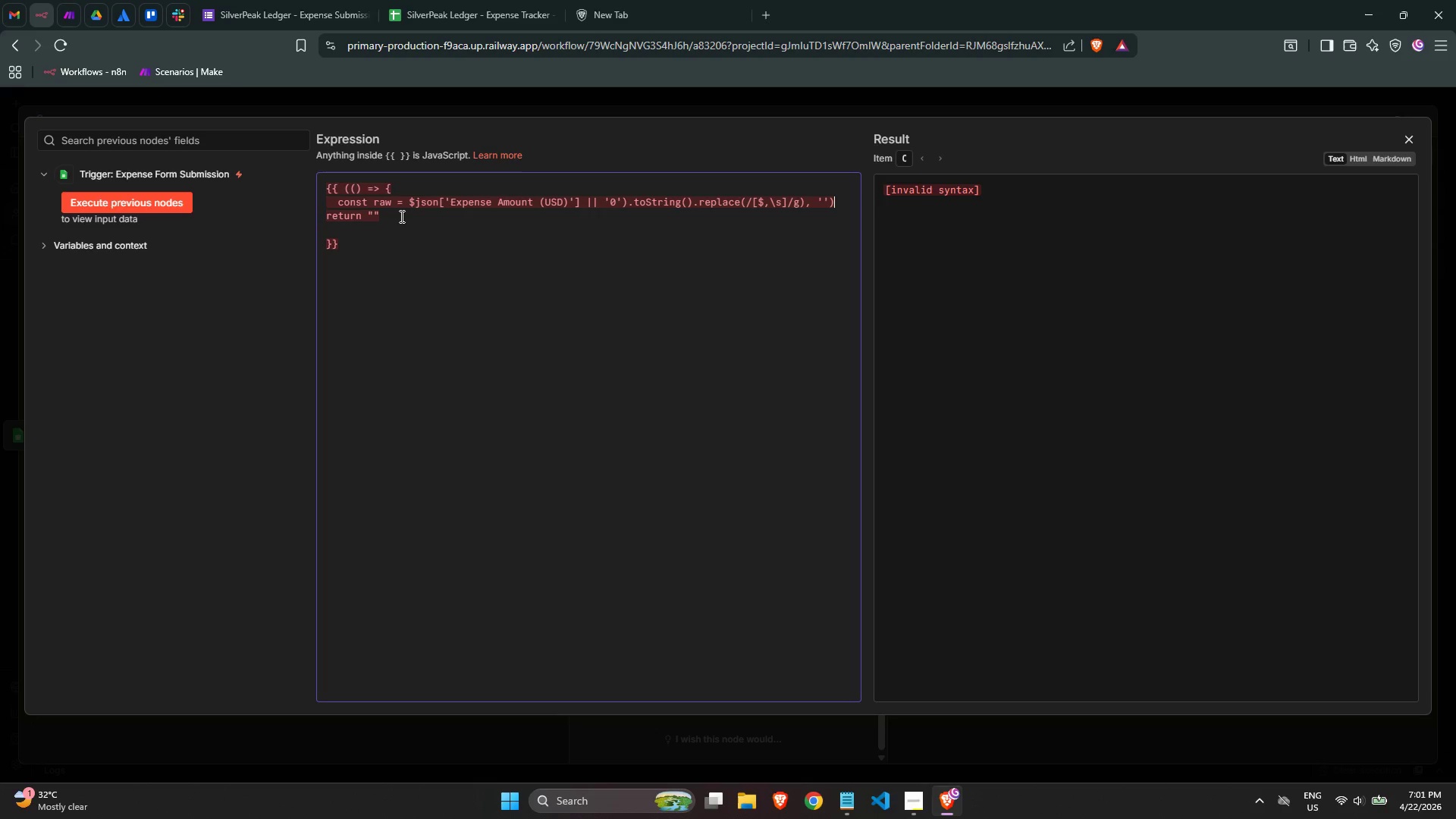 
key(Semicolon)
 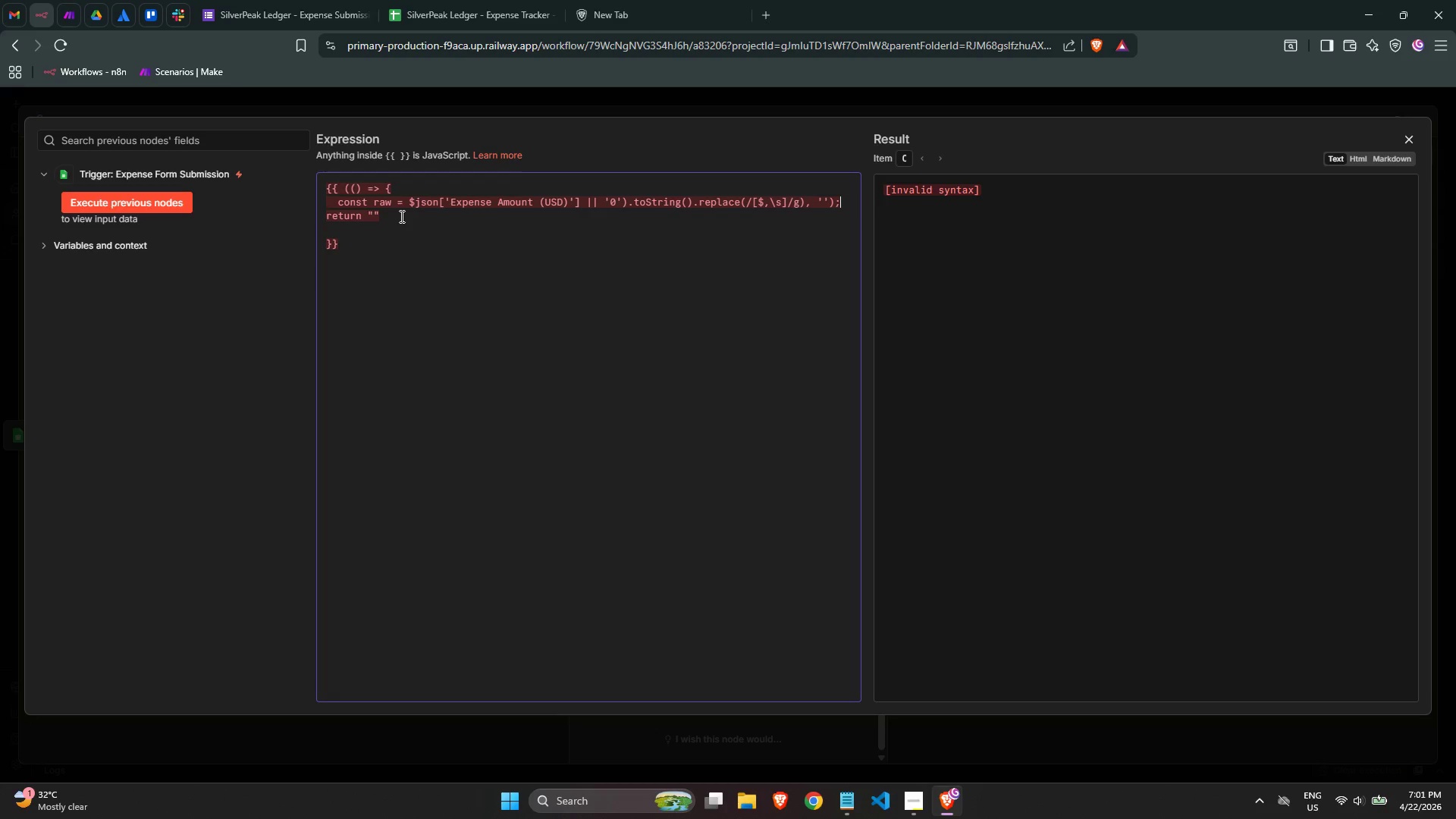 
key(ArrowRight)
 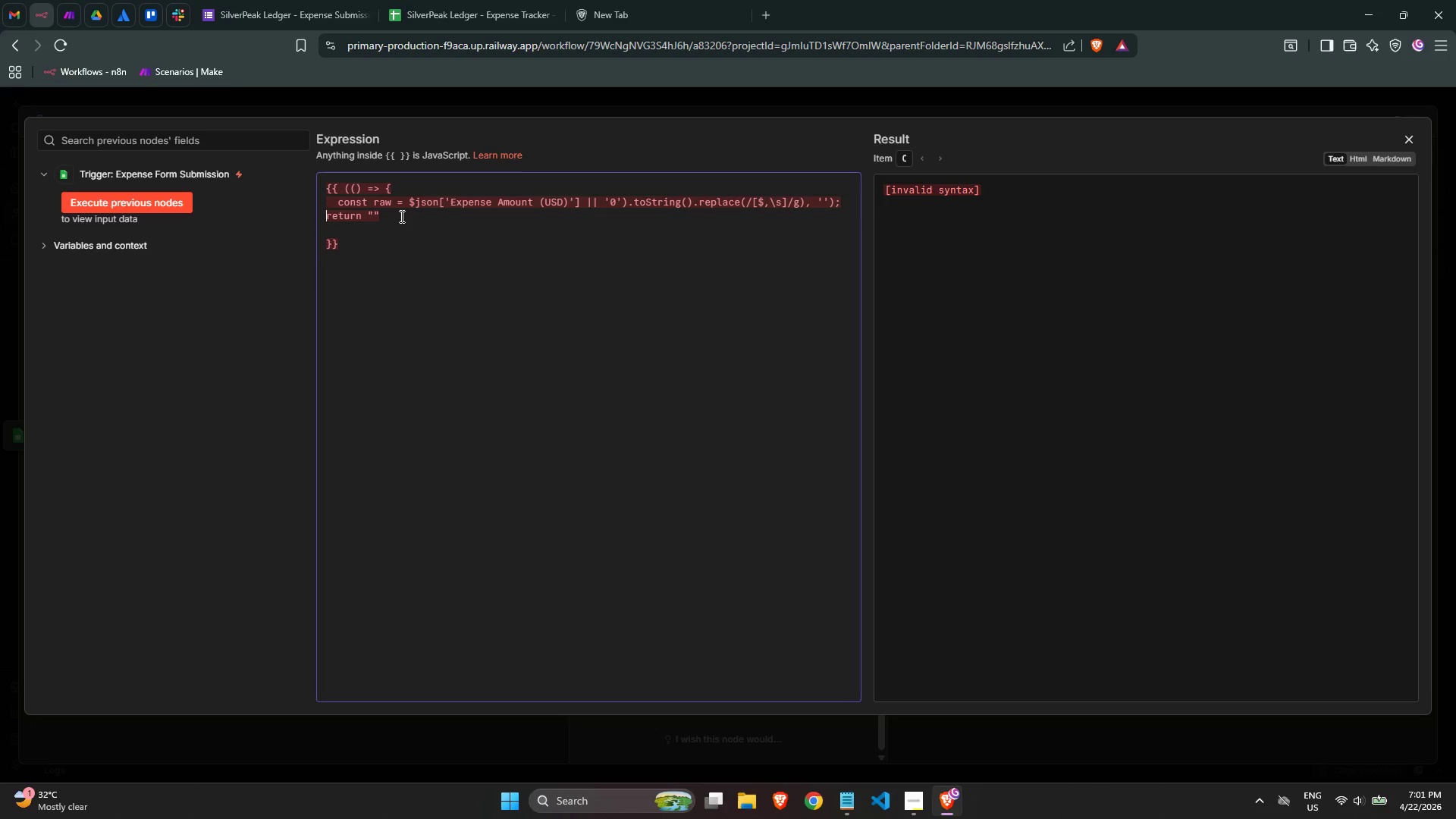 
key(ArrowRight)
 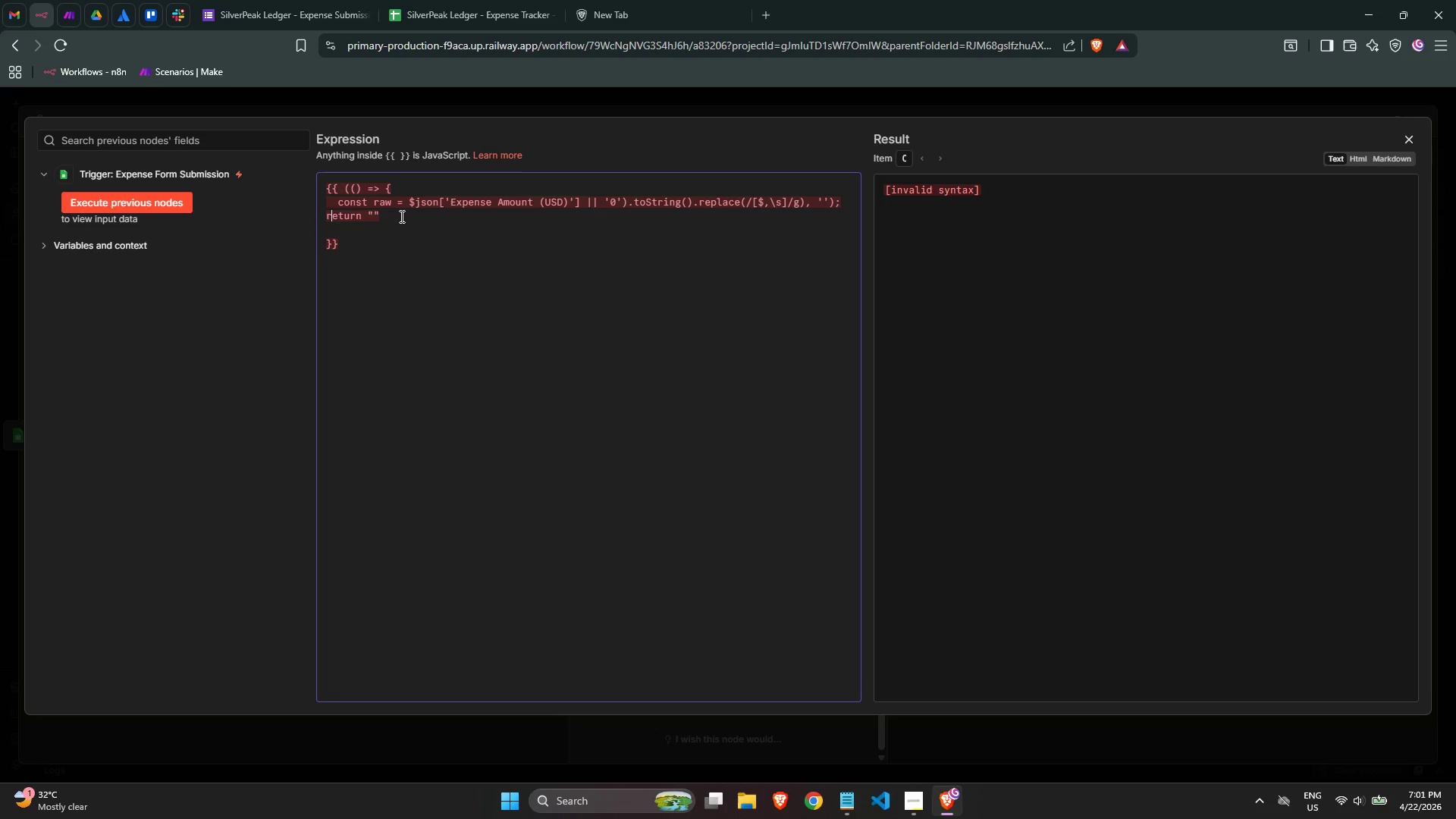 
key(ArrowRight)
 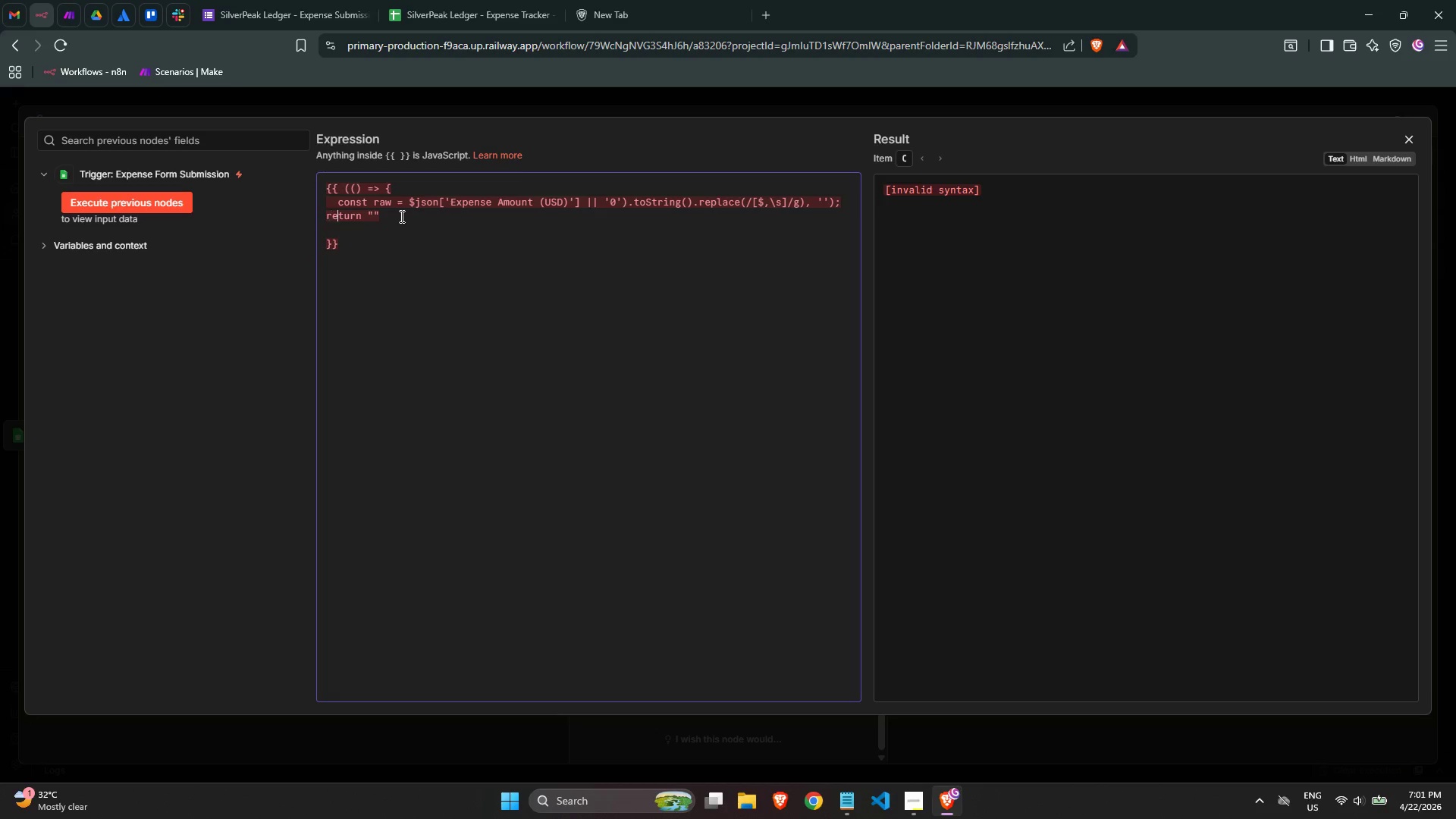 
key(ArrowRight)
 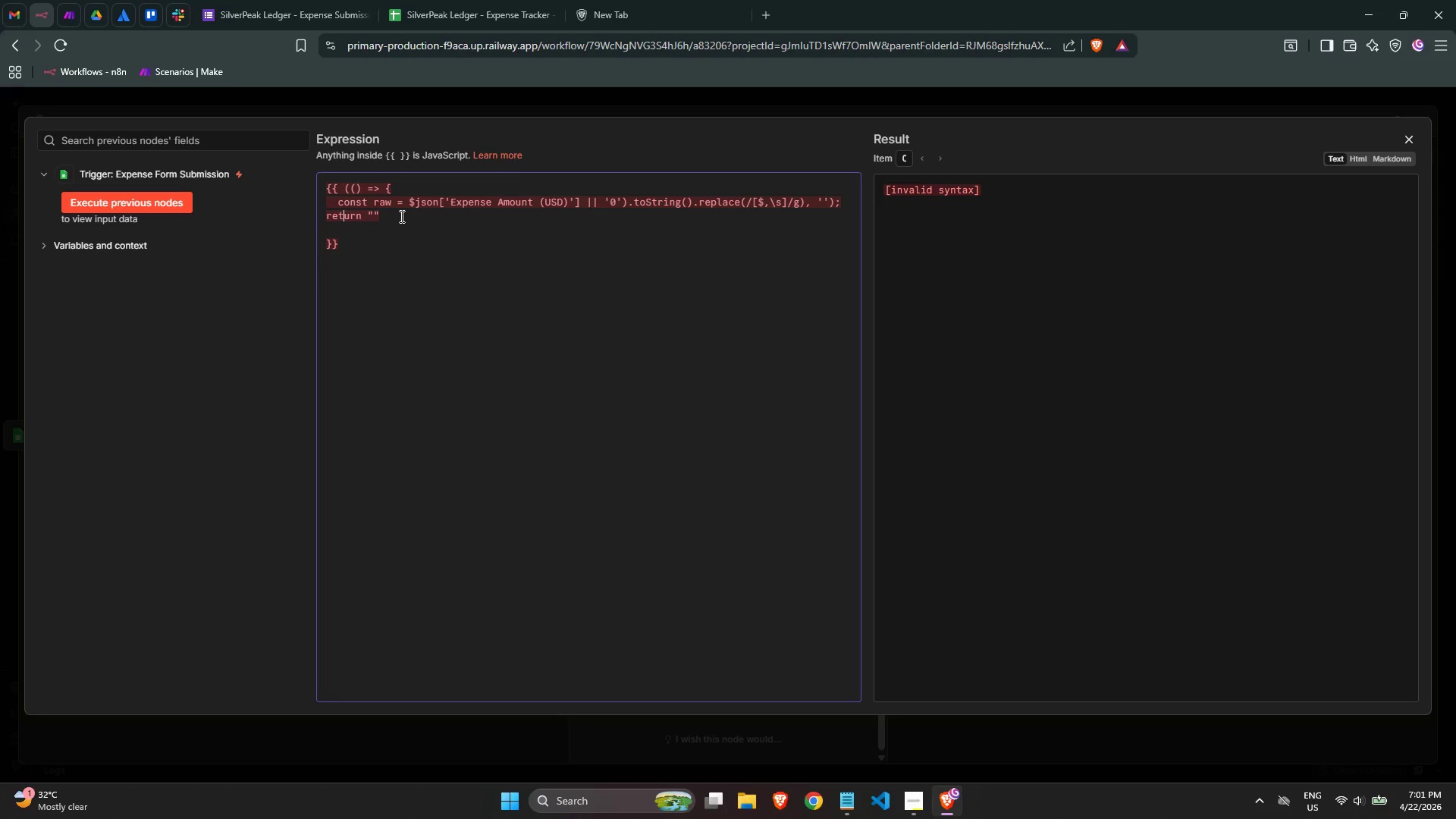 
key(ArrowRight)
 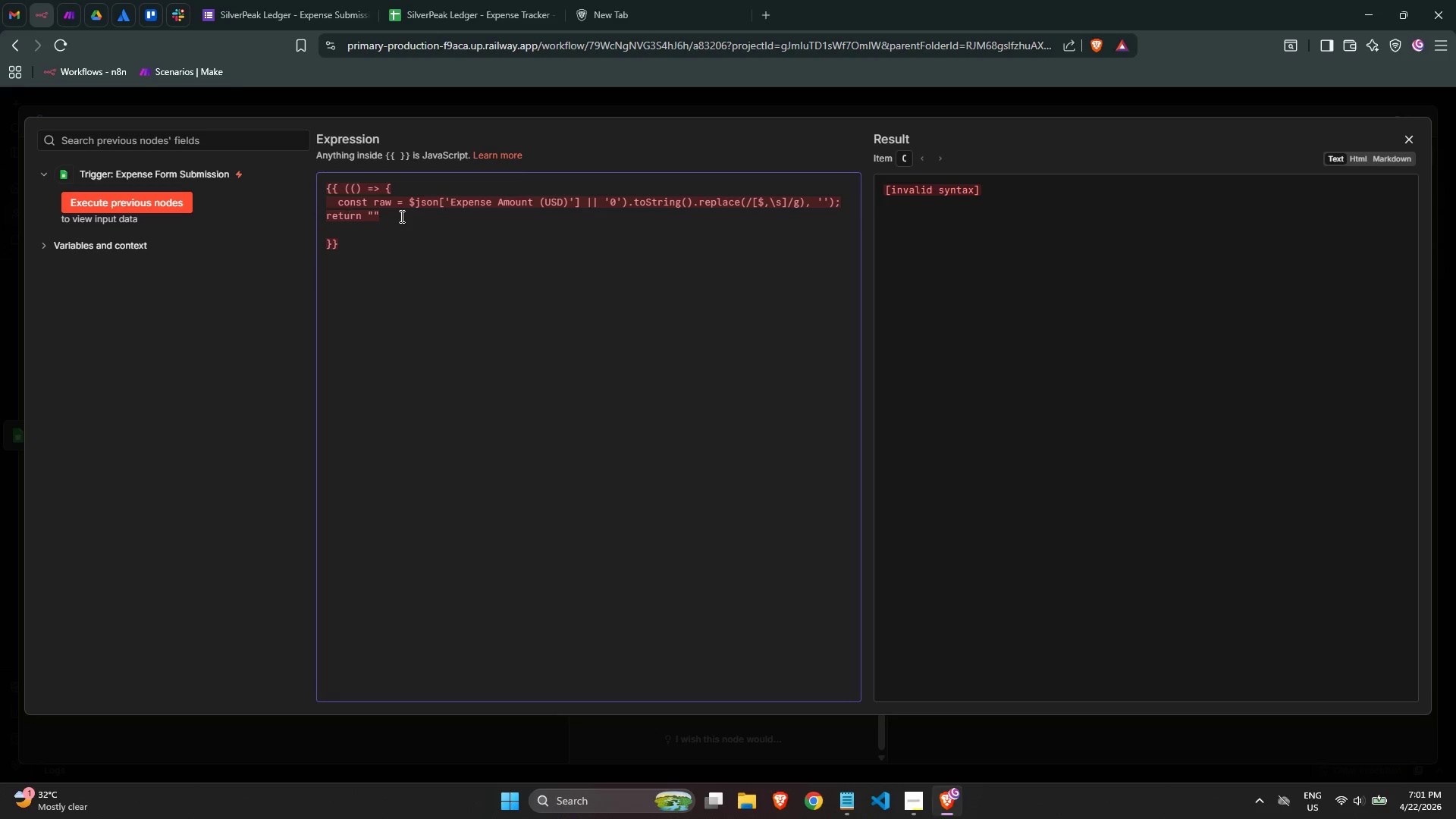 
key(ArrowUp)
 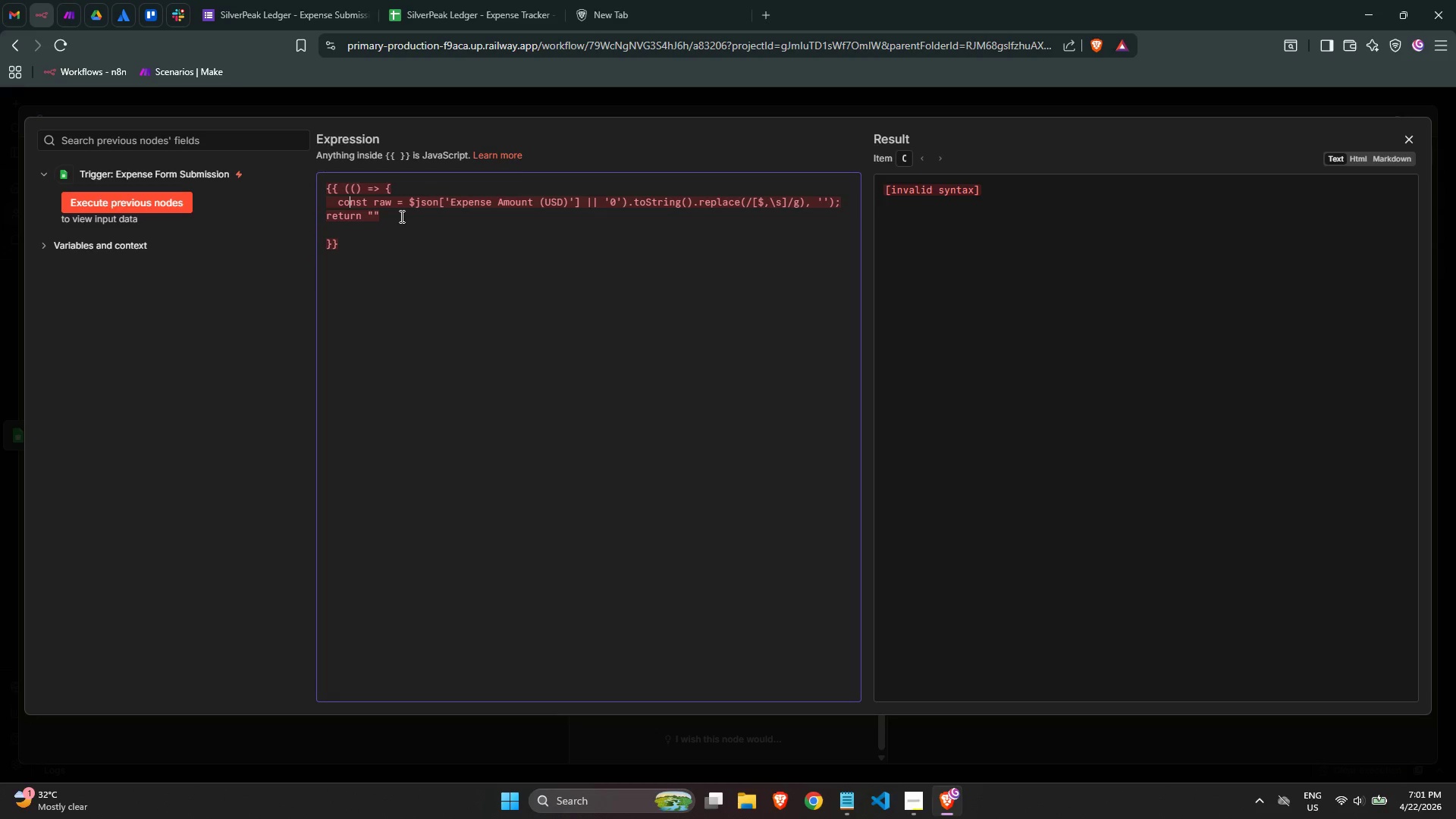 
hold_key(key=ArrowRight, duration=0.83)
 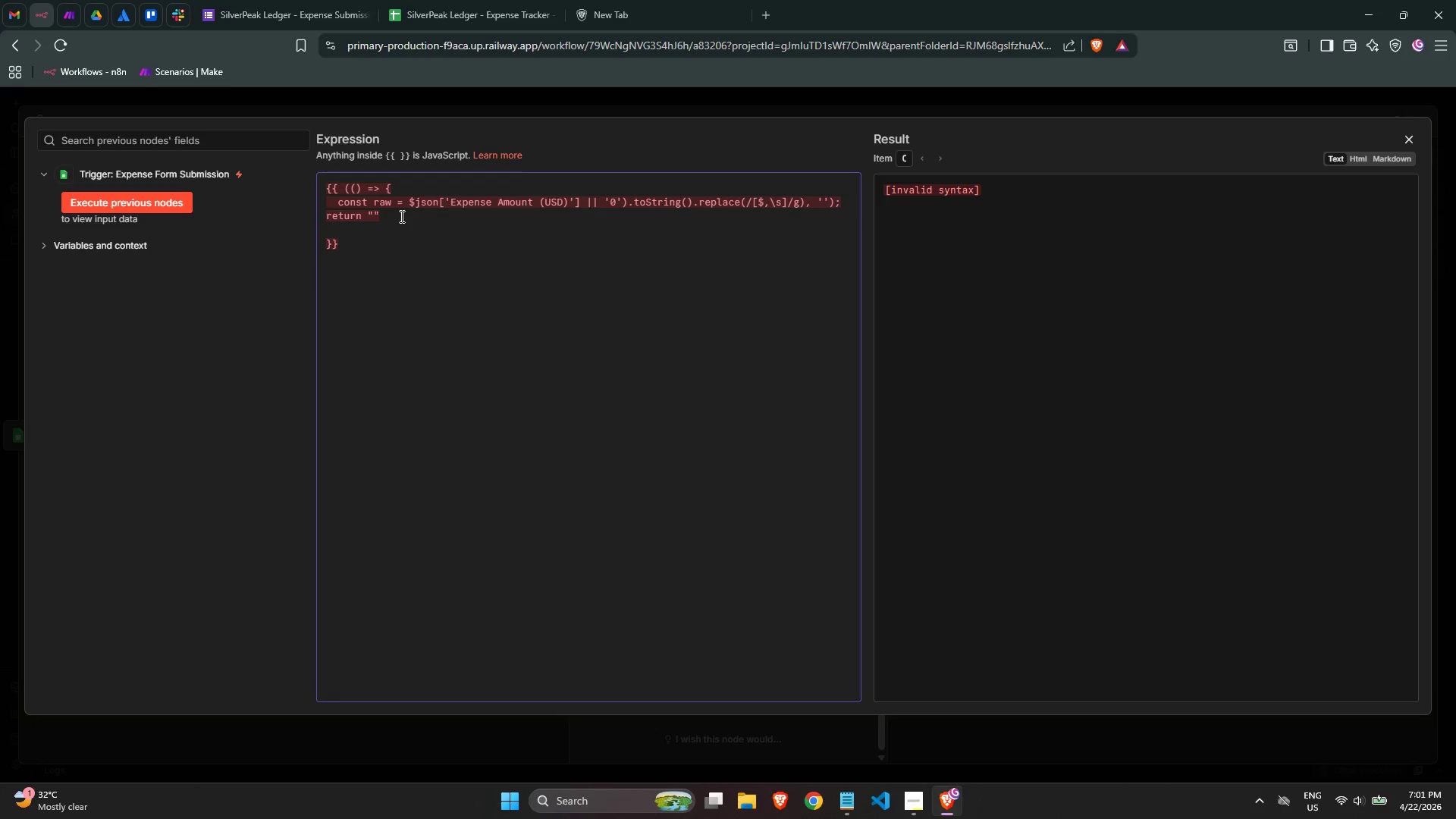 
key(Shift+9)
 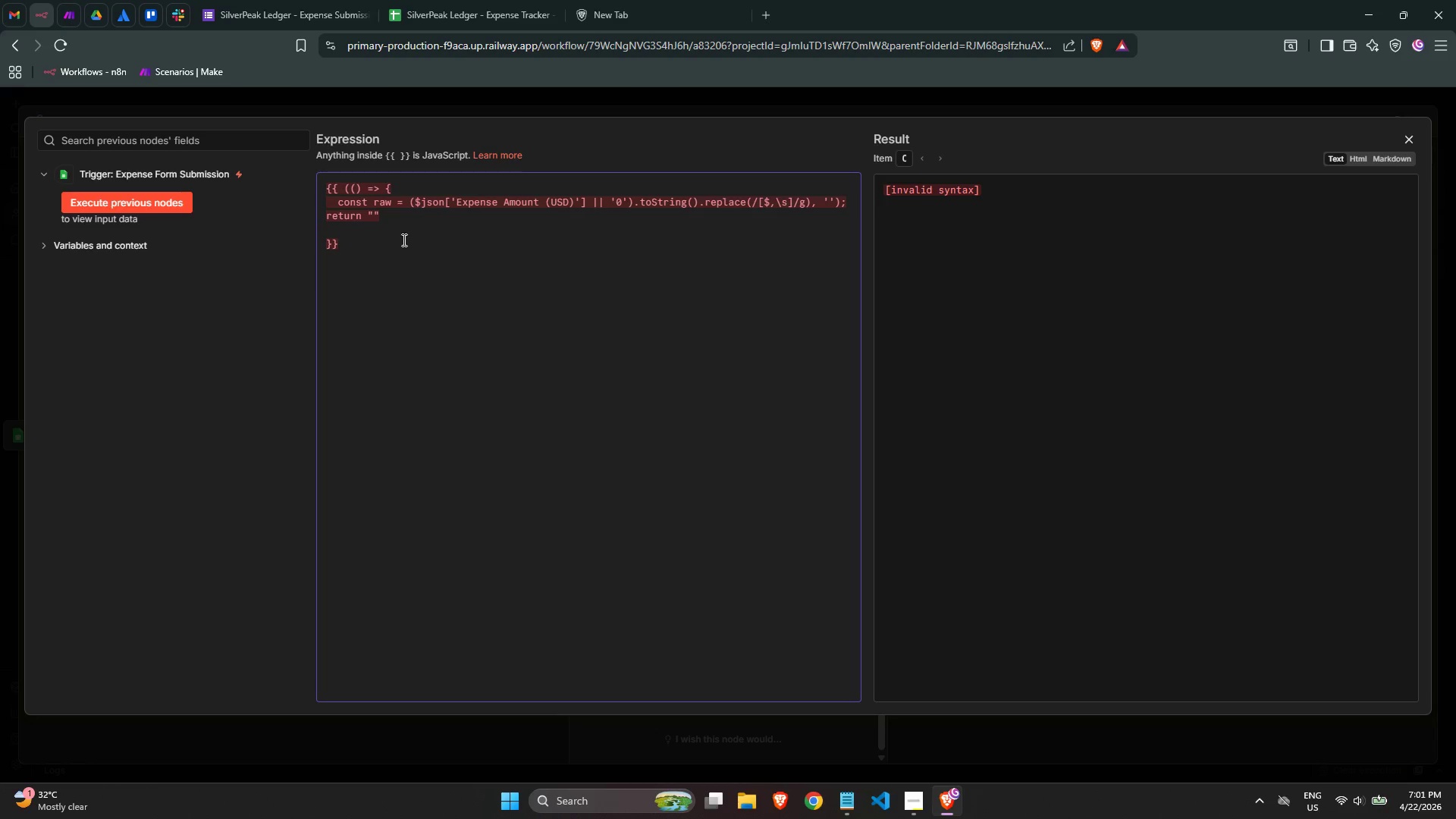 
left_click([399, 226])
 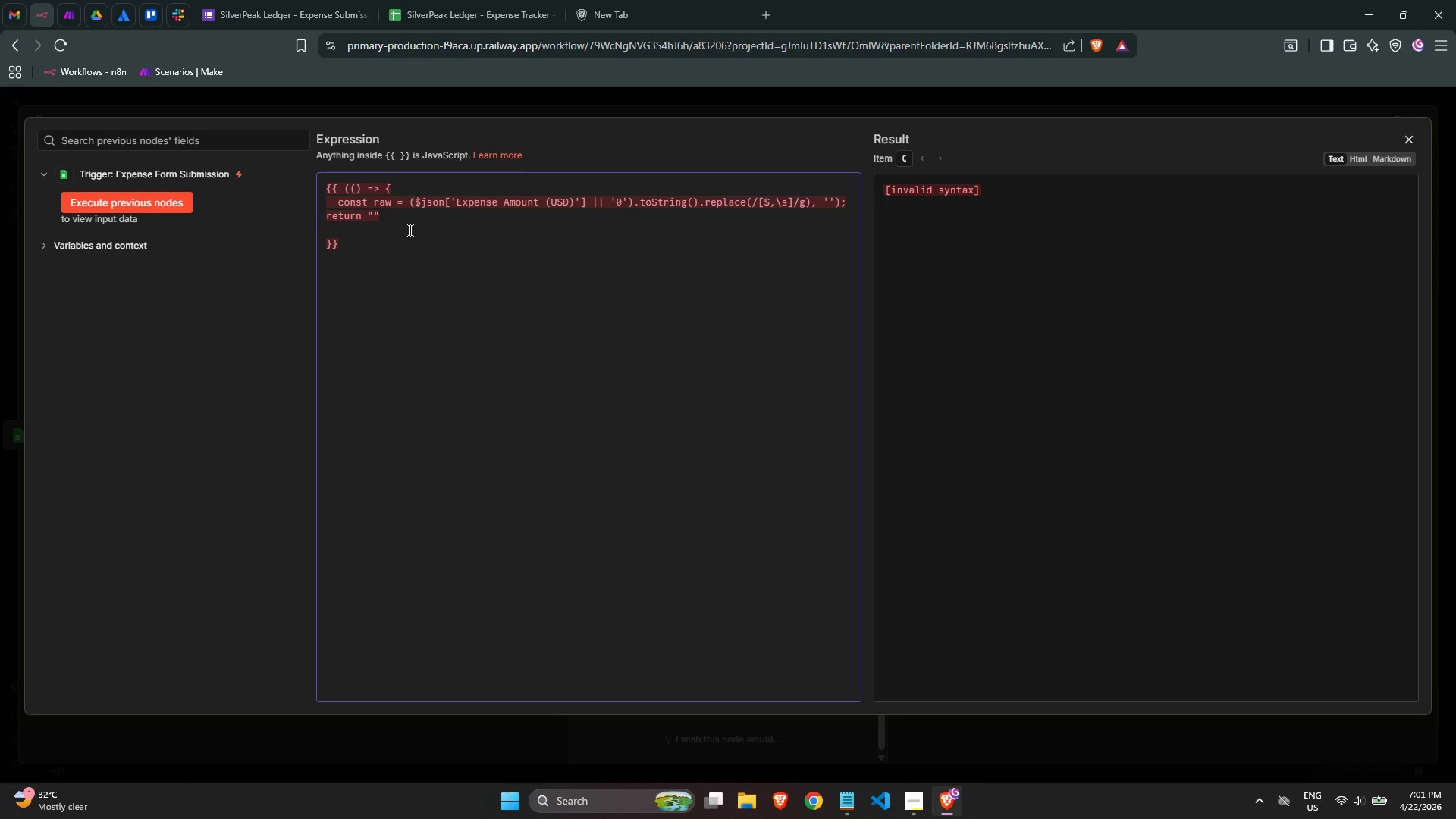 
key(Enter)
 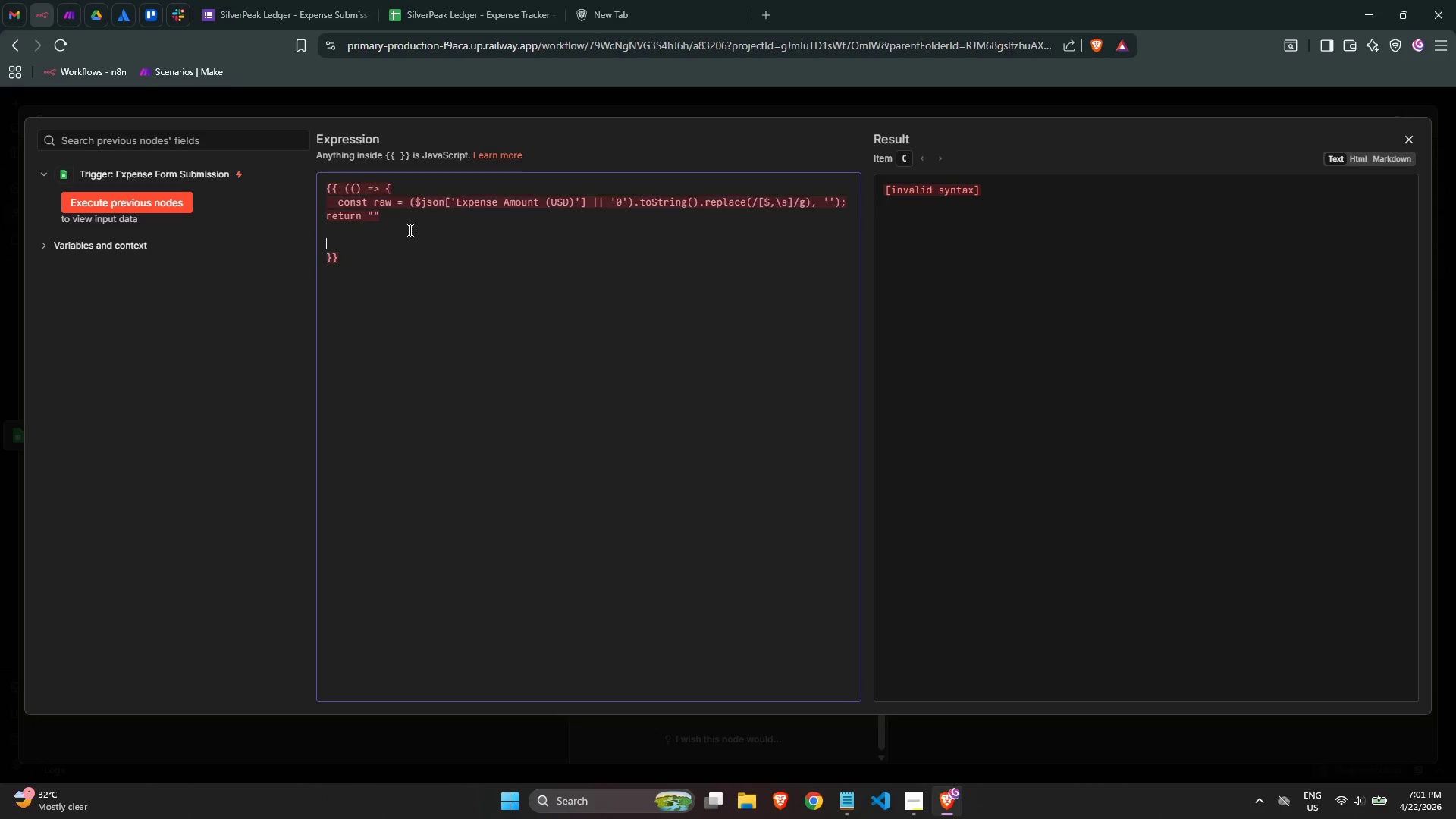 
key(Shift+BracketRight)
 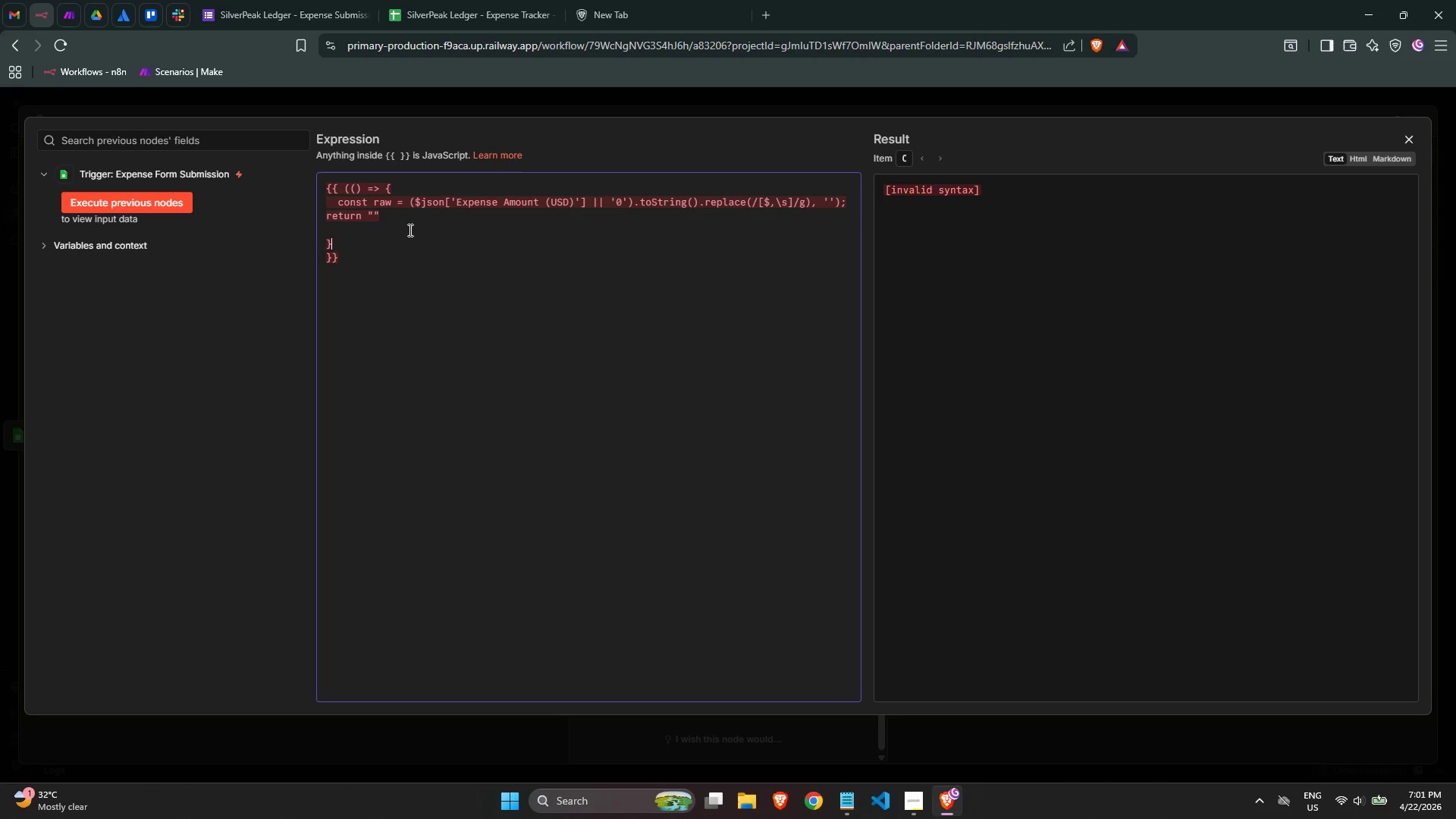 
key(Shift+0)
 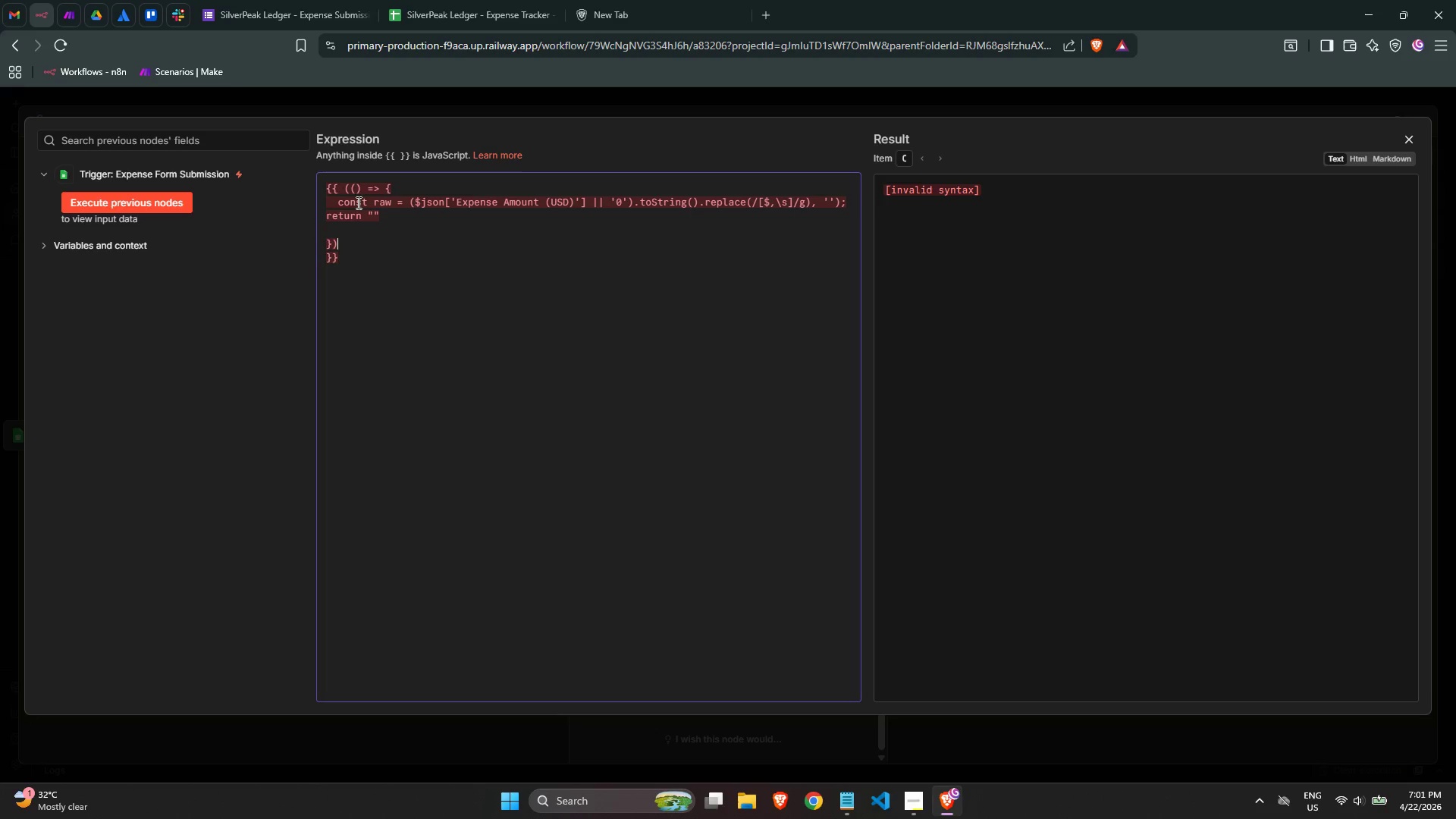 
key(ArrowDown)
 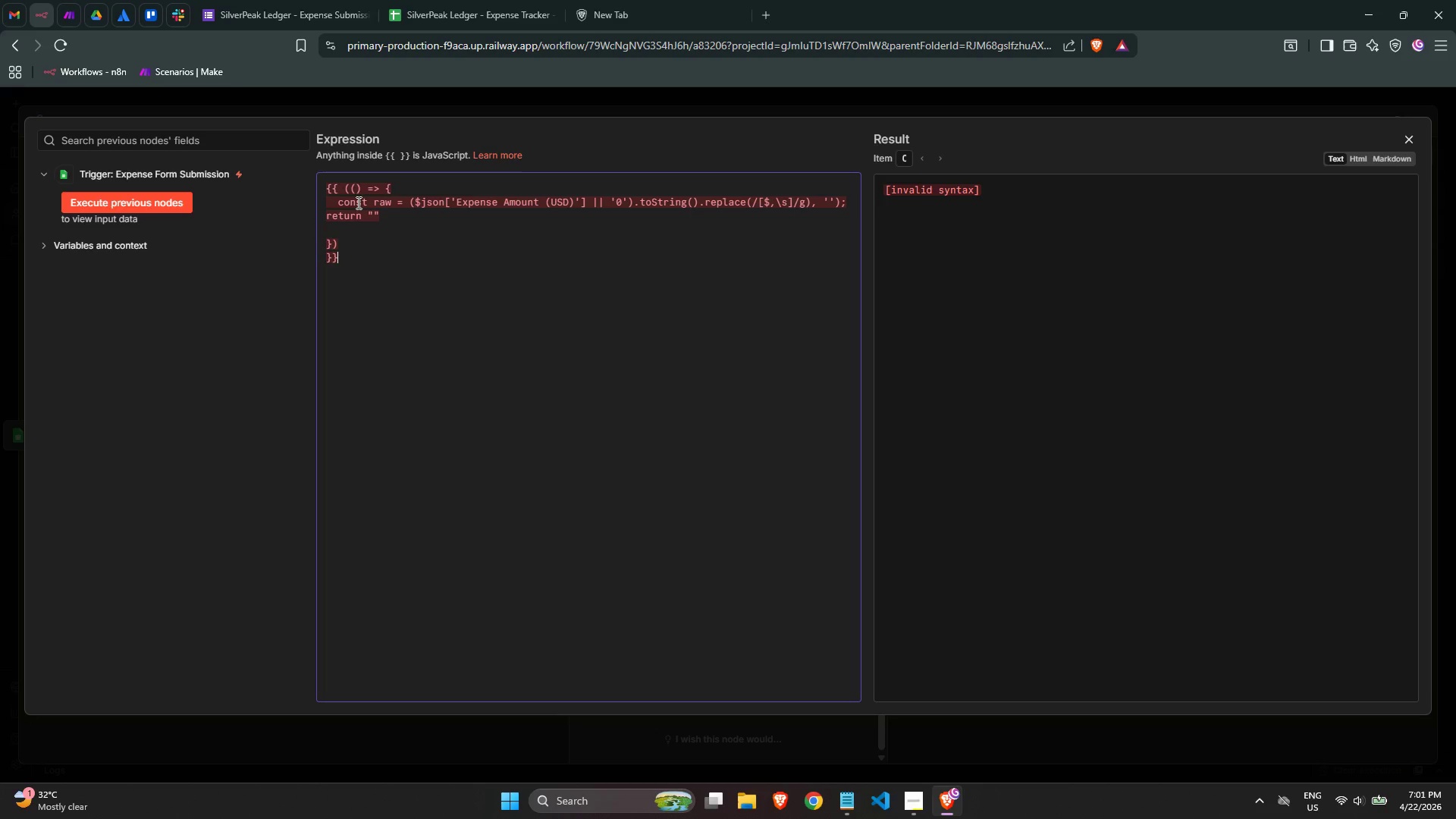 
key(ArrowLeft)
 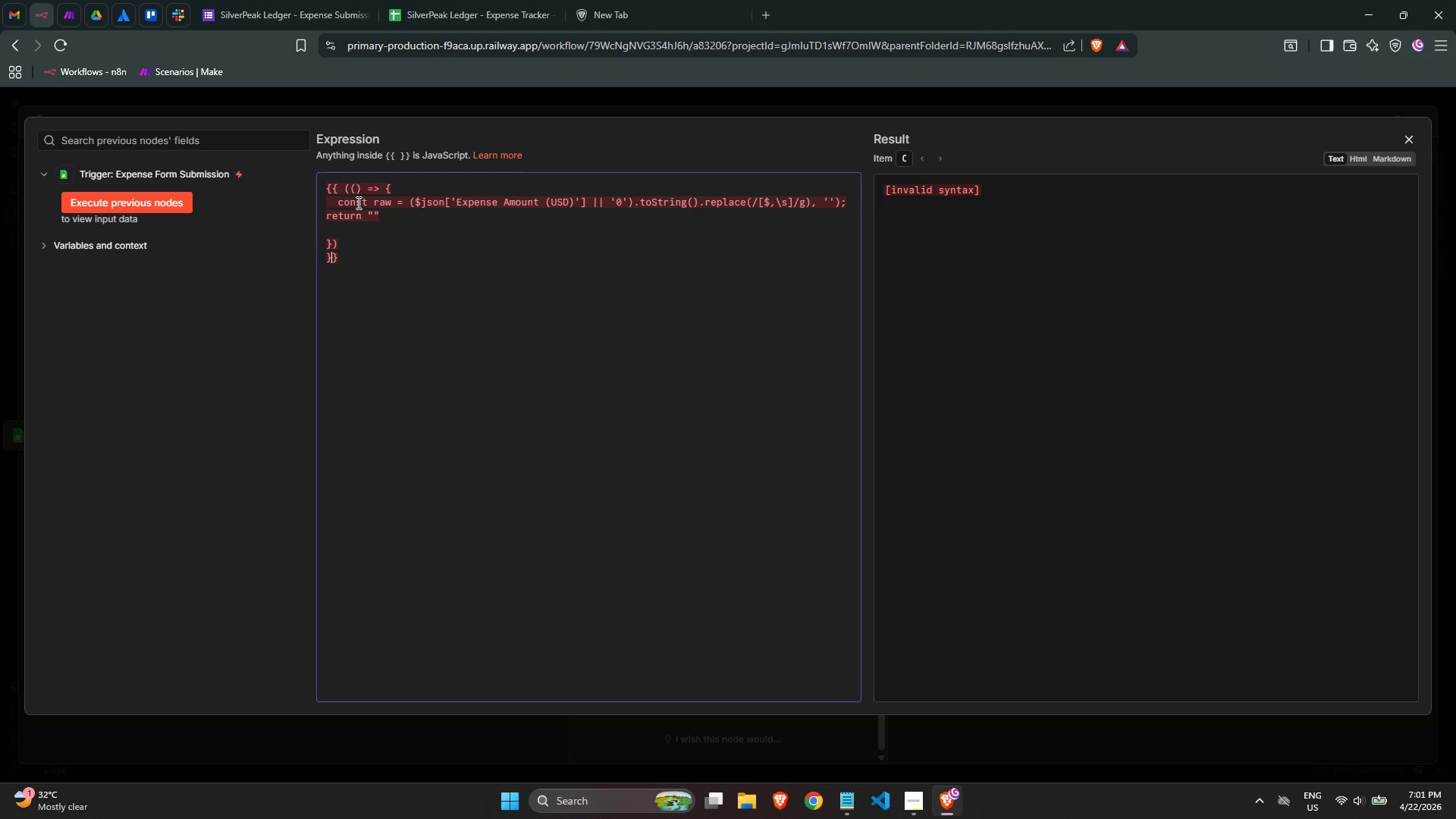 
key(ArrowLeft)
 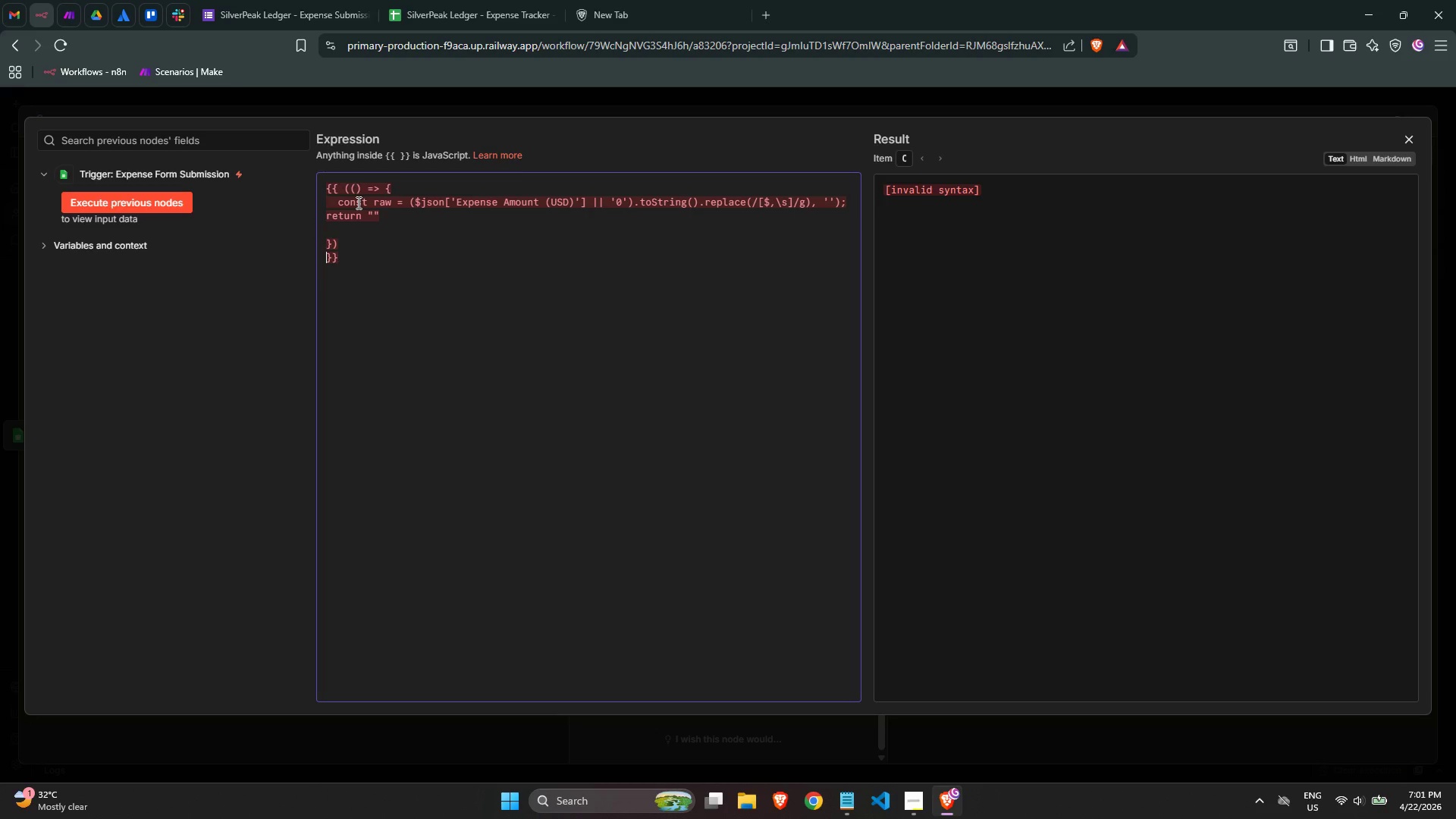 
key(Backspace)
 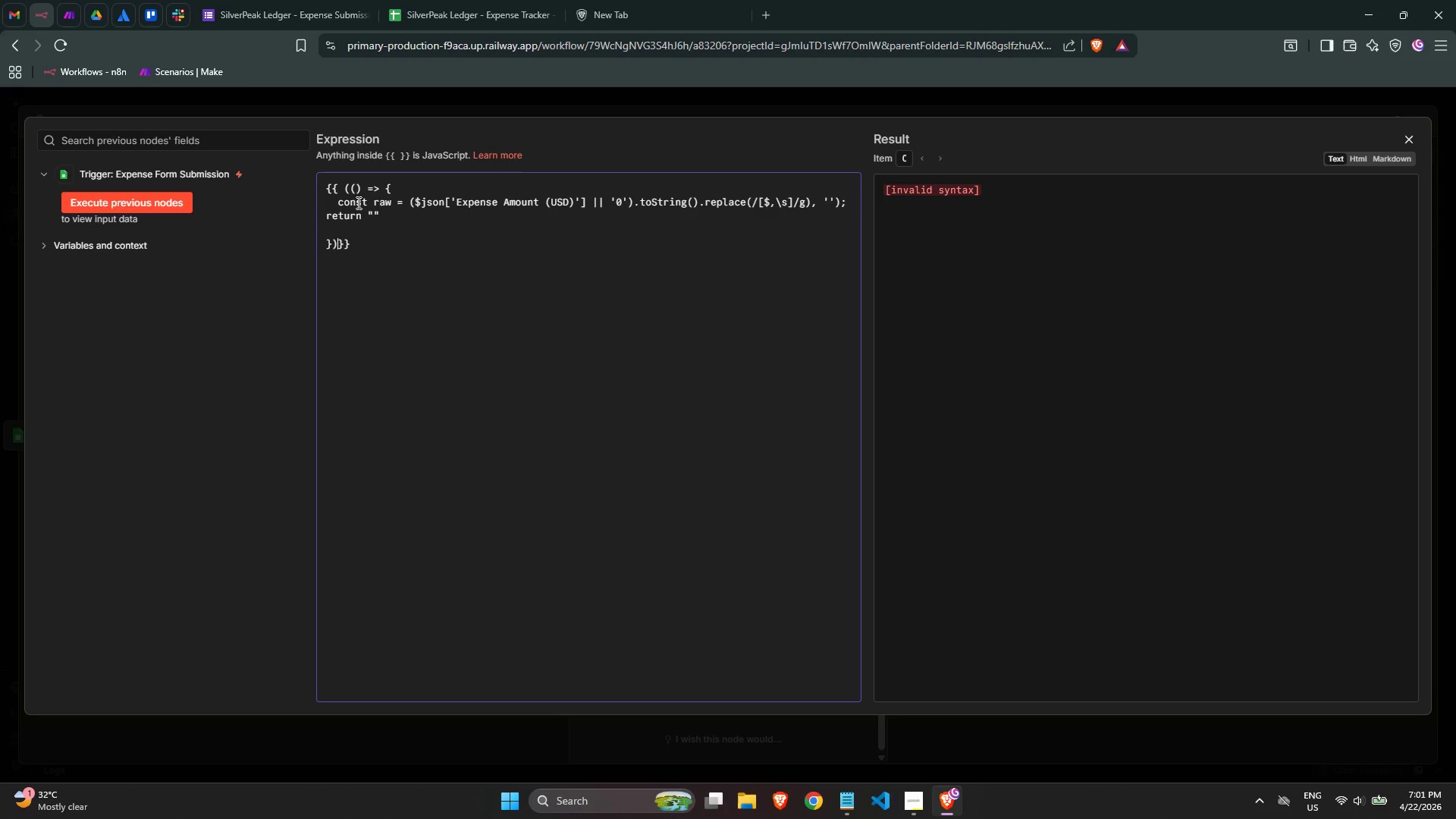 
key(Space)
 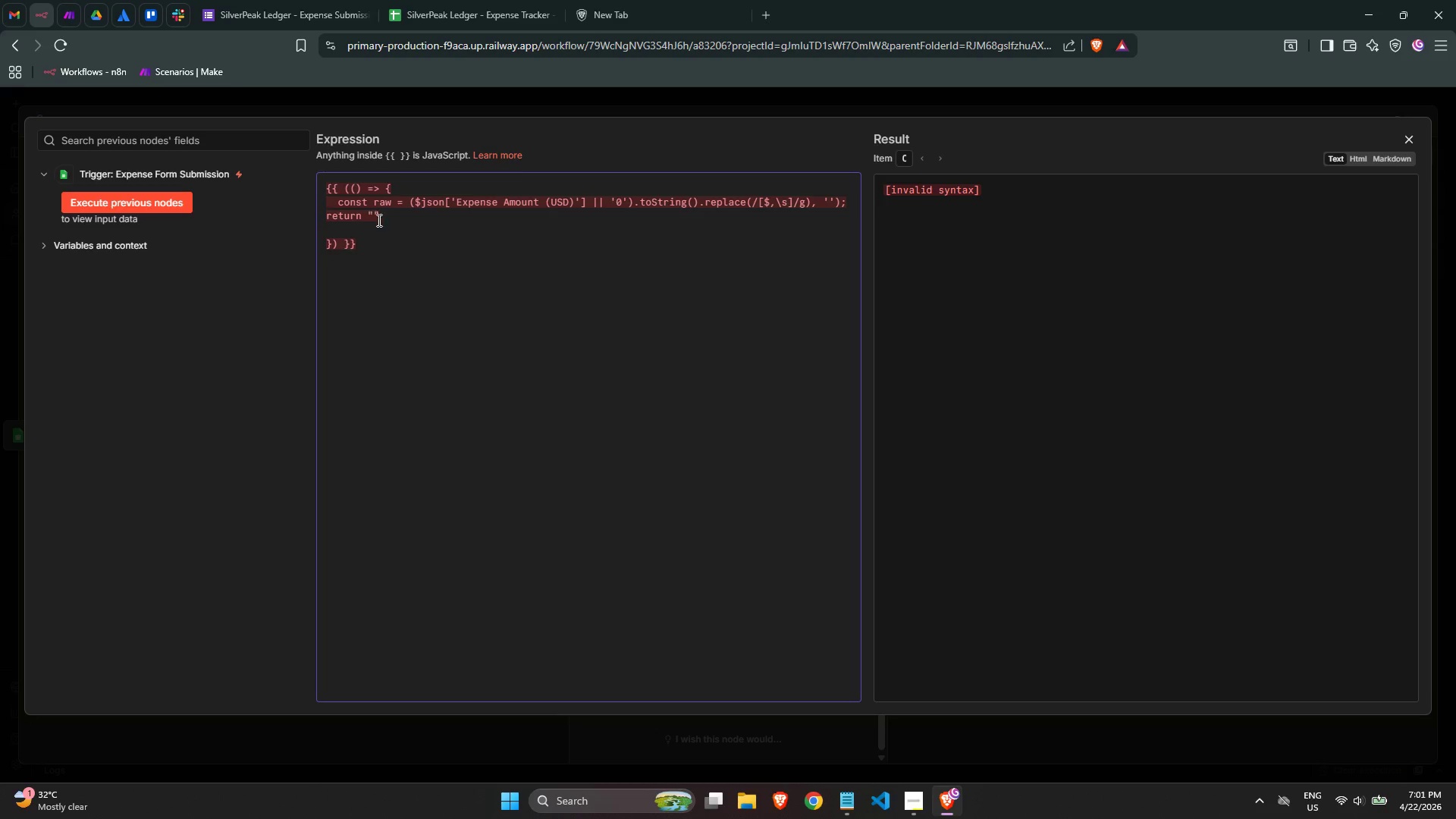 
left_click([394, 218])
 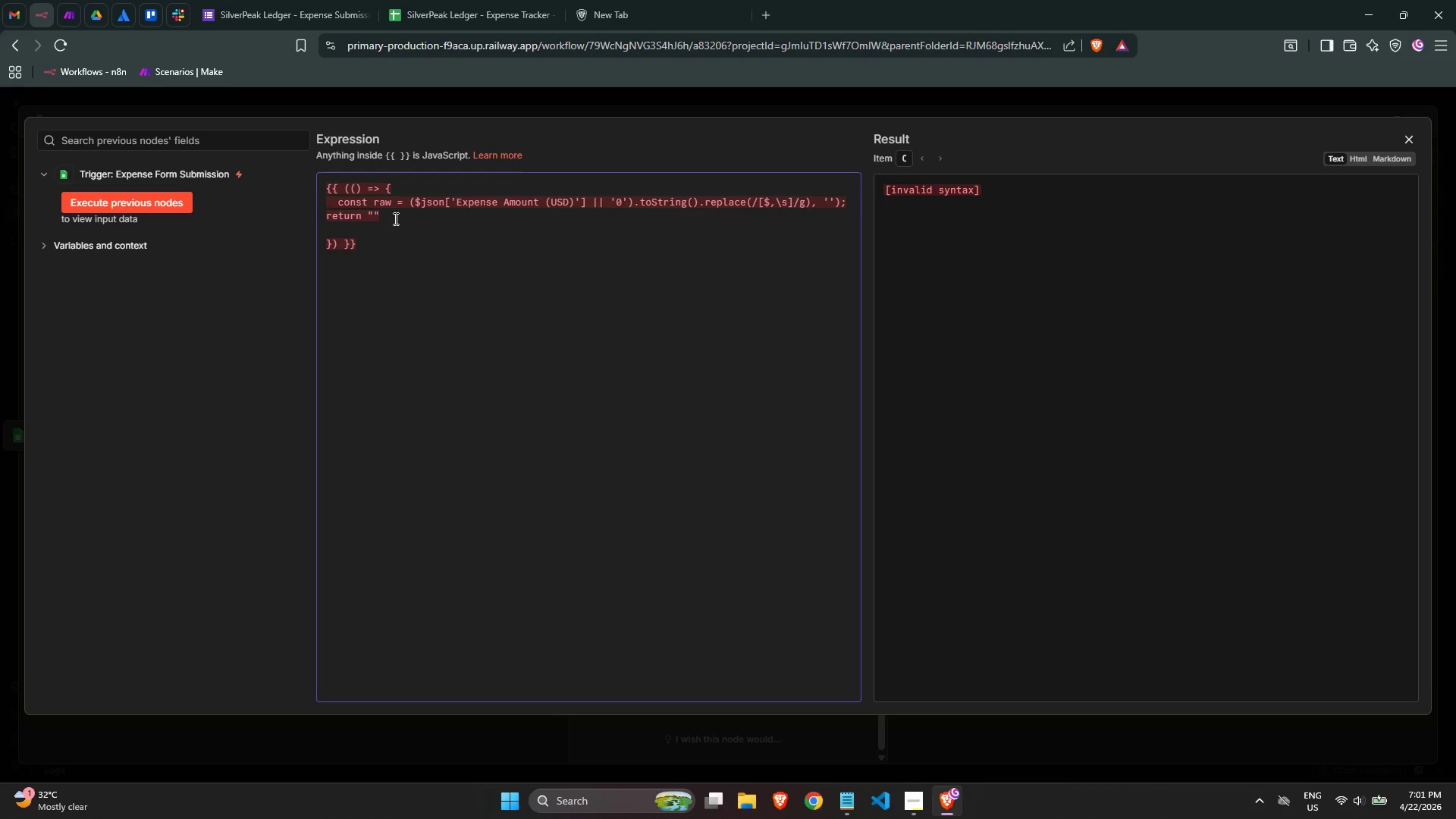 
key(NumLock)
 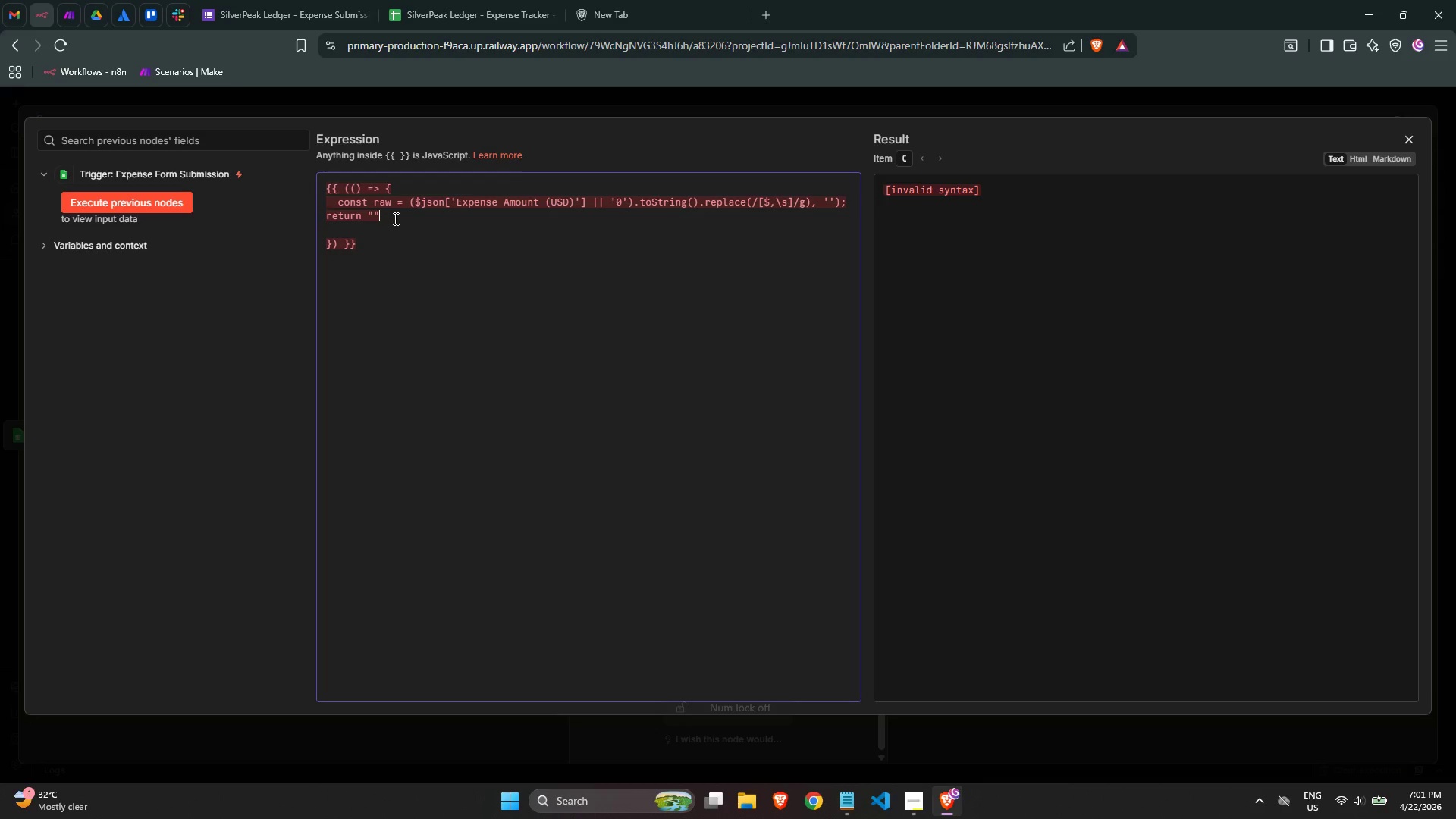 
key(NumLock)
 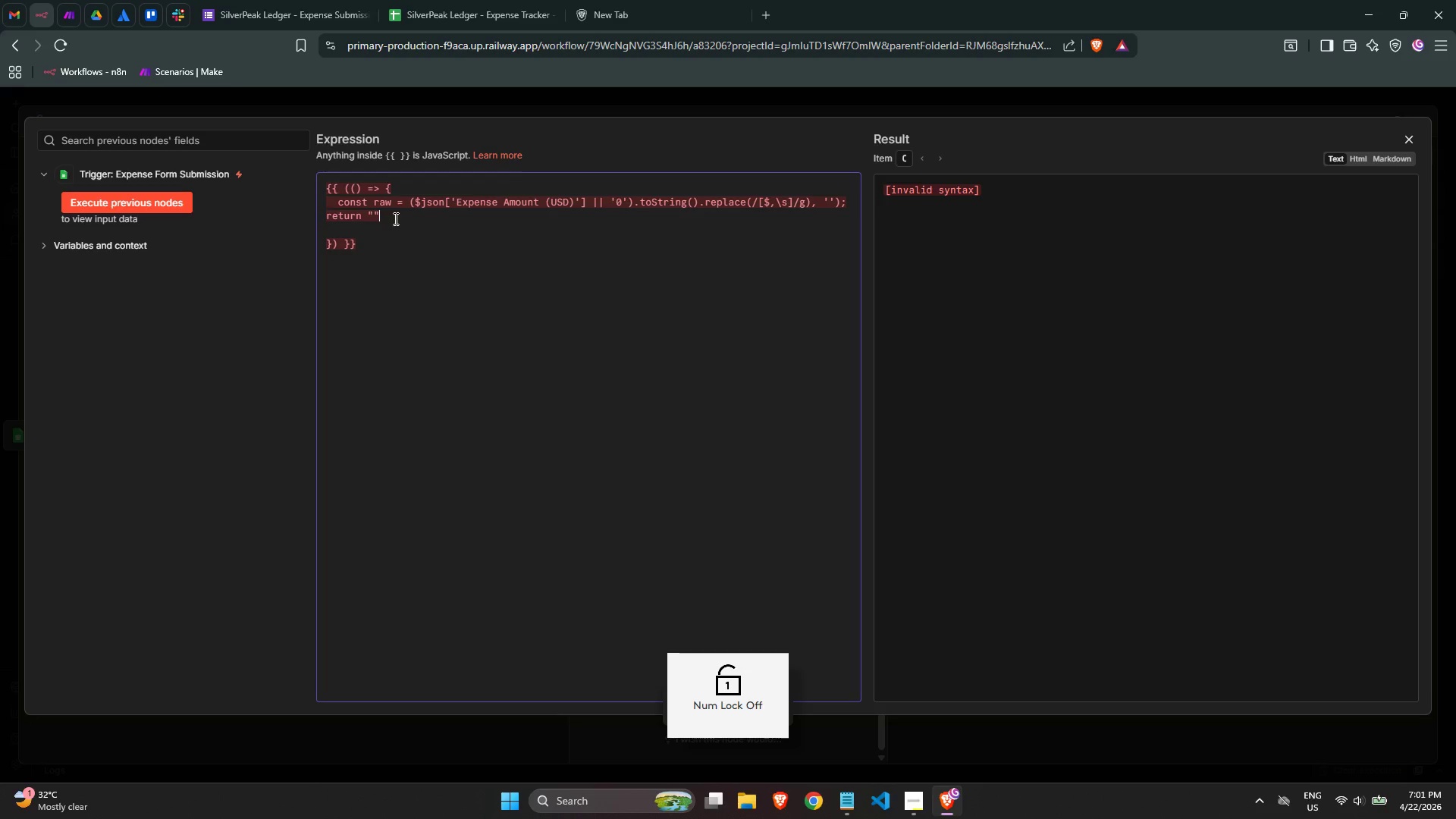 
key(NumLock)
 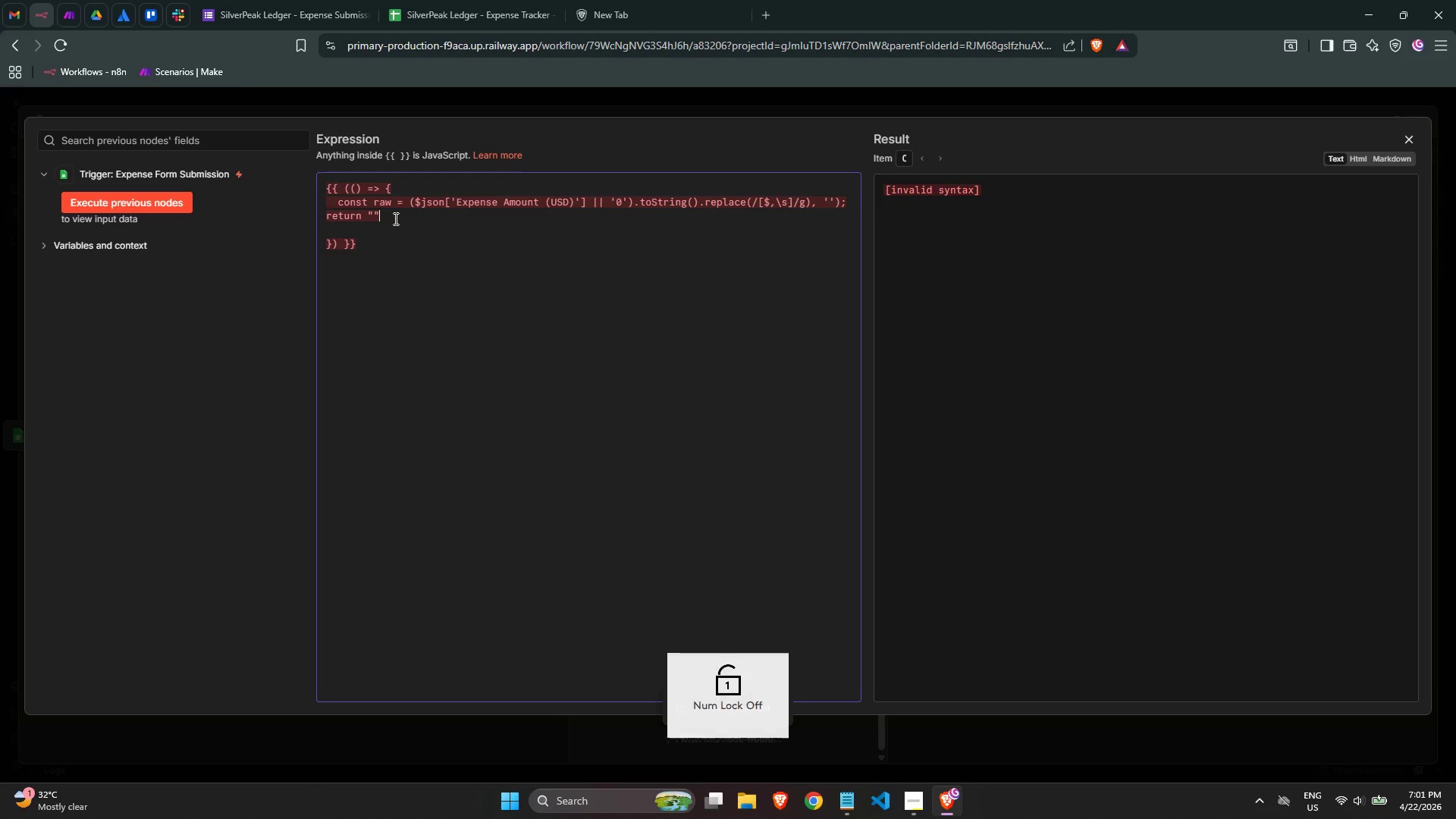 
key(NumLock)
 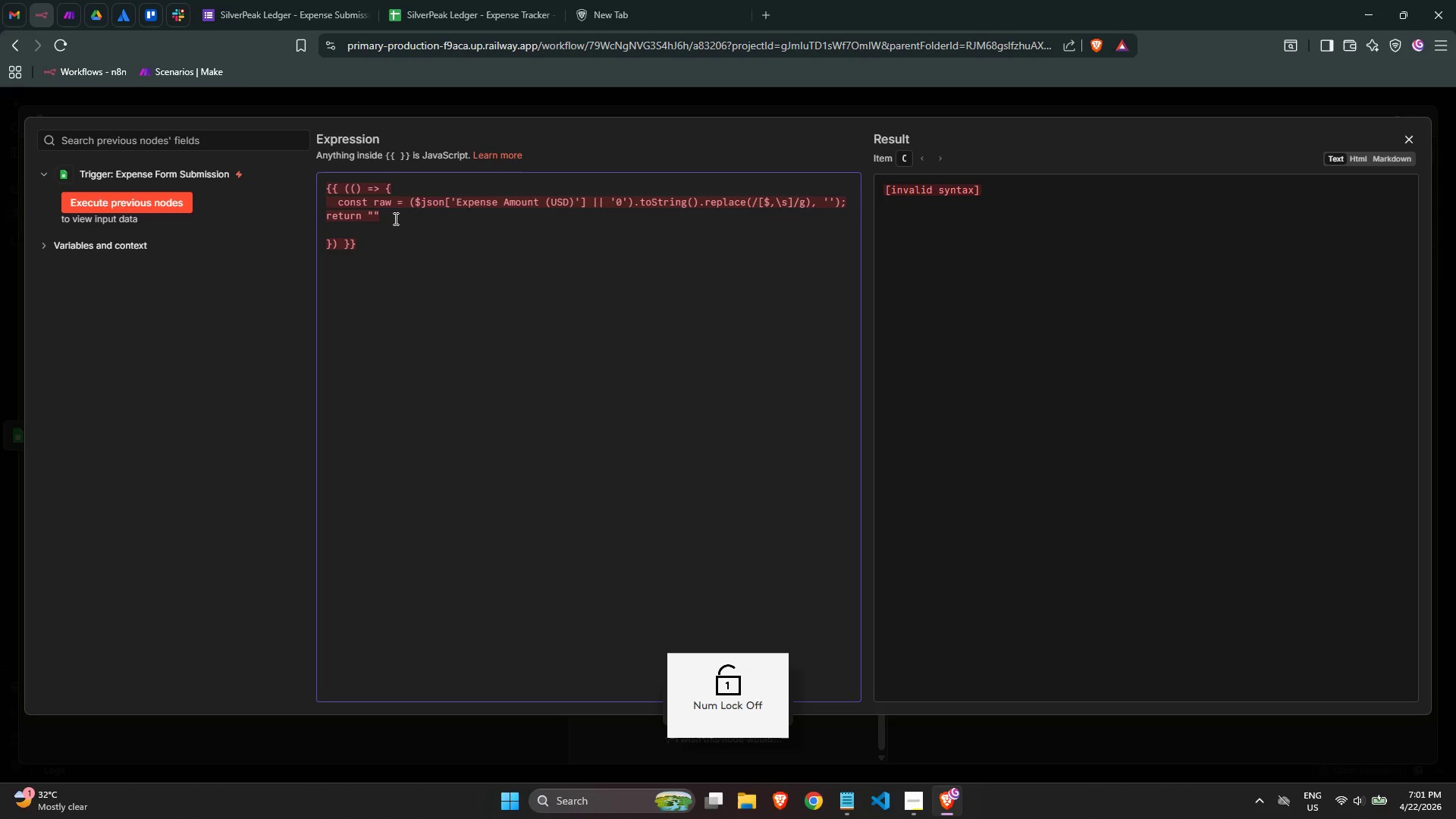 
key(NumLock)
 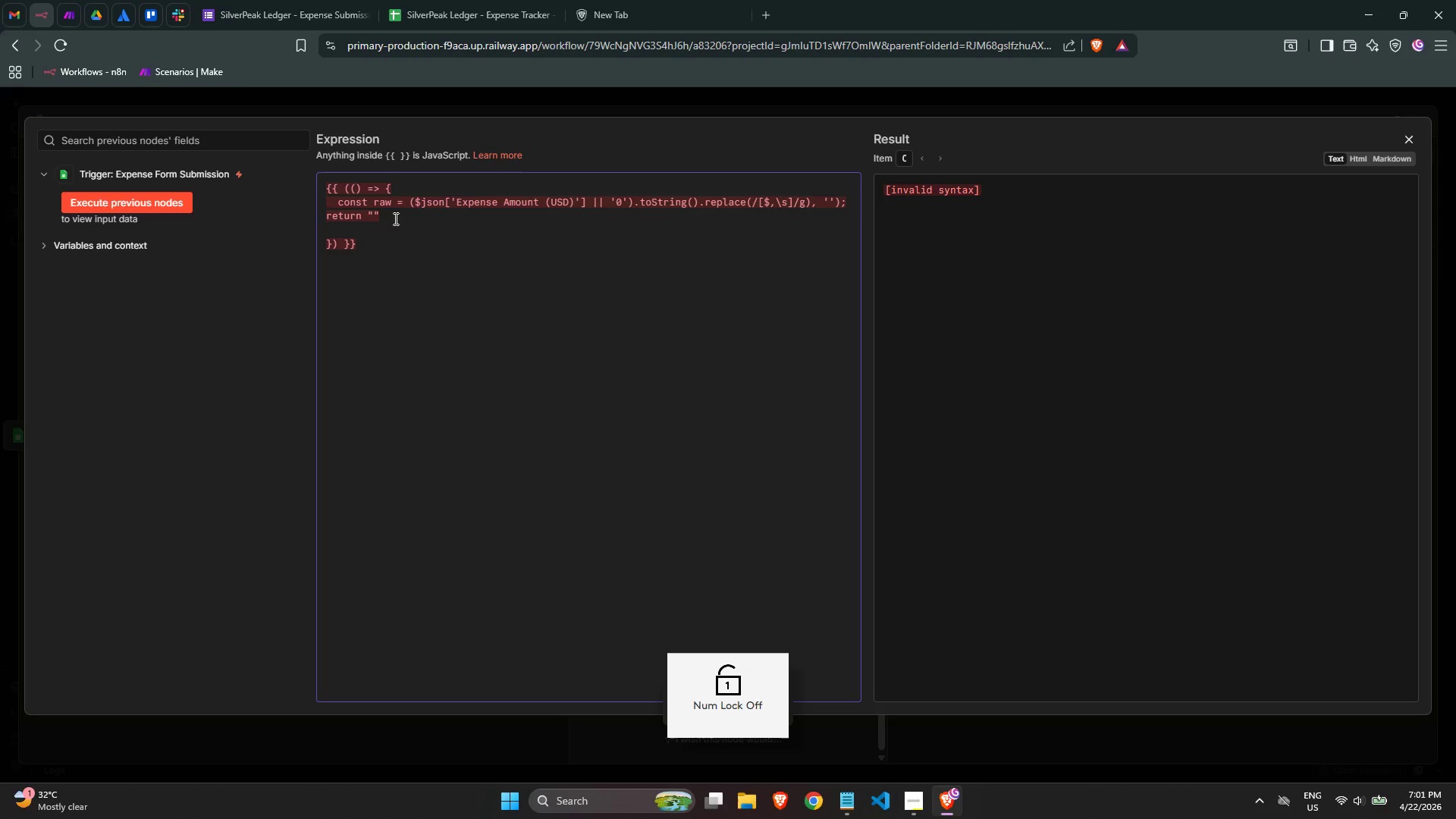 
key(NumLock)
 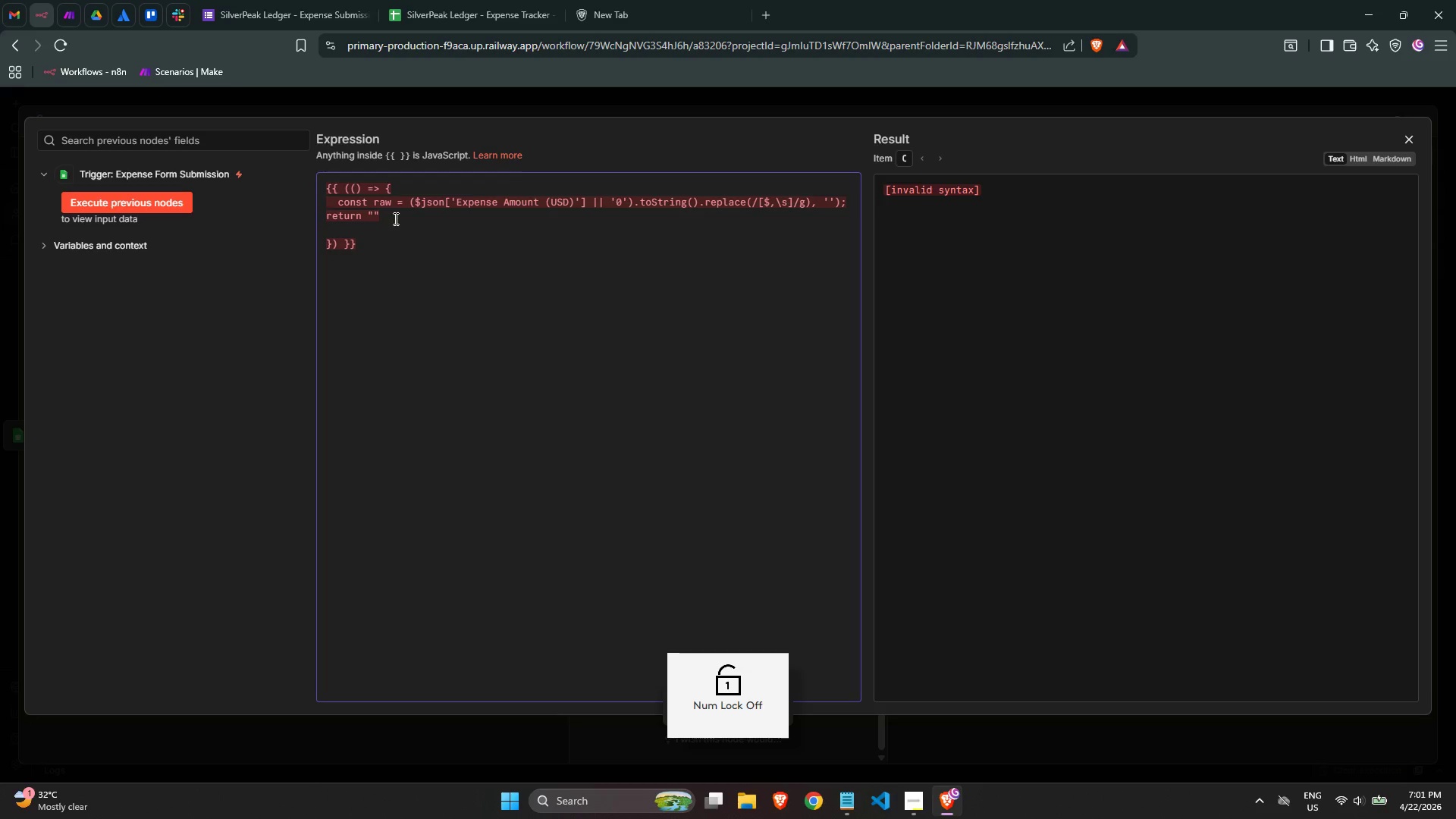 
key(NumLock)
 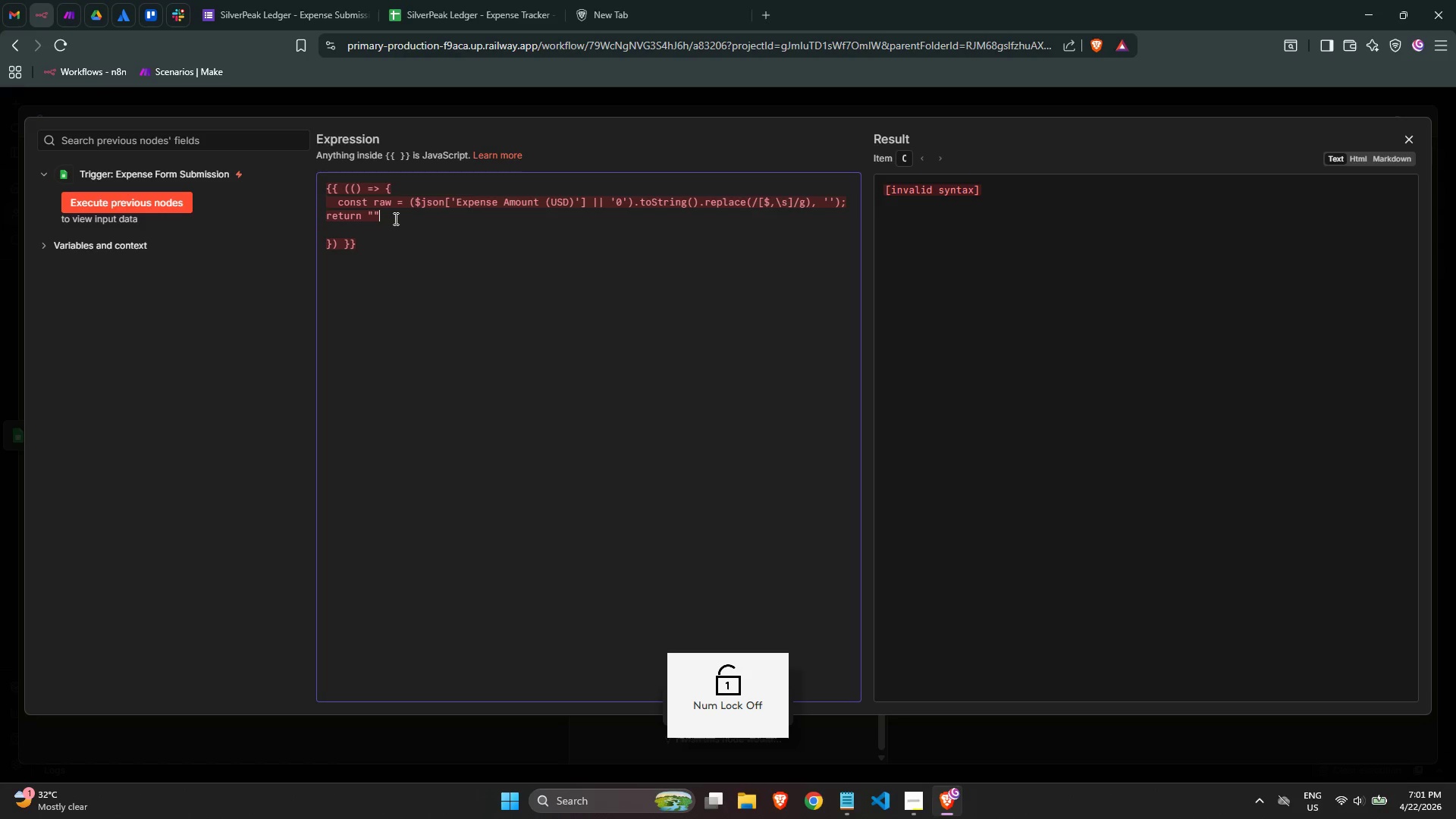 
key(NumLock)
 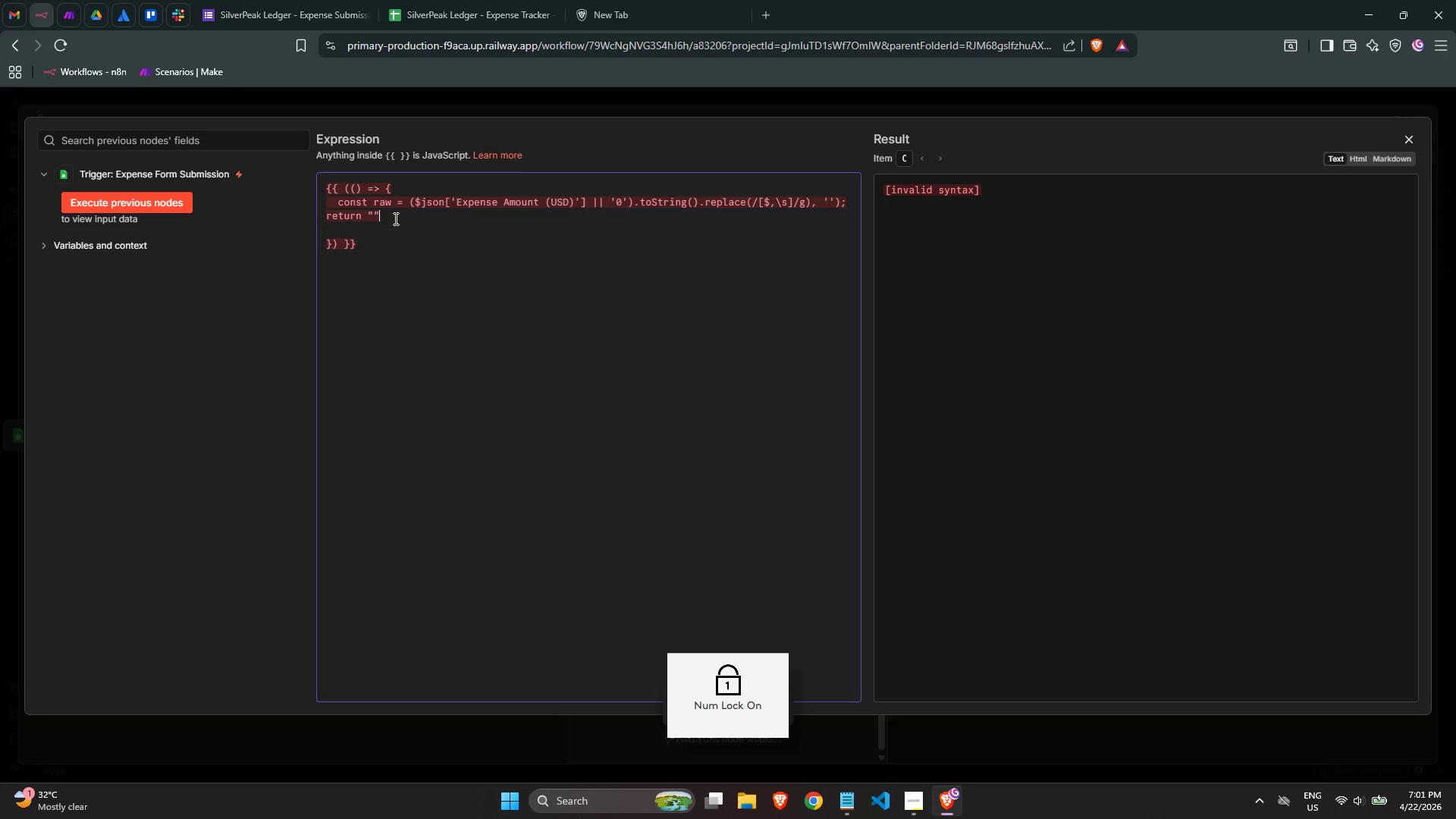 
key(Backspace)
 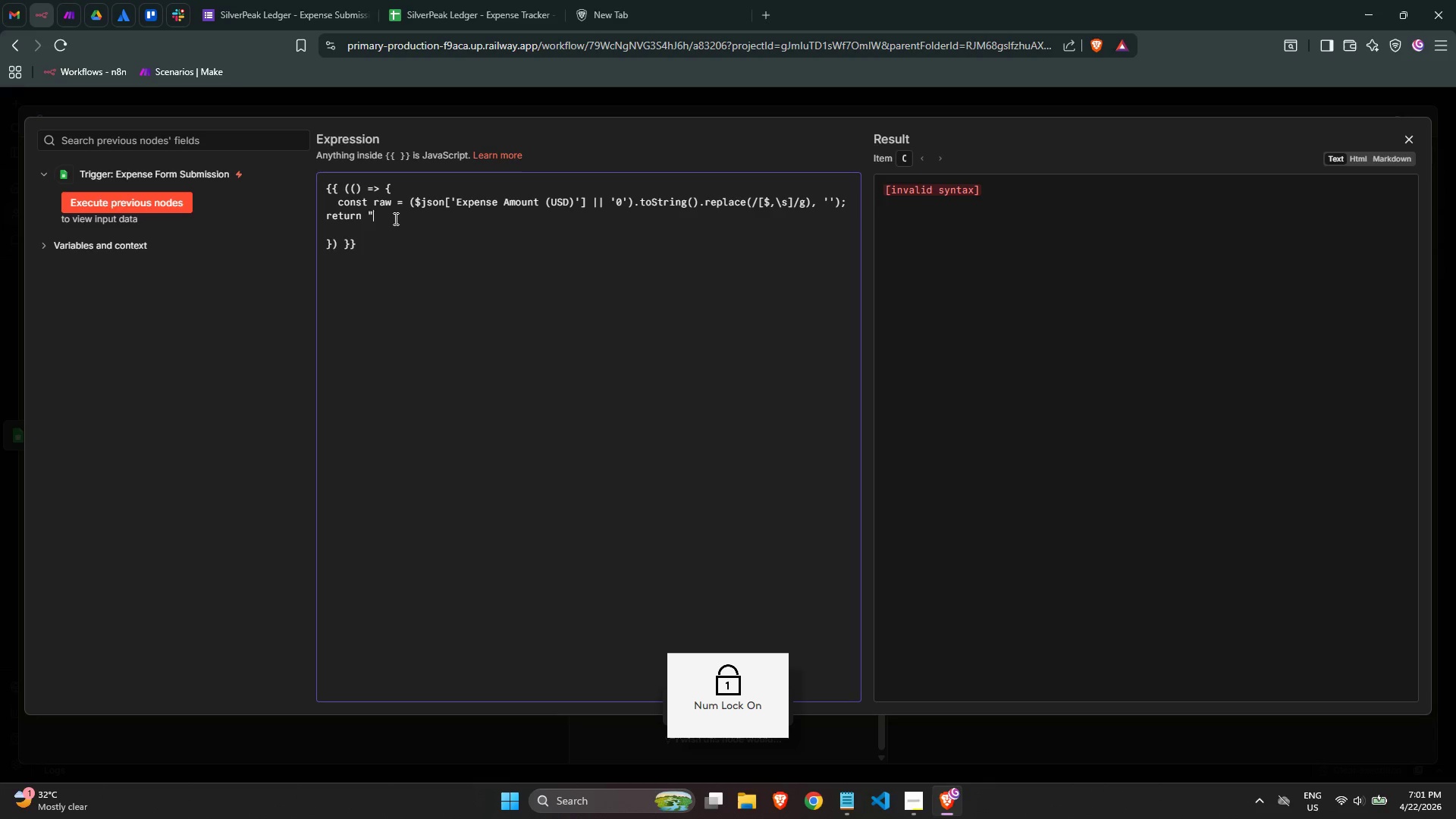 
key(Backspace)
 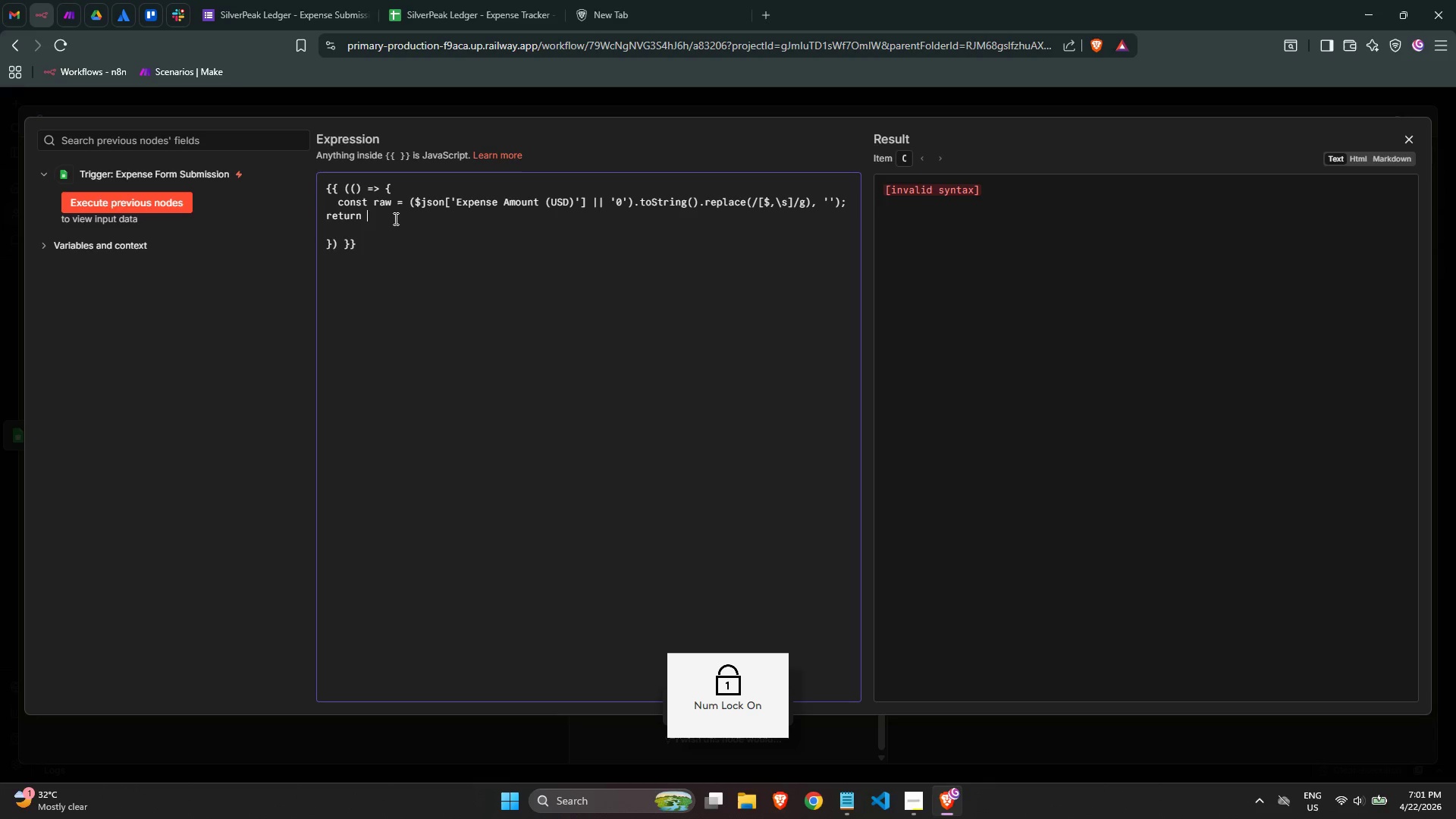 
key(Backspace)
 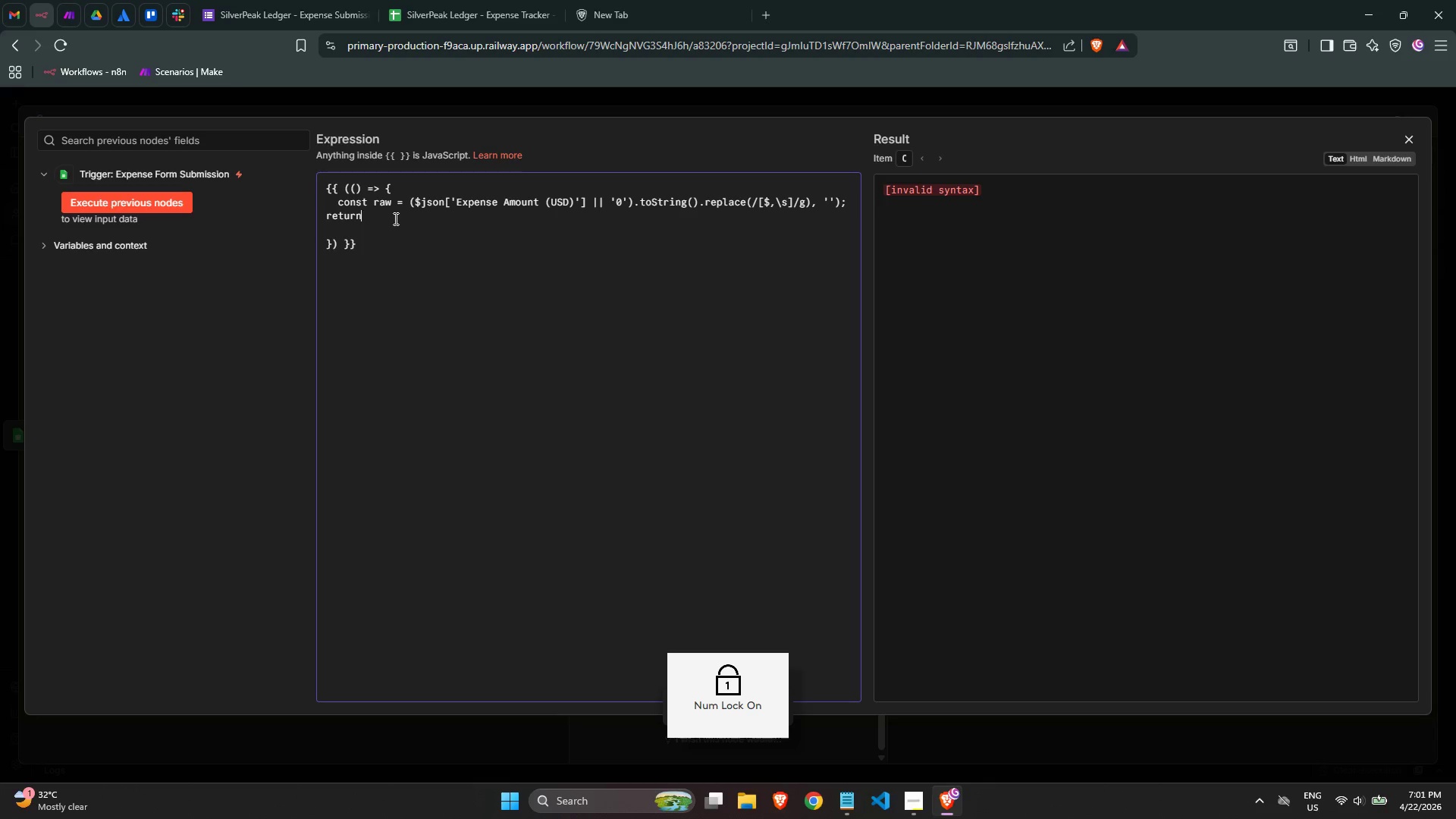 
key(Backspace)
 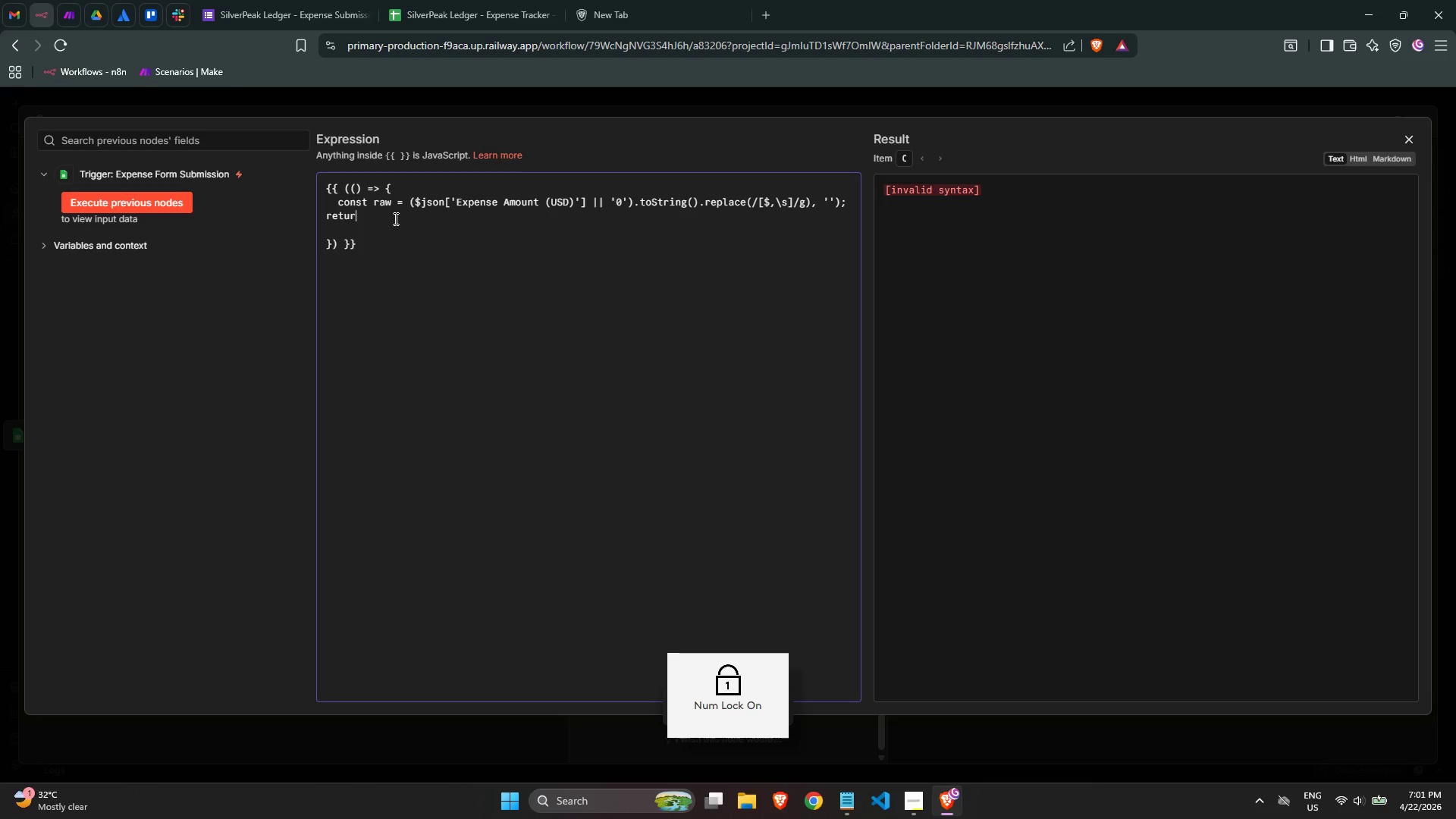 
key(Backspace)
 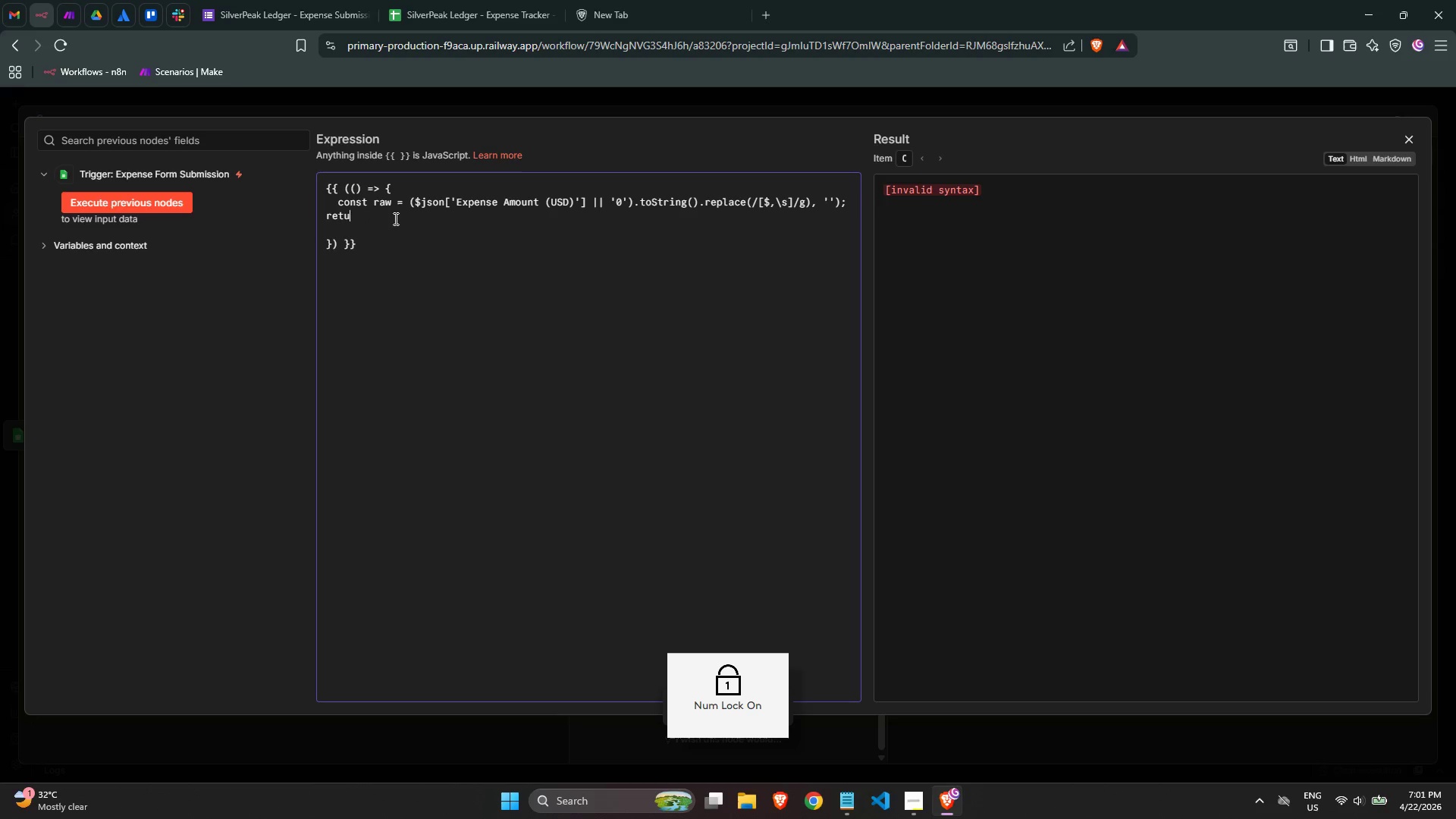 
key(Backspace)
 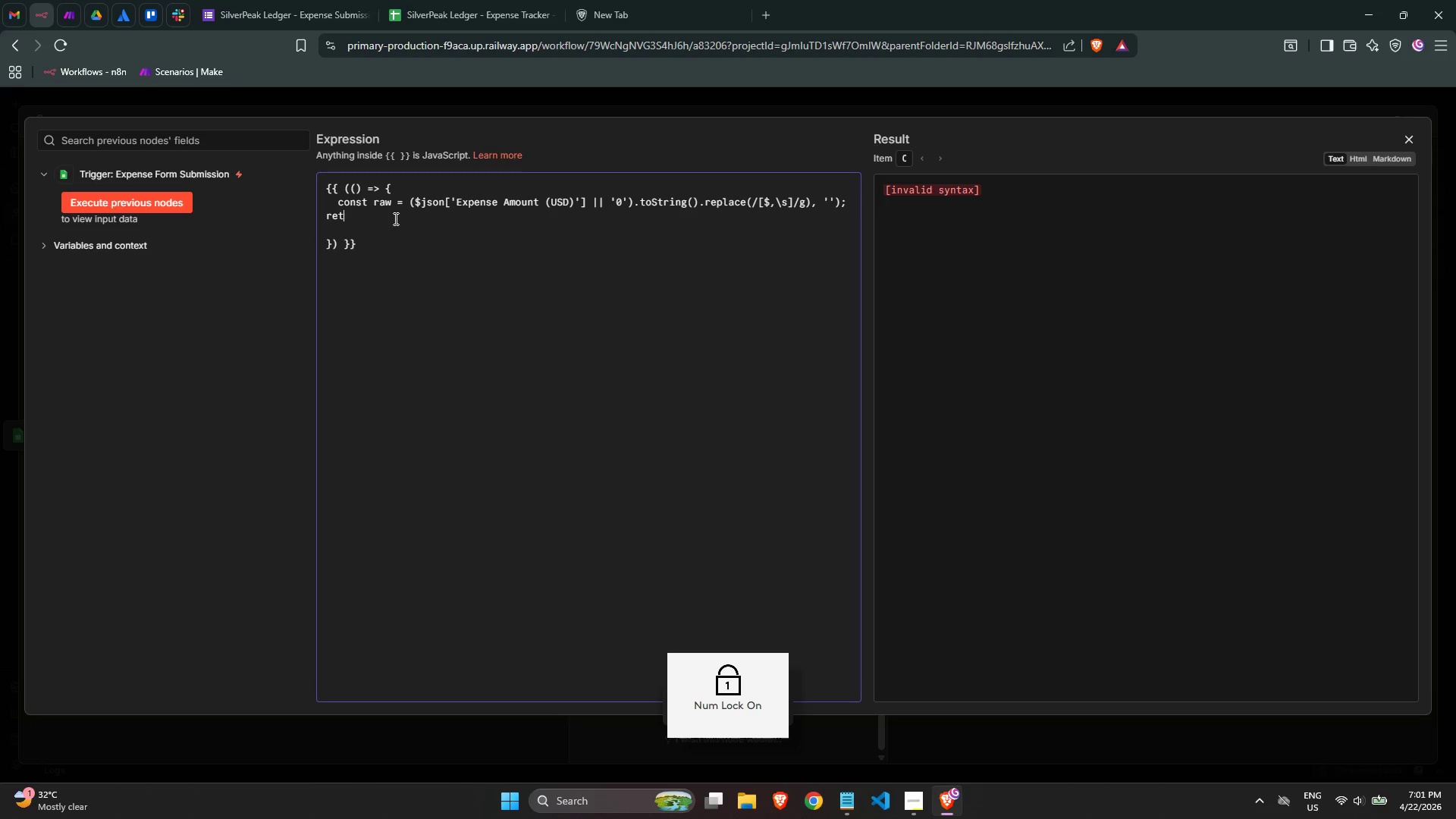 
key(Backspace)
 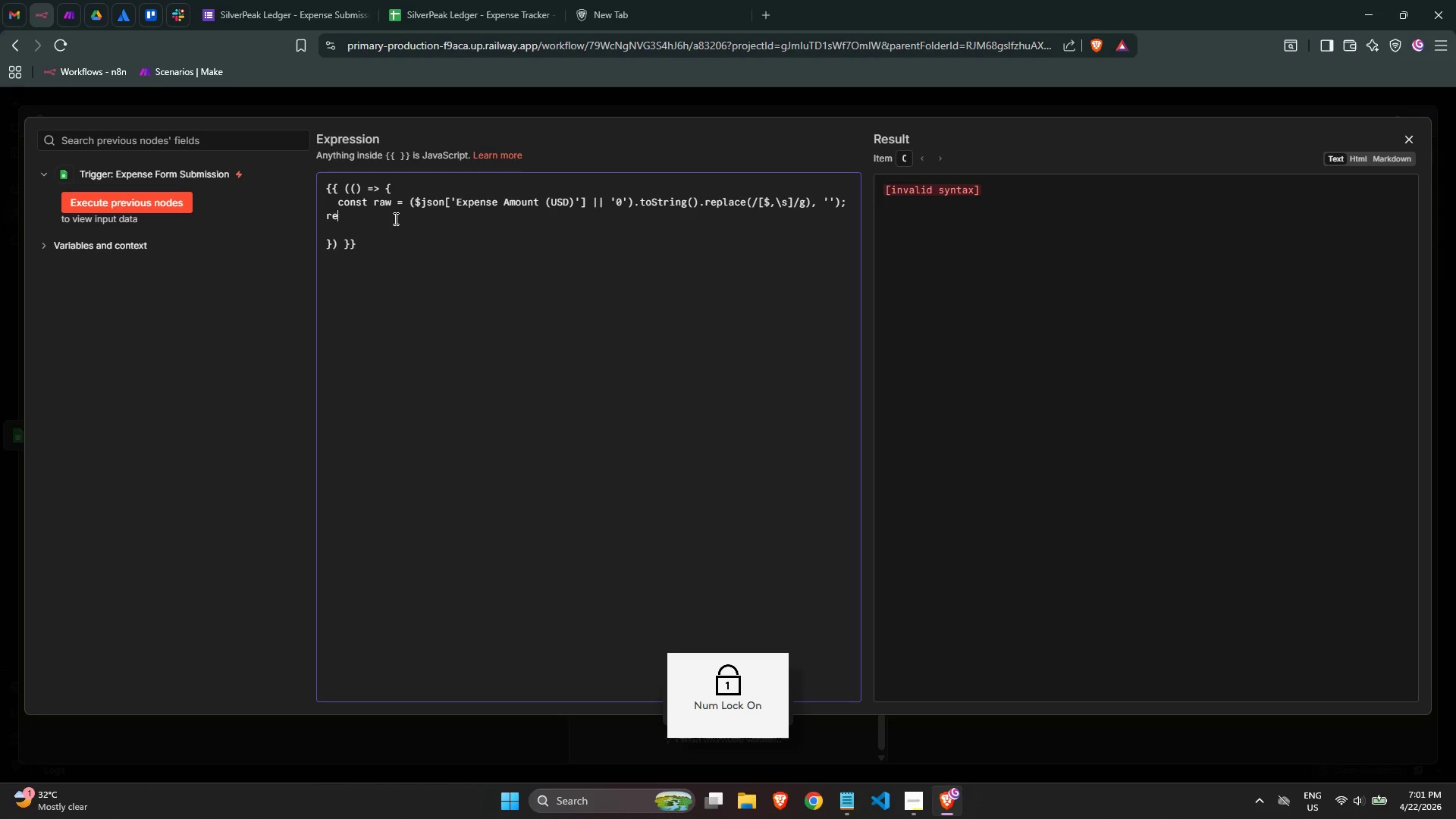 
key(Backspace)
 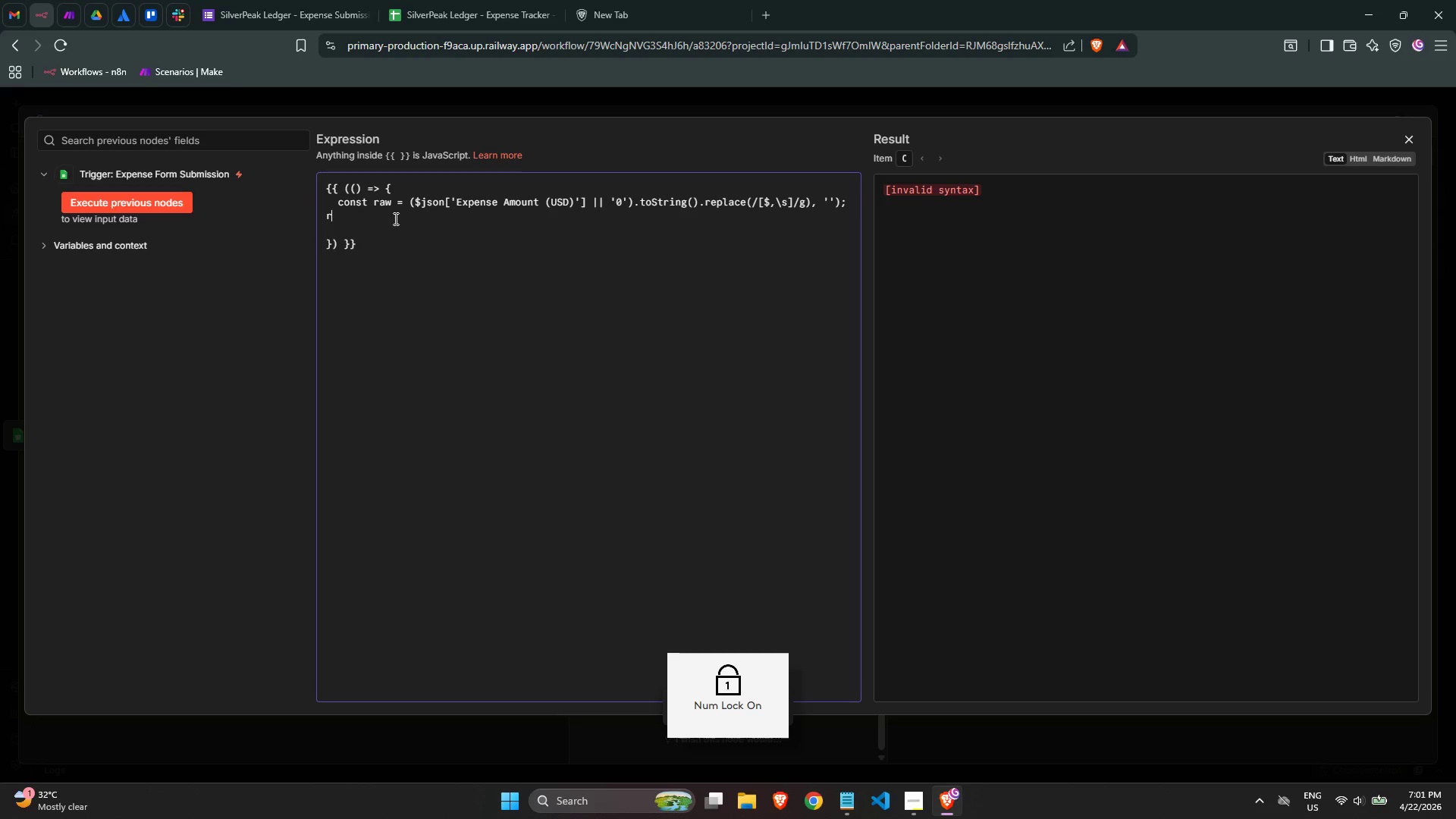 
key(Backspace)
 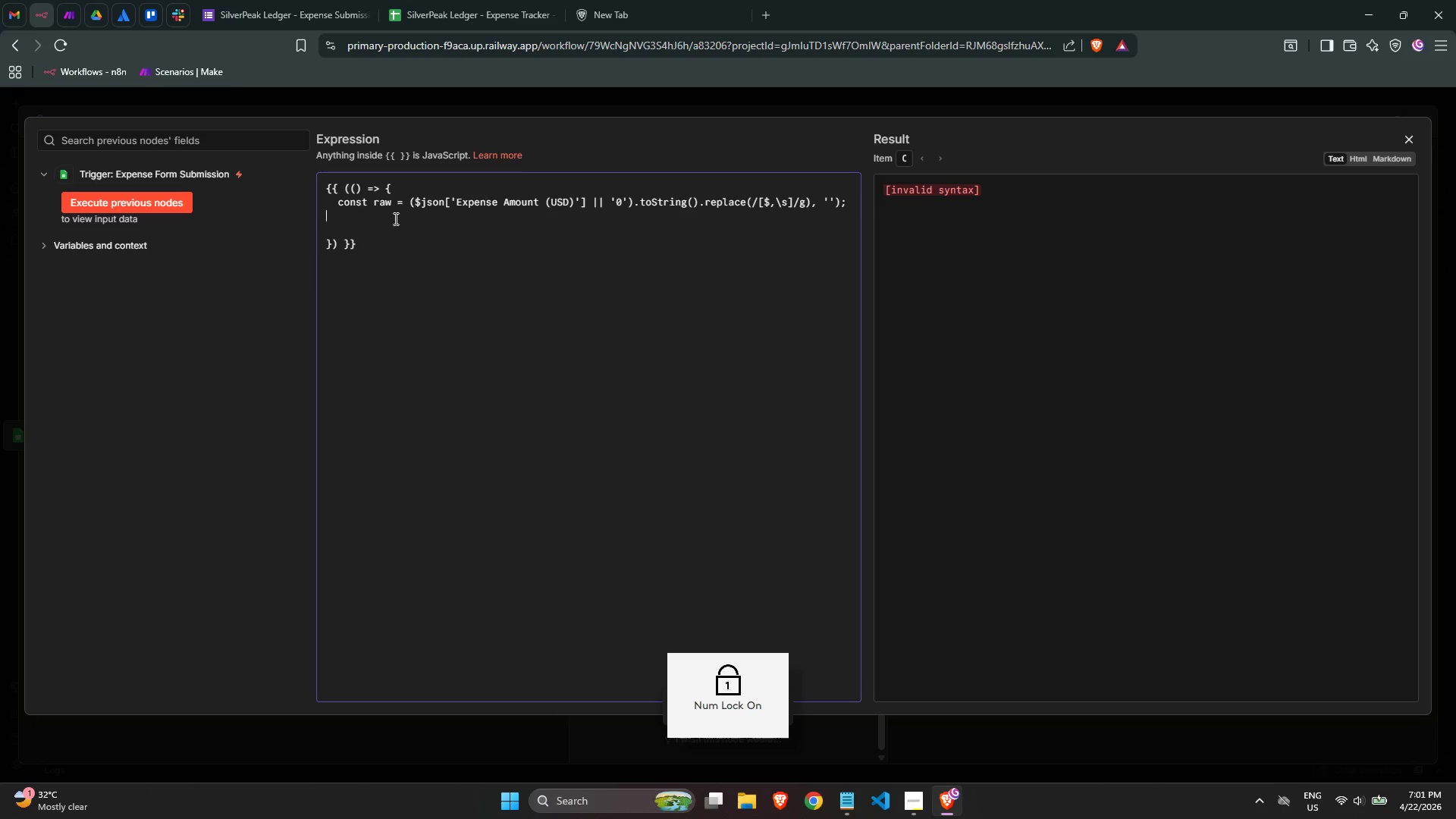 
key(Backspace)
 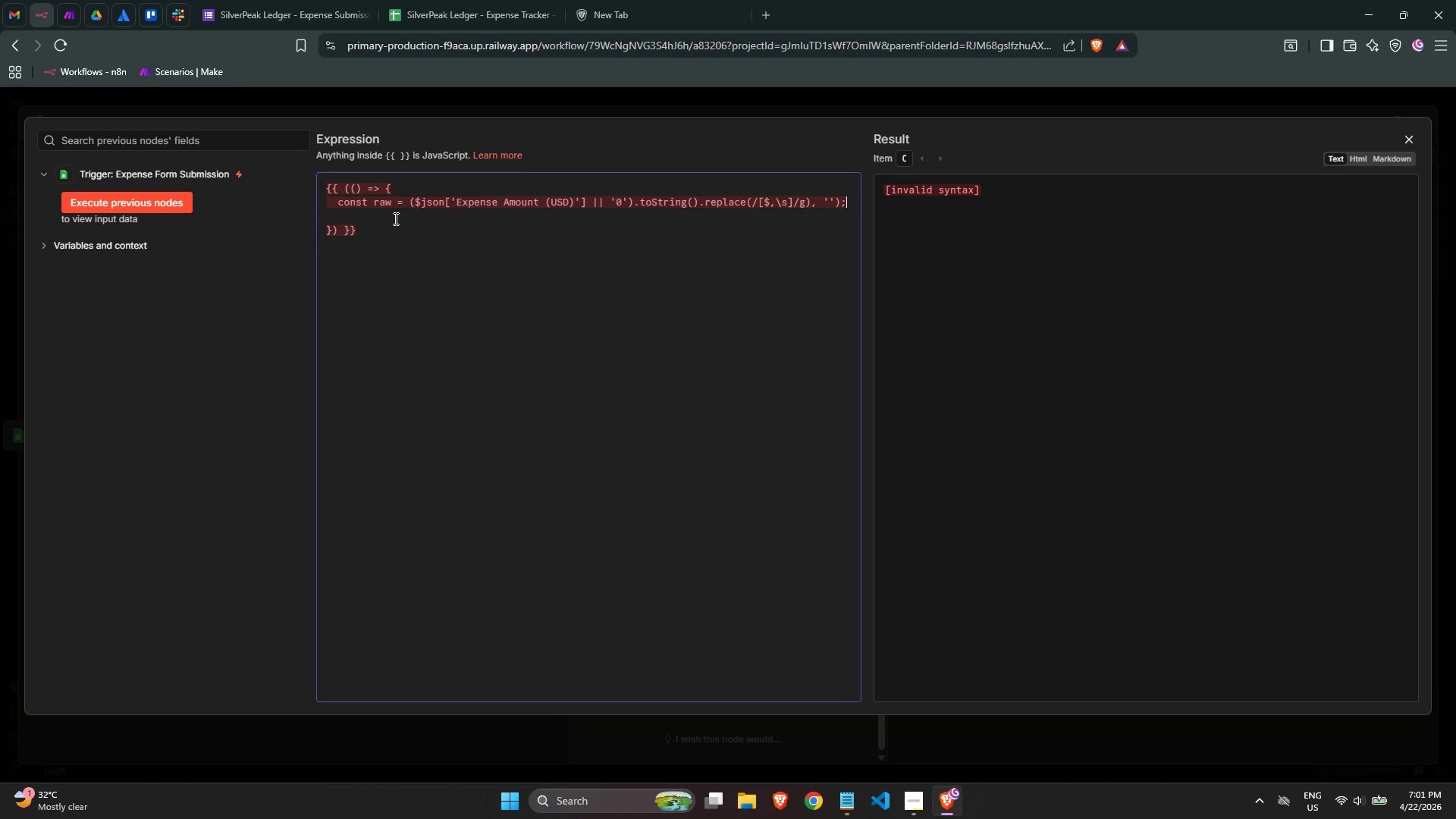 
key(Enter)
 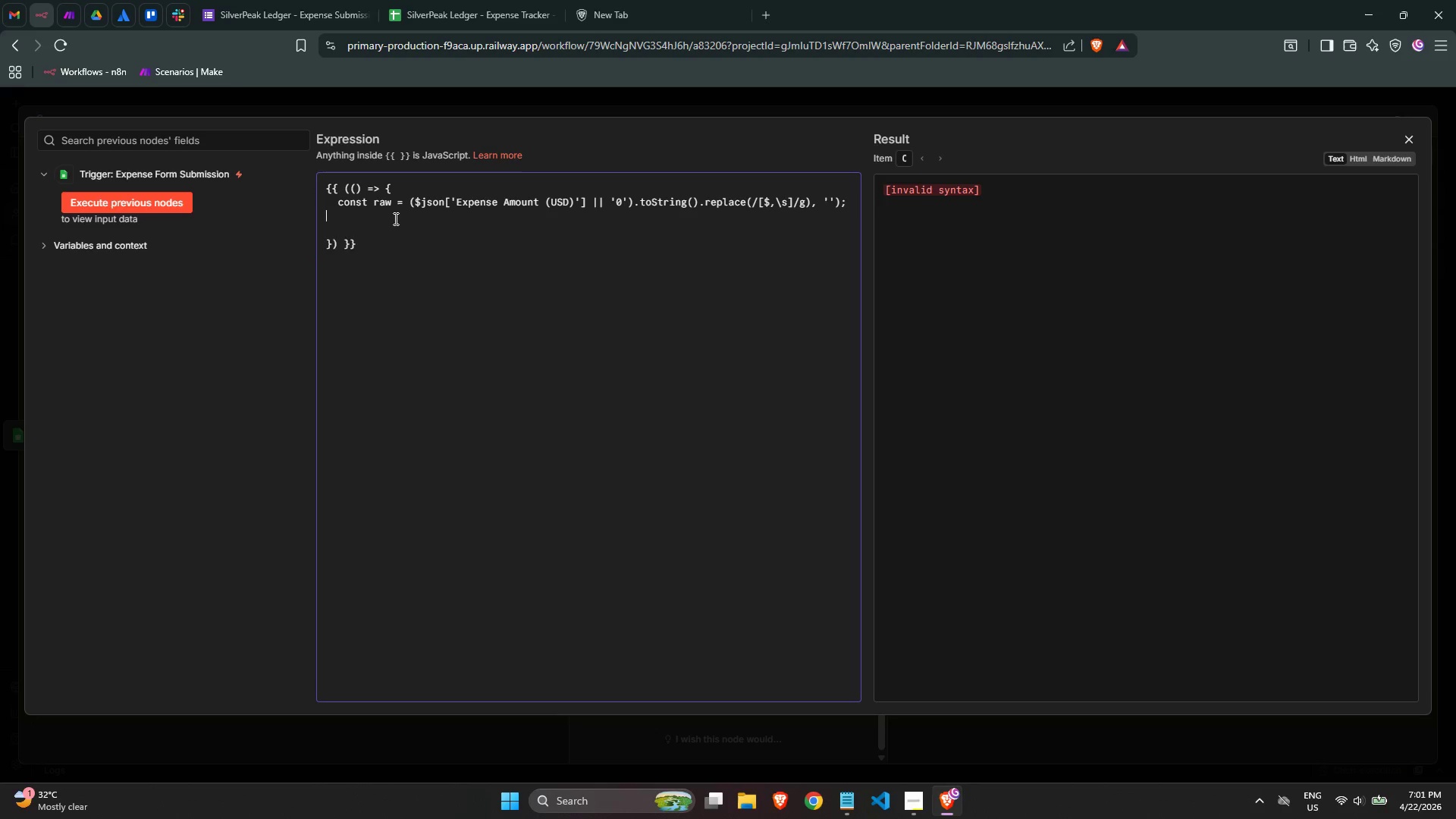 
key(Enter)
 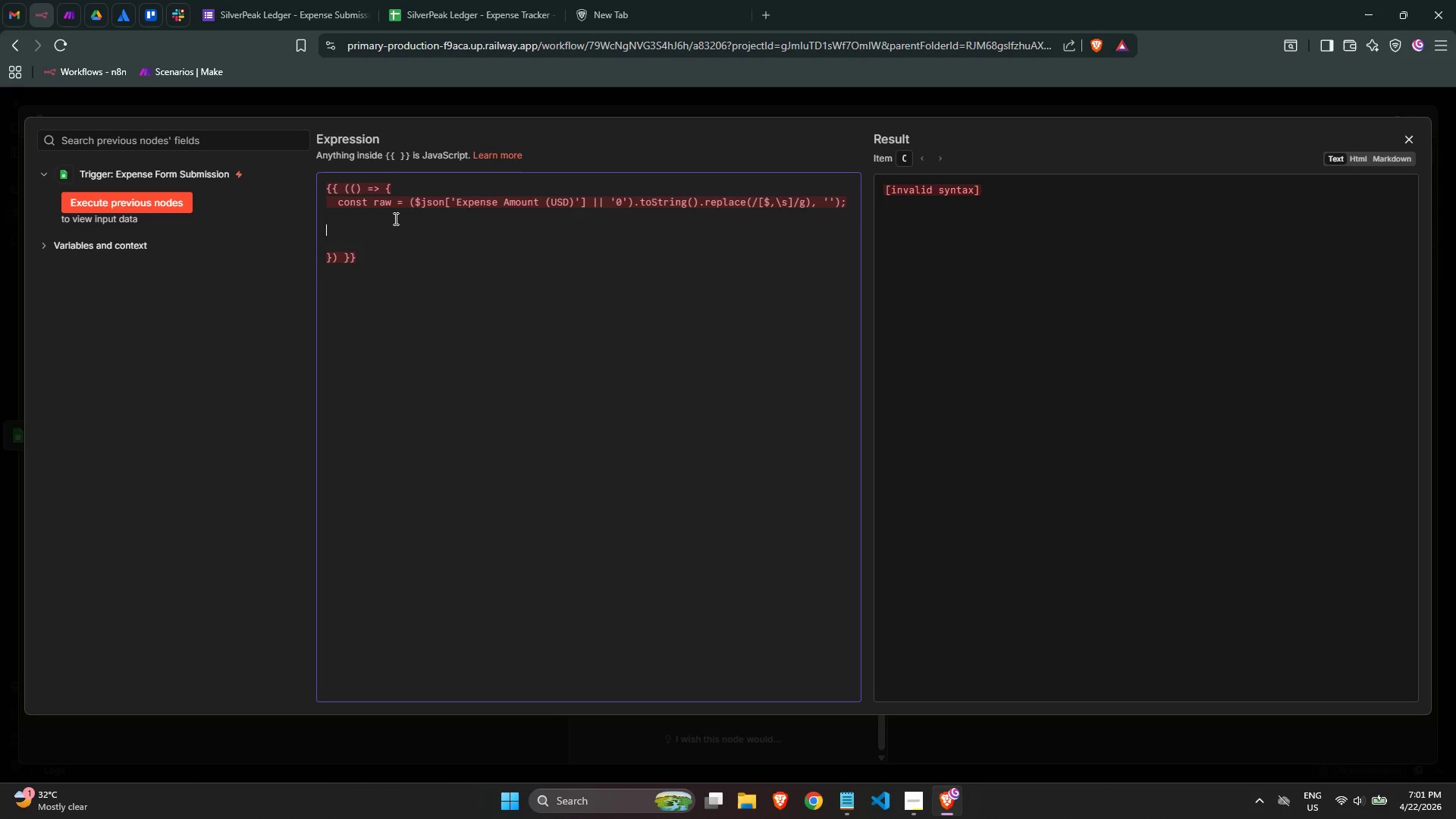 
key(Backspace)
 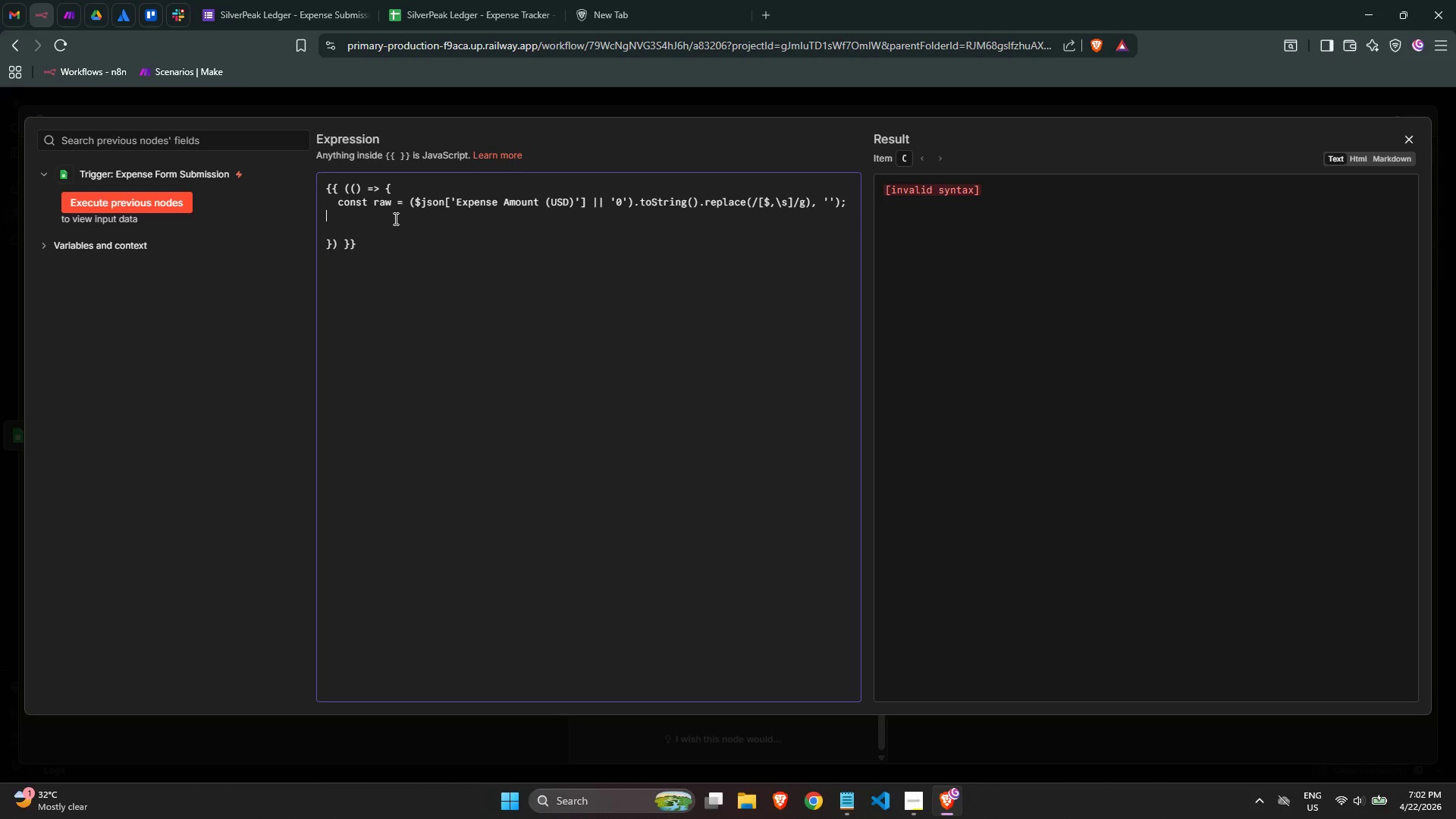 
key(Space)
 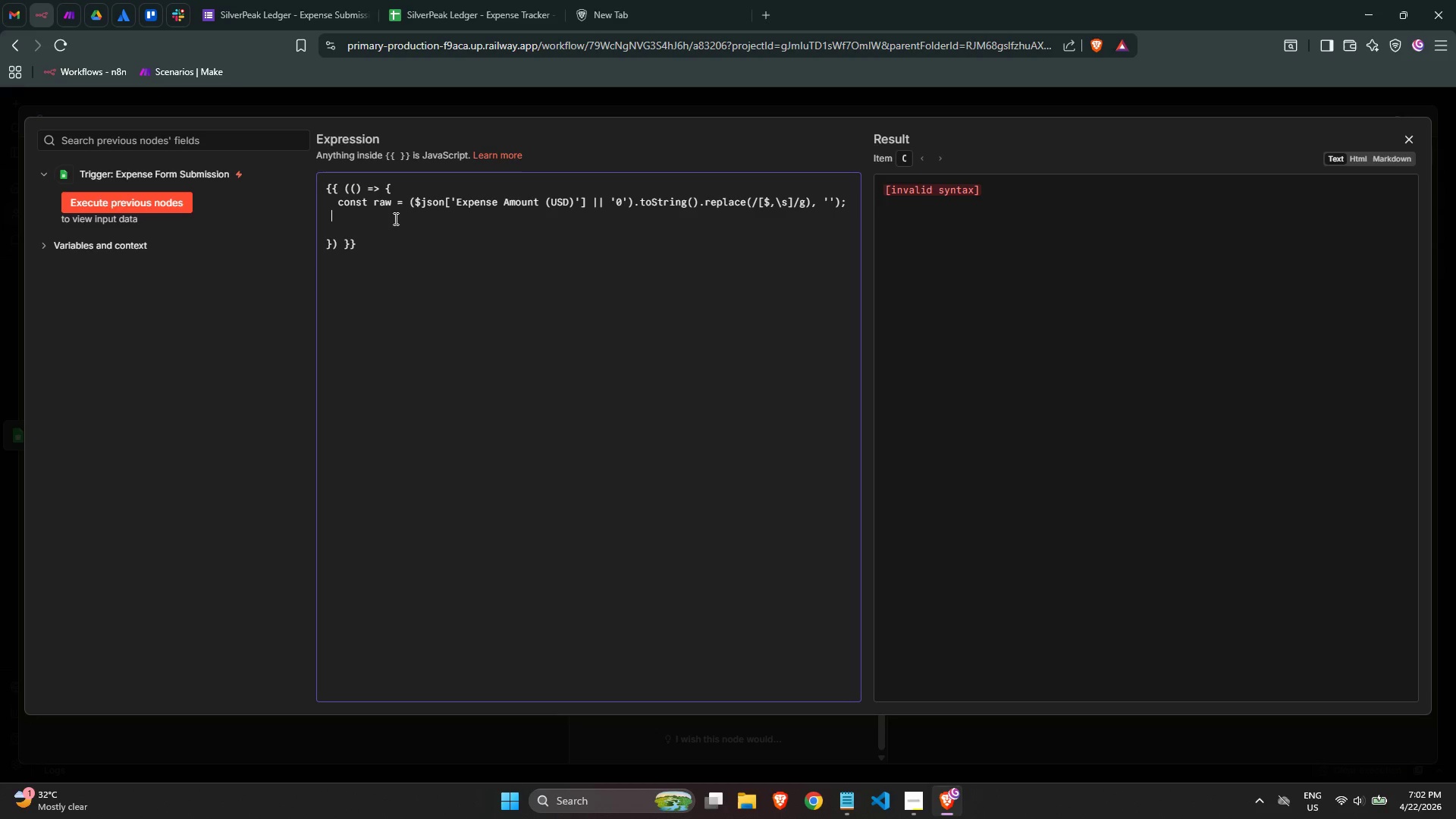 
key(Space)
 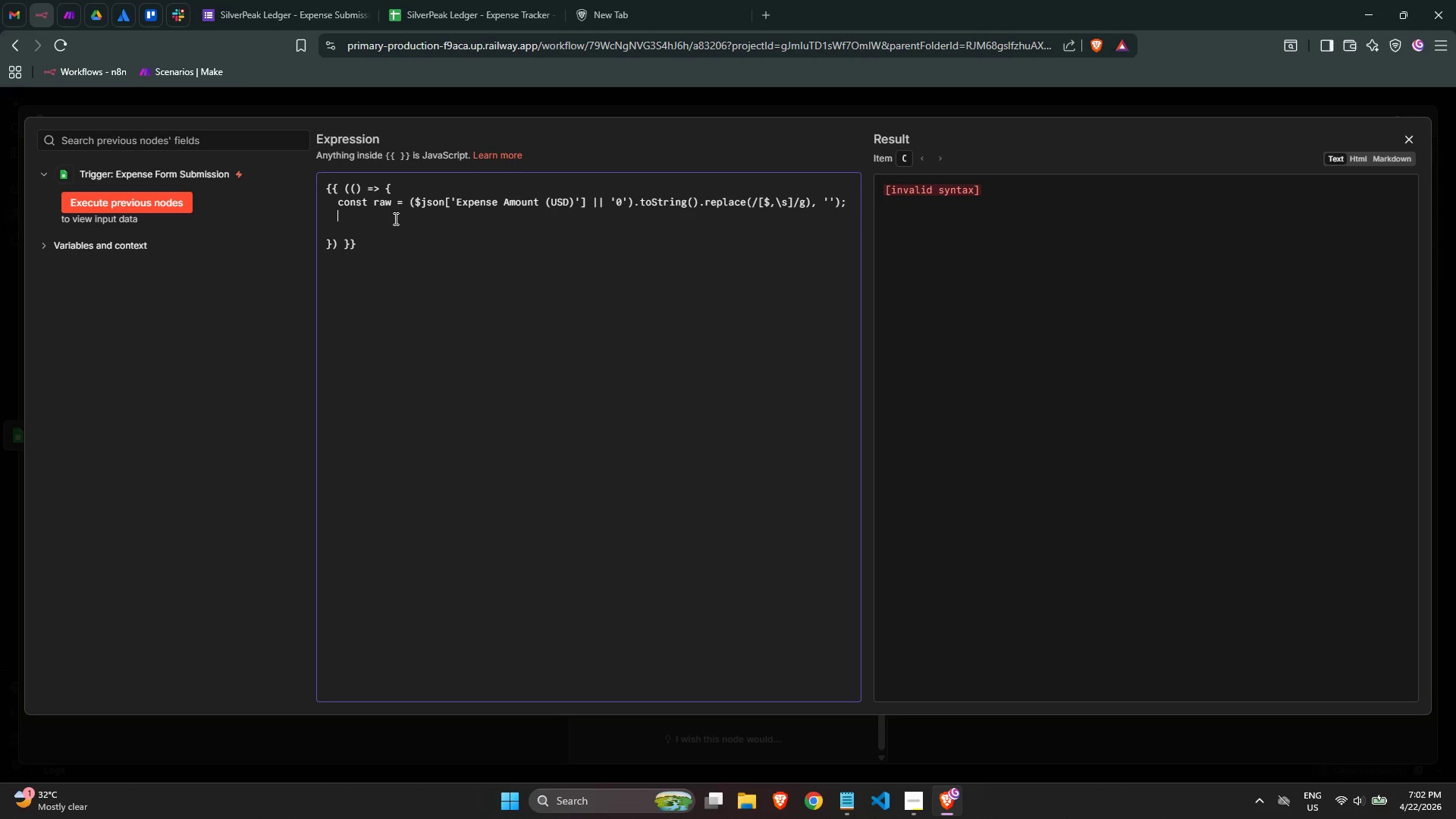 
key(Enter)
 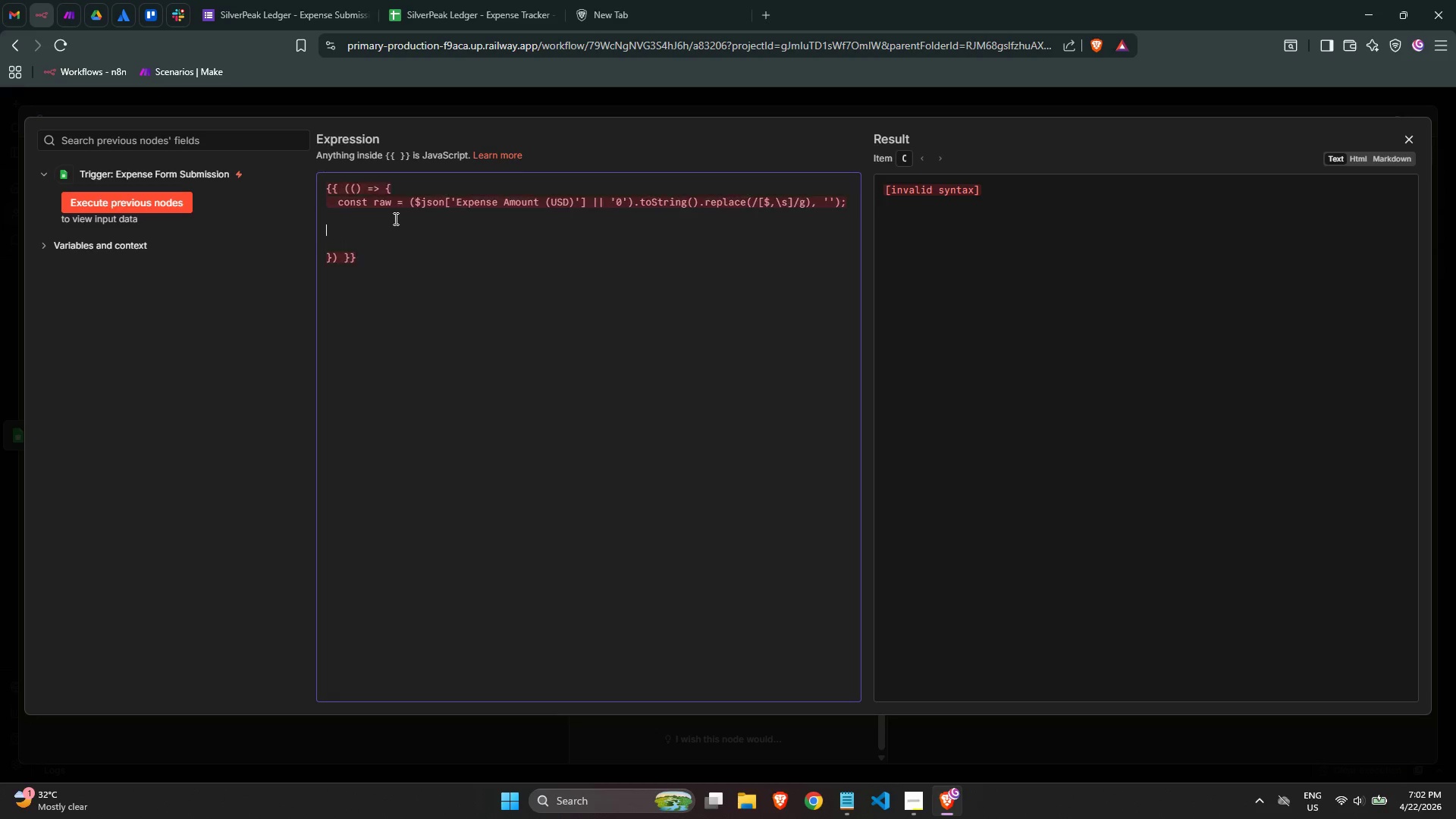 
key(Space)
 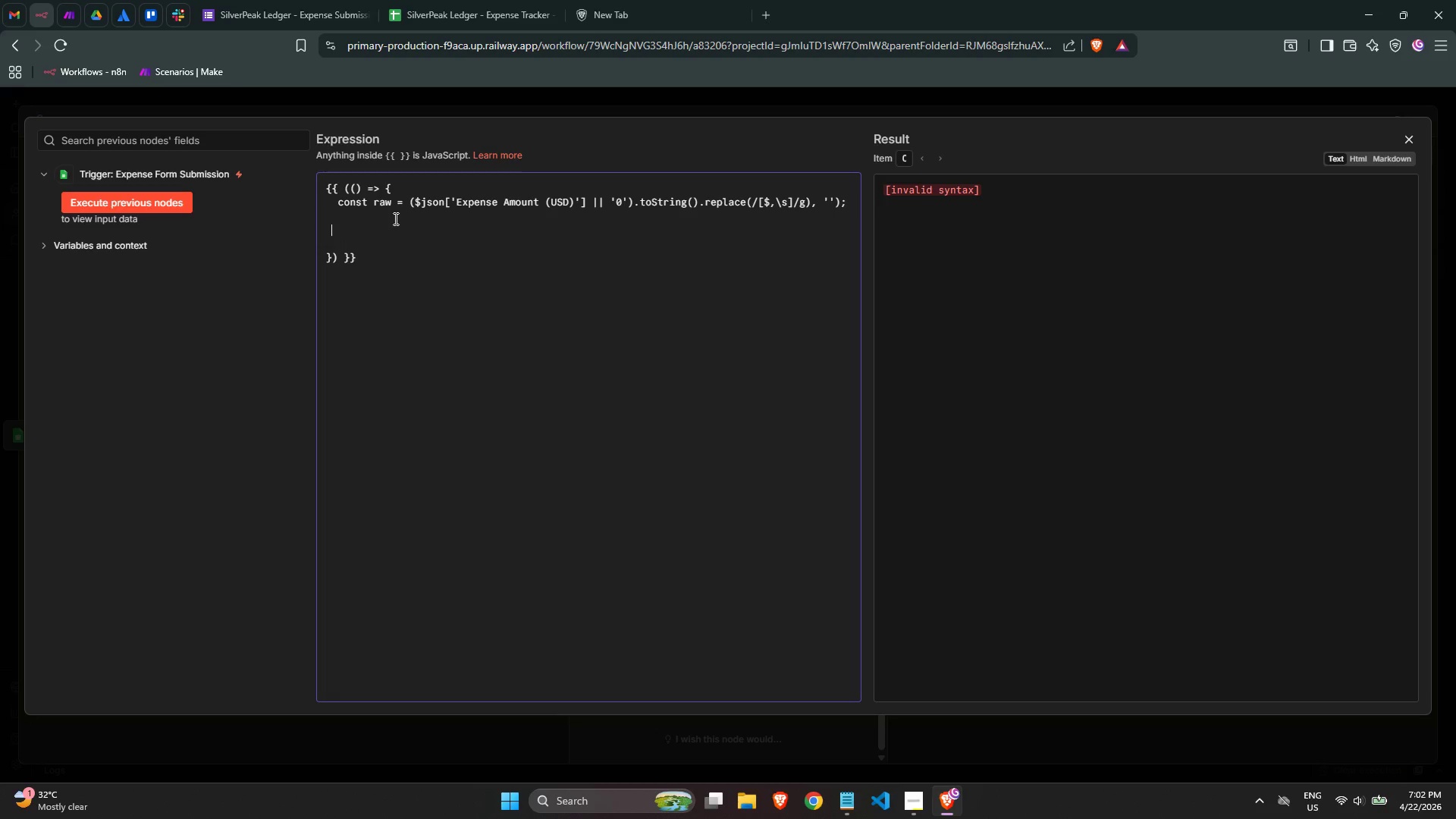 
key(Space)
 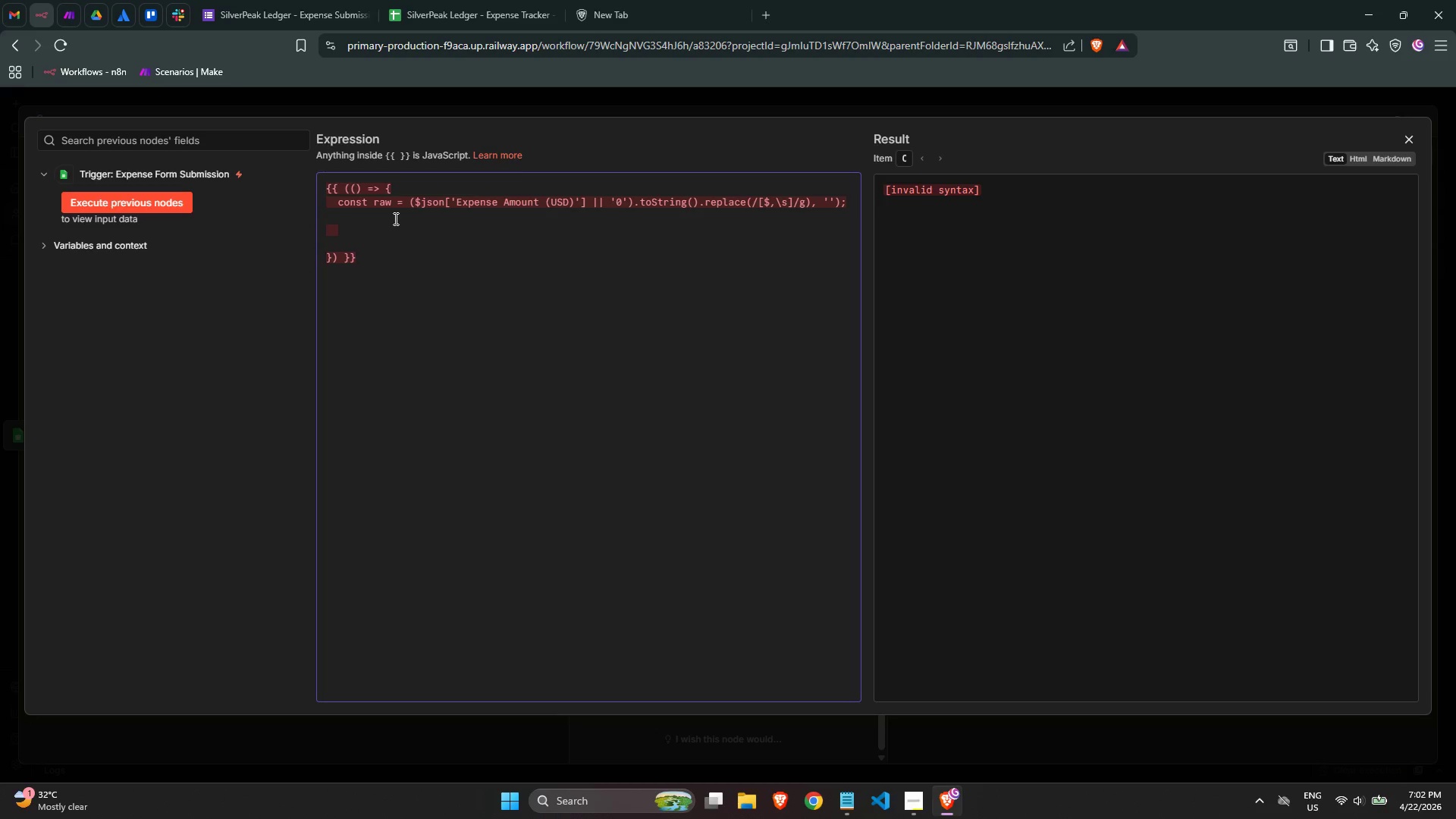 
left_click([422, 226])
 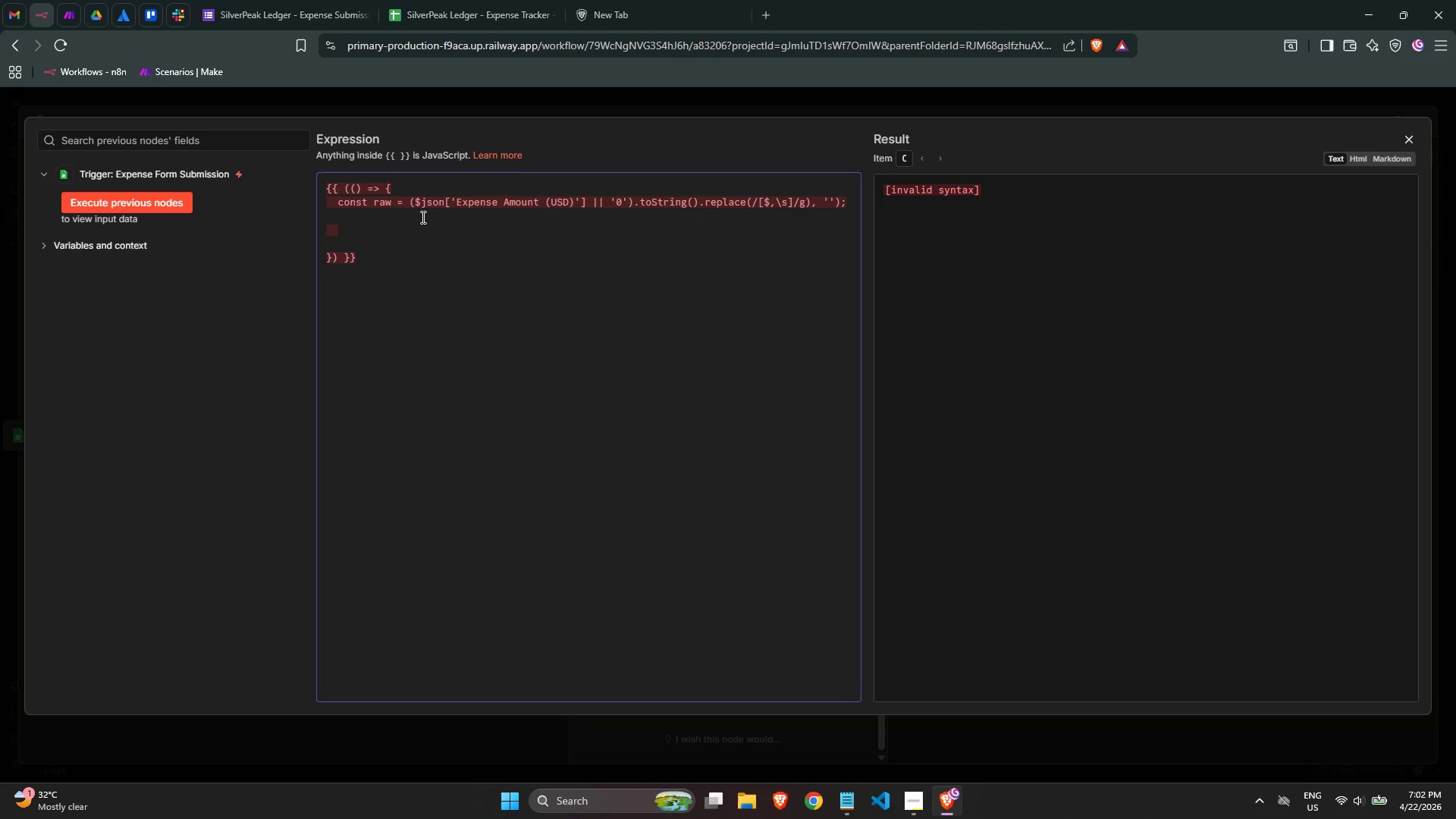 
left_click([421, 212])
 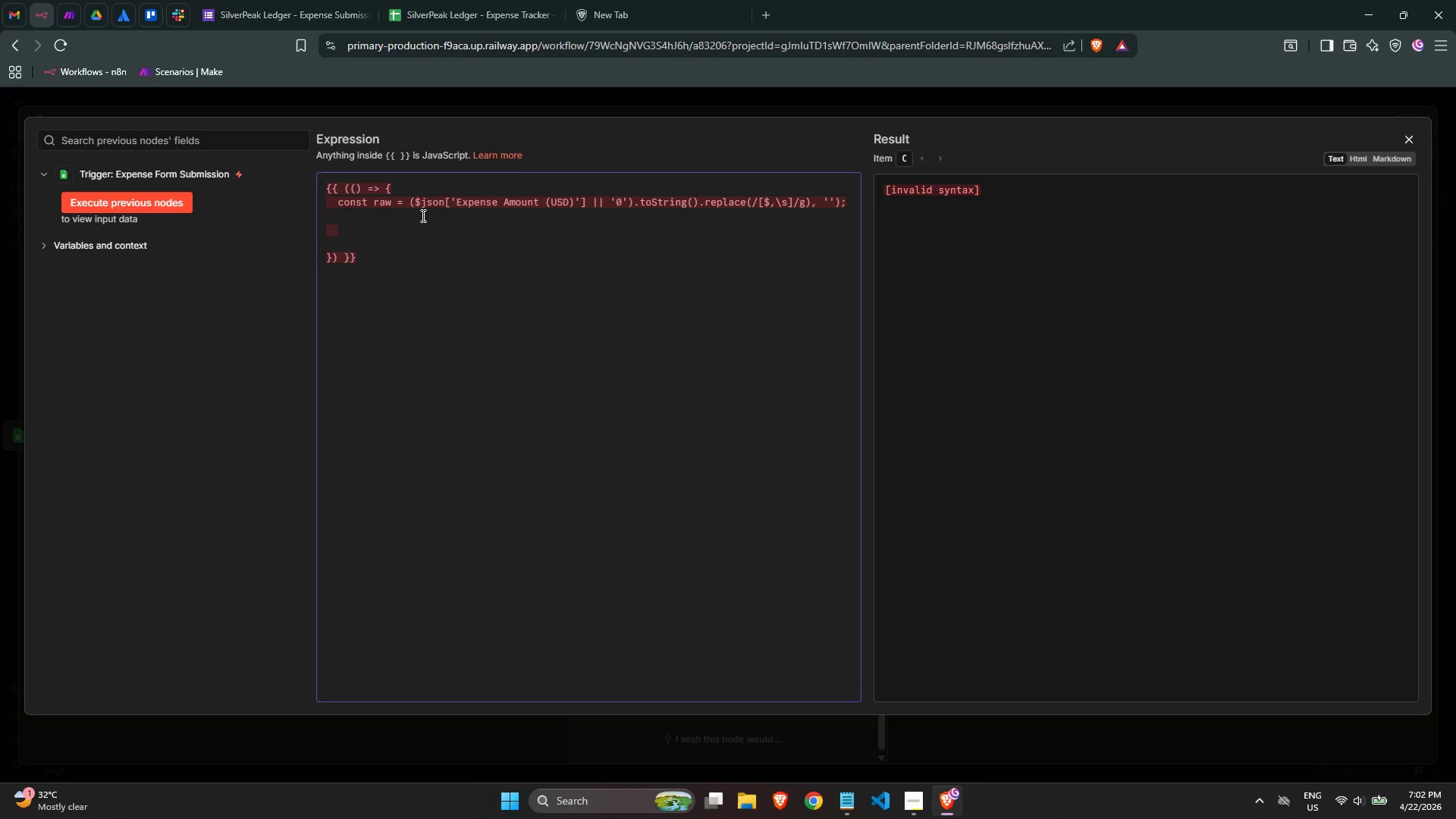 
key(Space)
 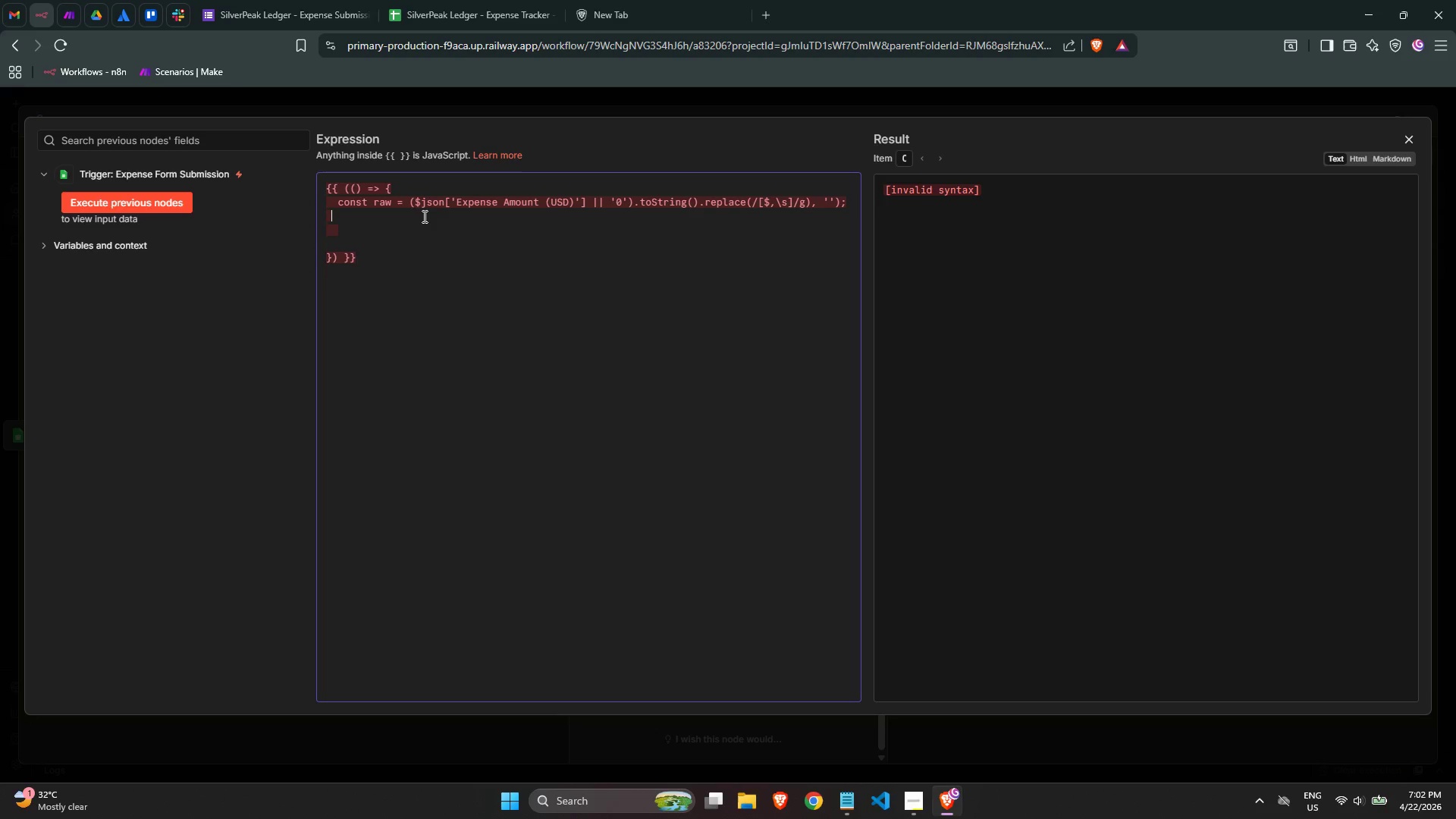 
key(Space)
 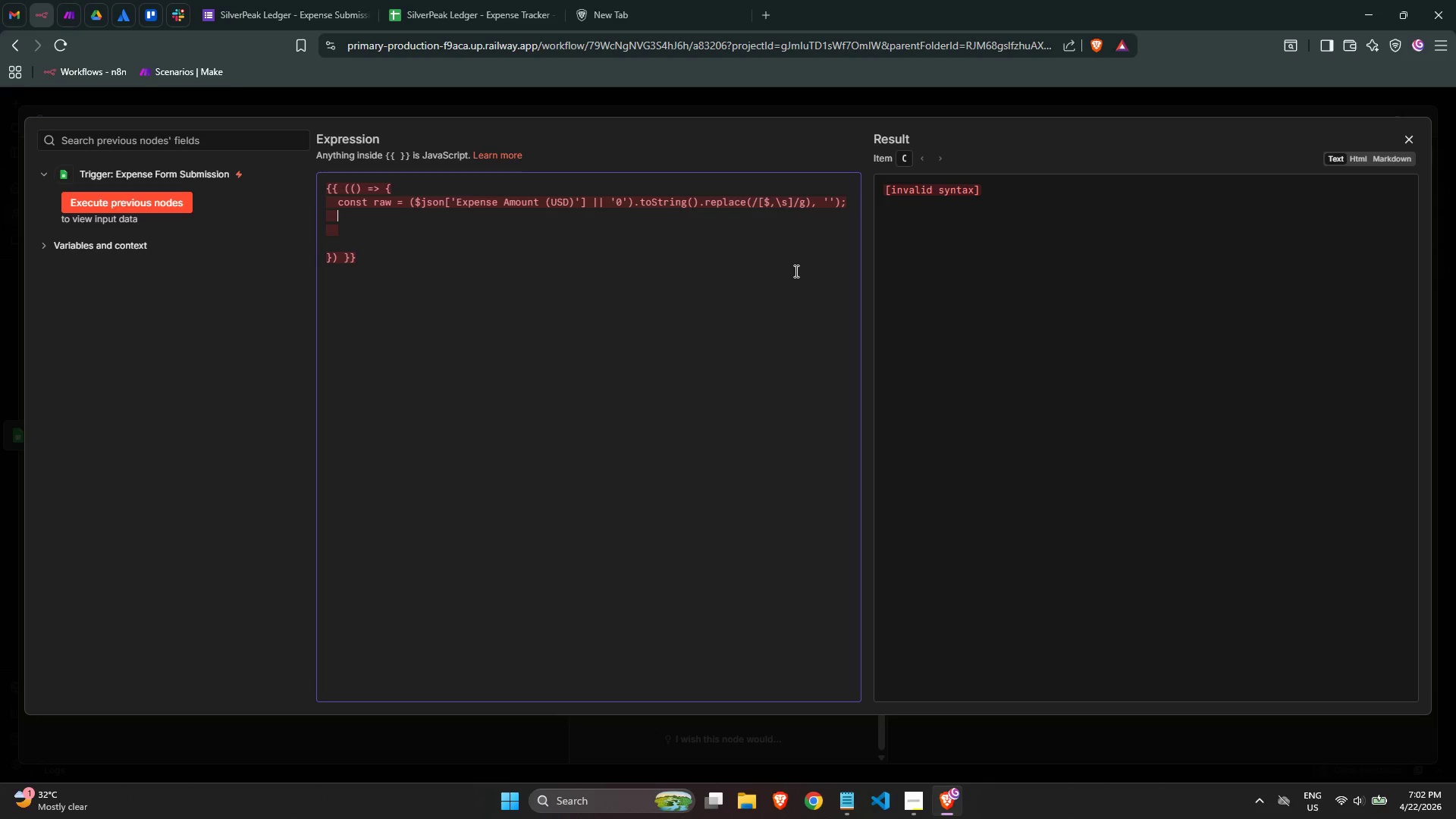 
wait(26.64)
 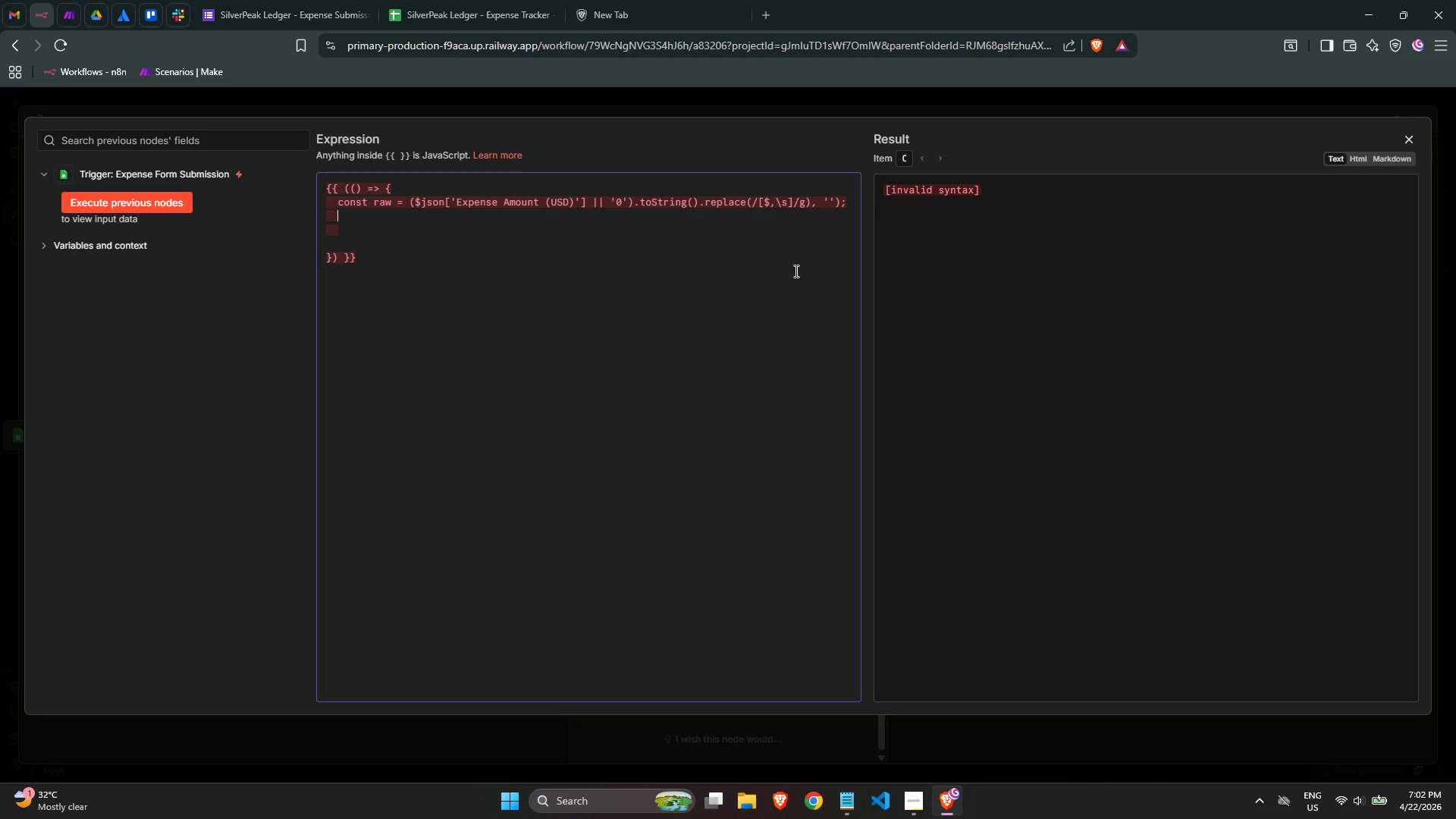 
type(())
 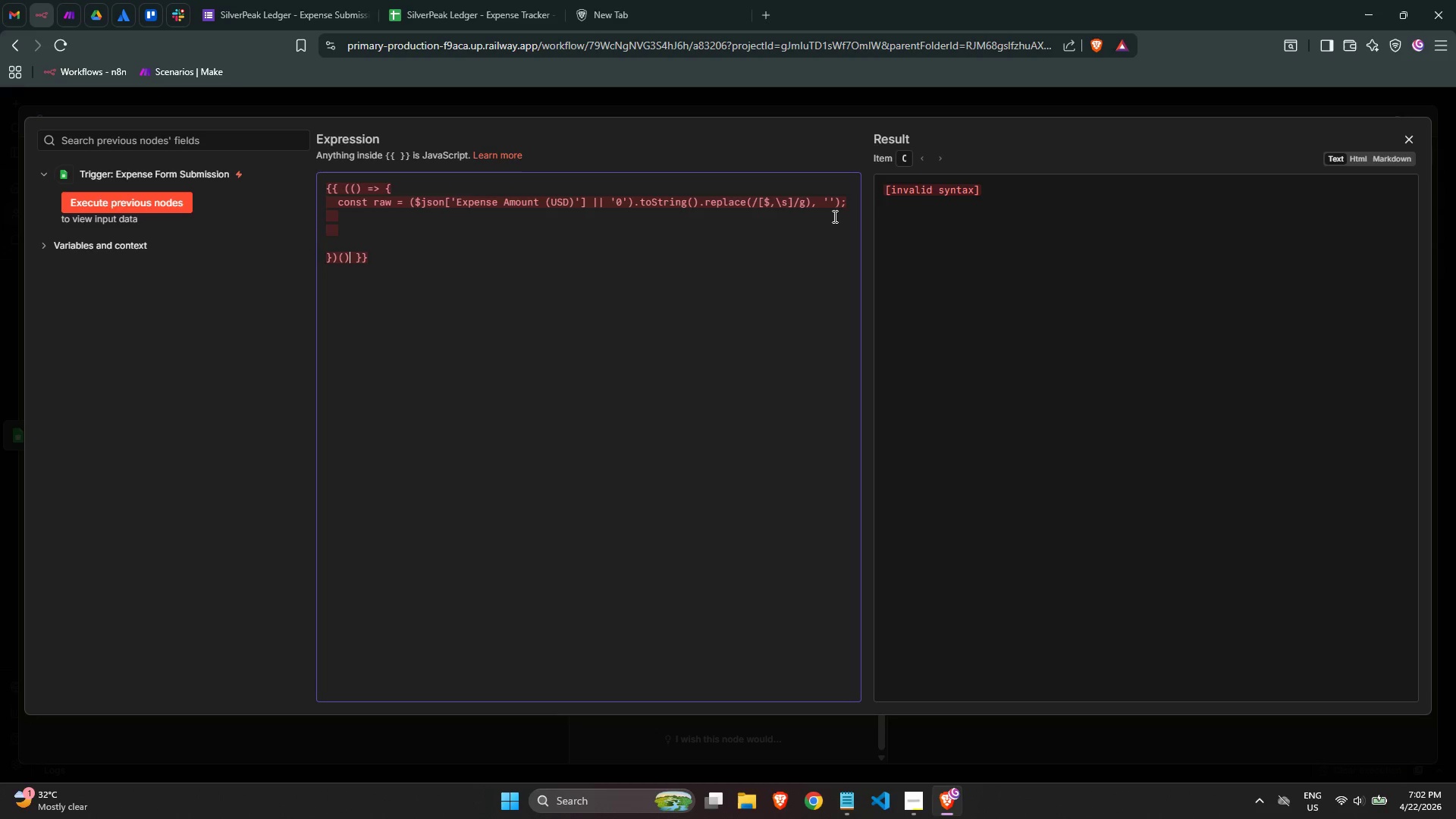 
left_click([846, 209])
 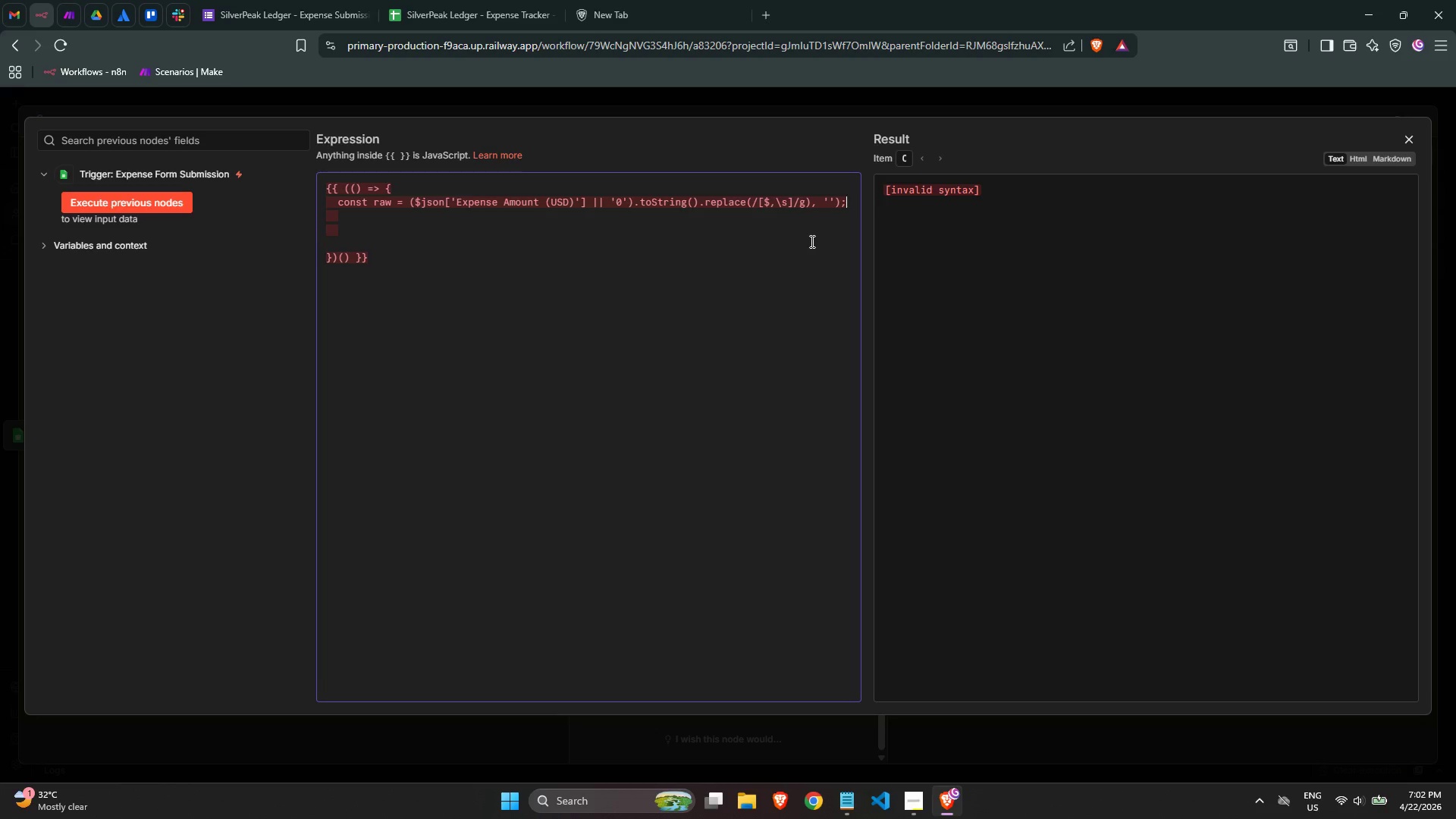 
wait(8.47)
 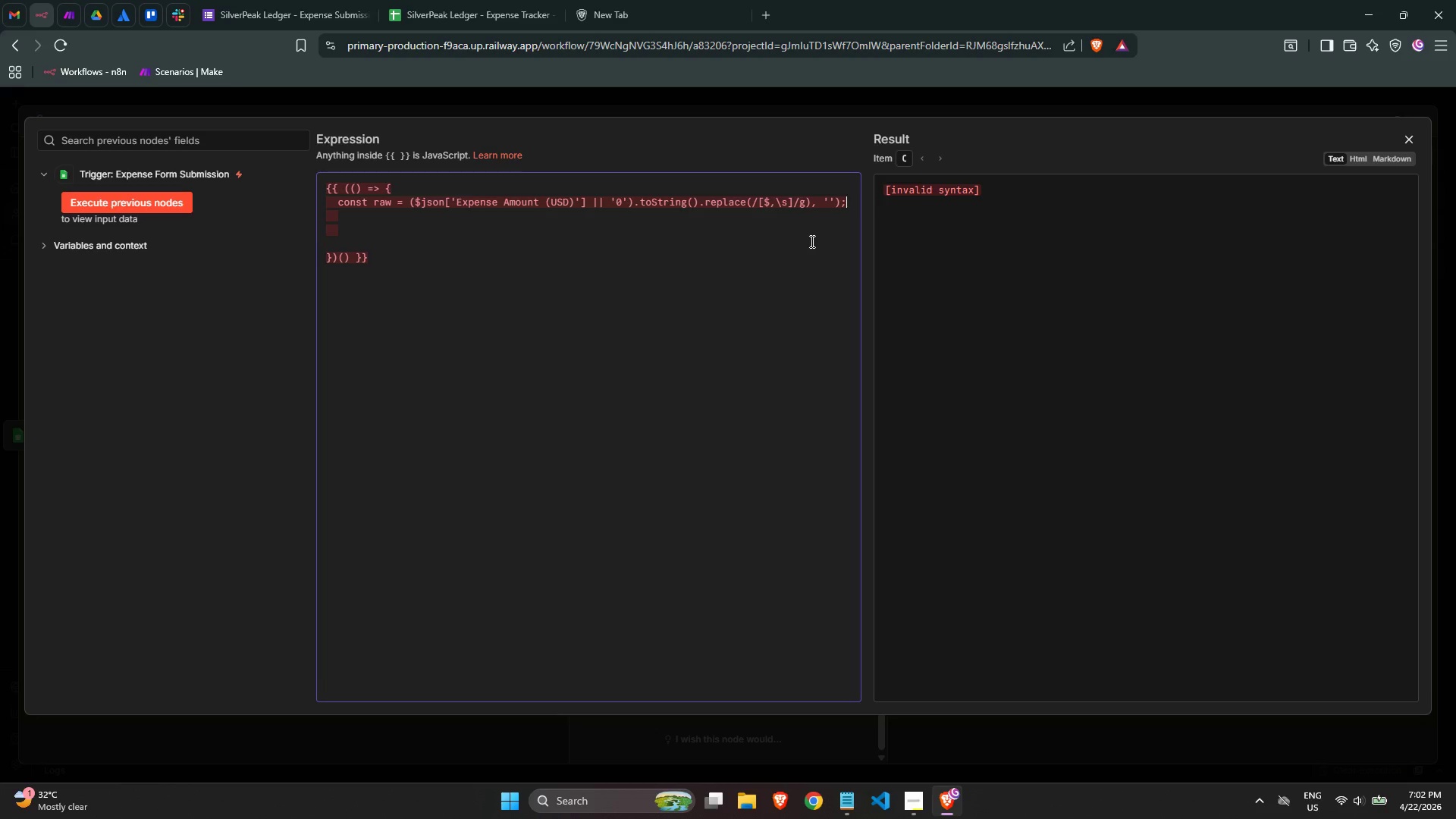 
key(Enter)
 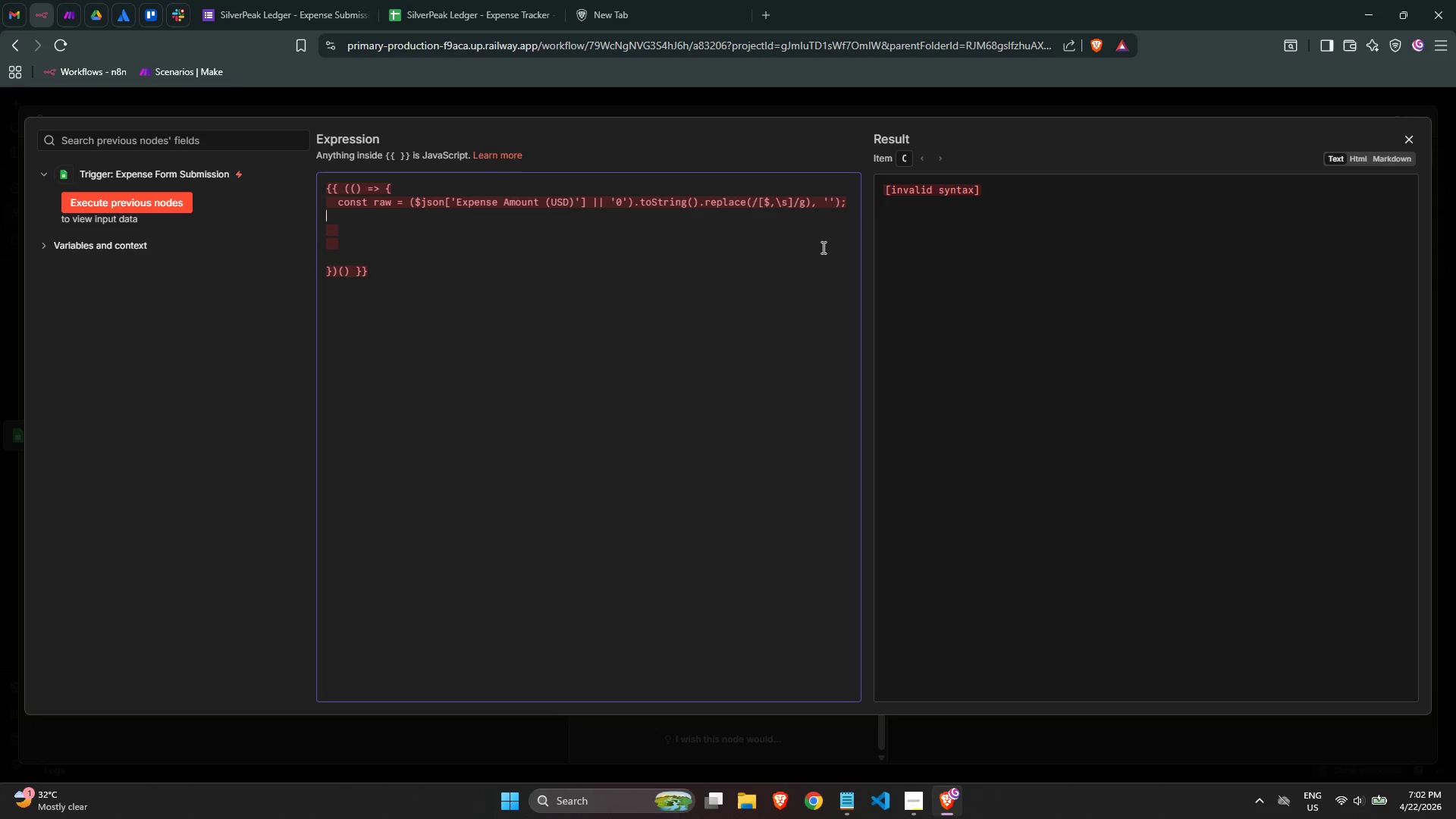 
key(Tab)
type(cos)
key(Backspace)
type(snt )
key(Backspace)
key(Backspace)
key(Backspace)
key(Backspace)
type(nst parsed = parseFloat(raw)
 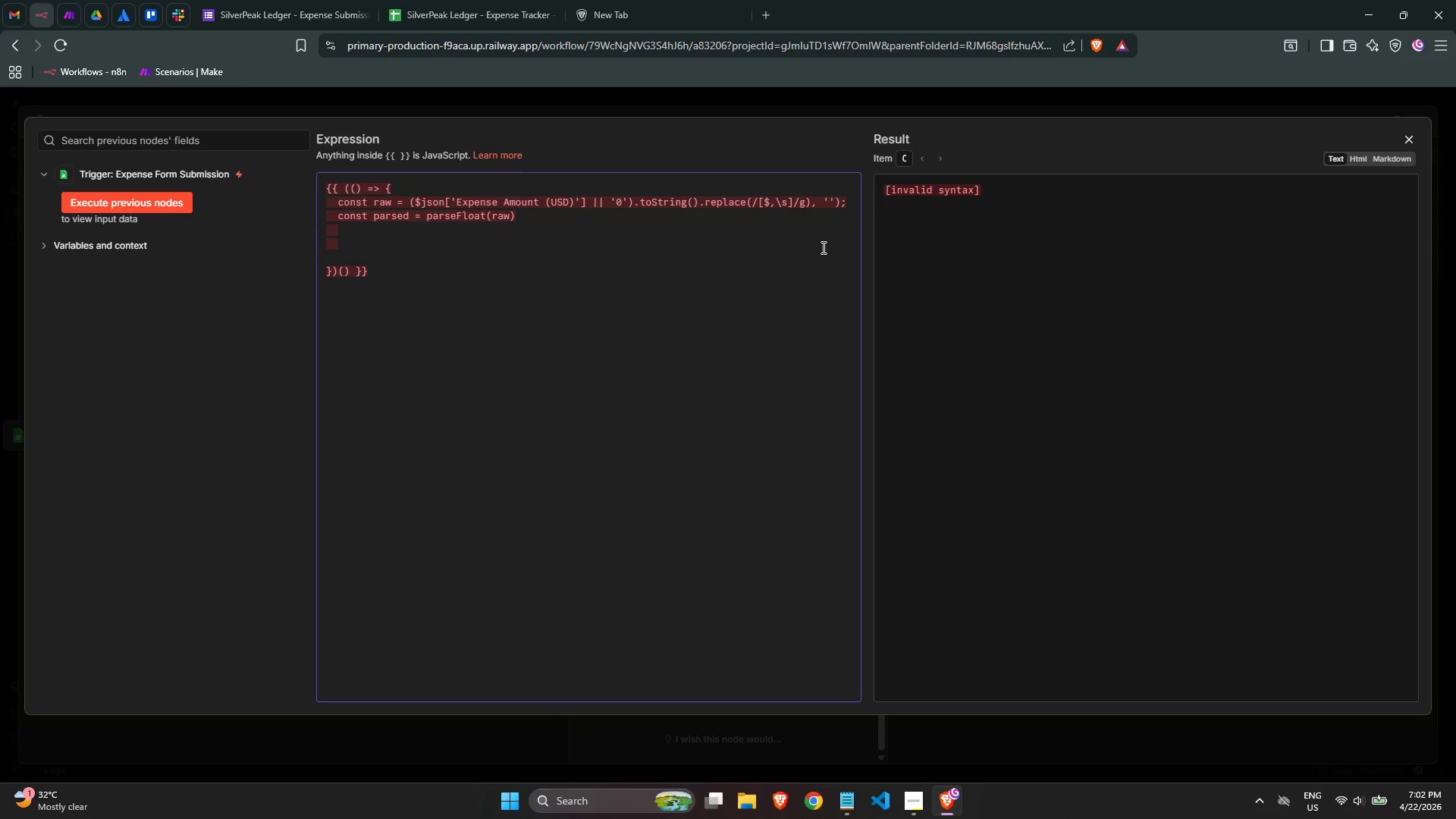 
key(ArrowRight)
 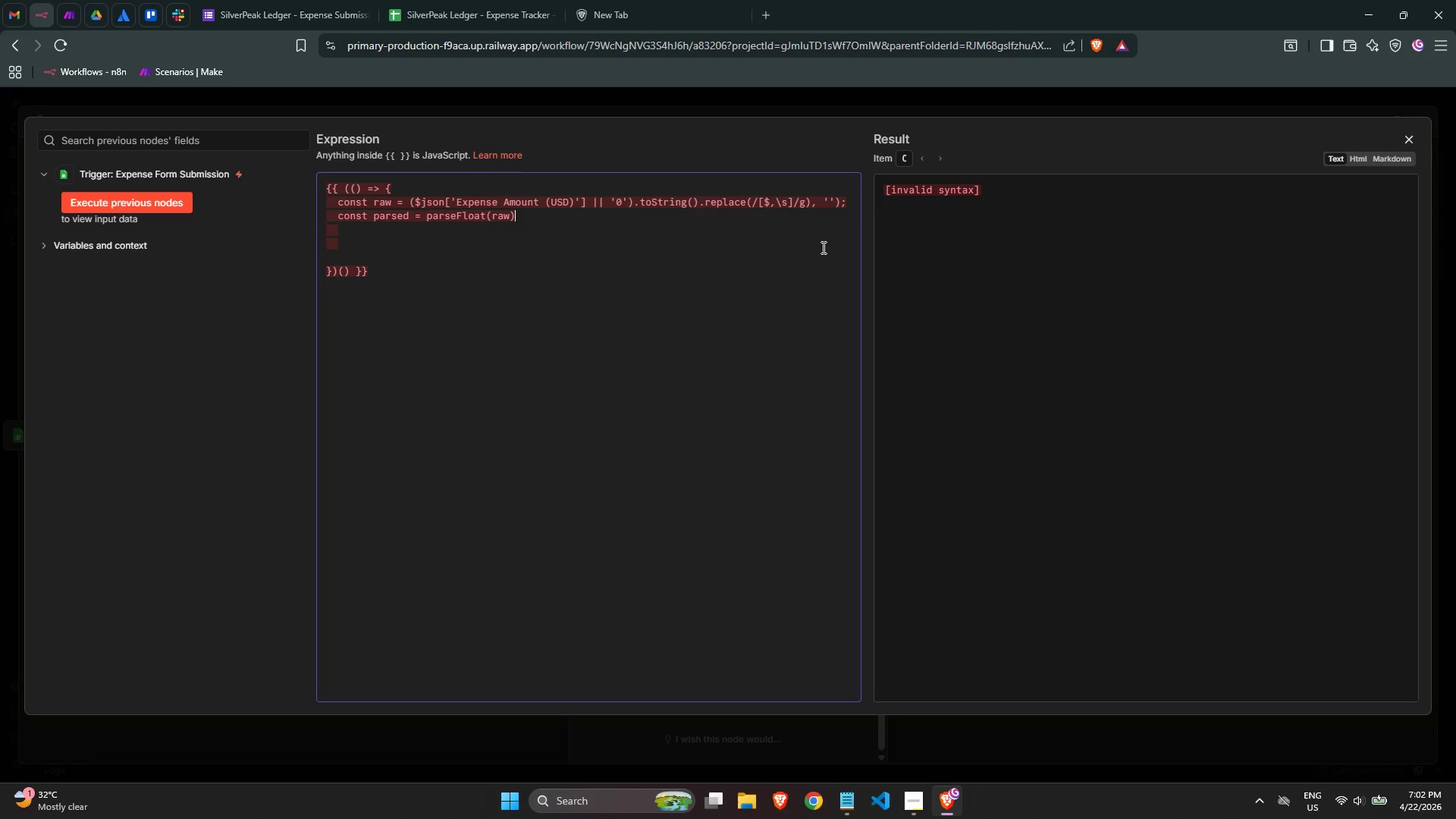 
key(Semicolon)
 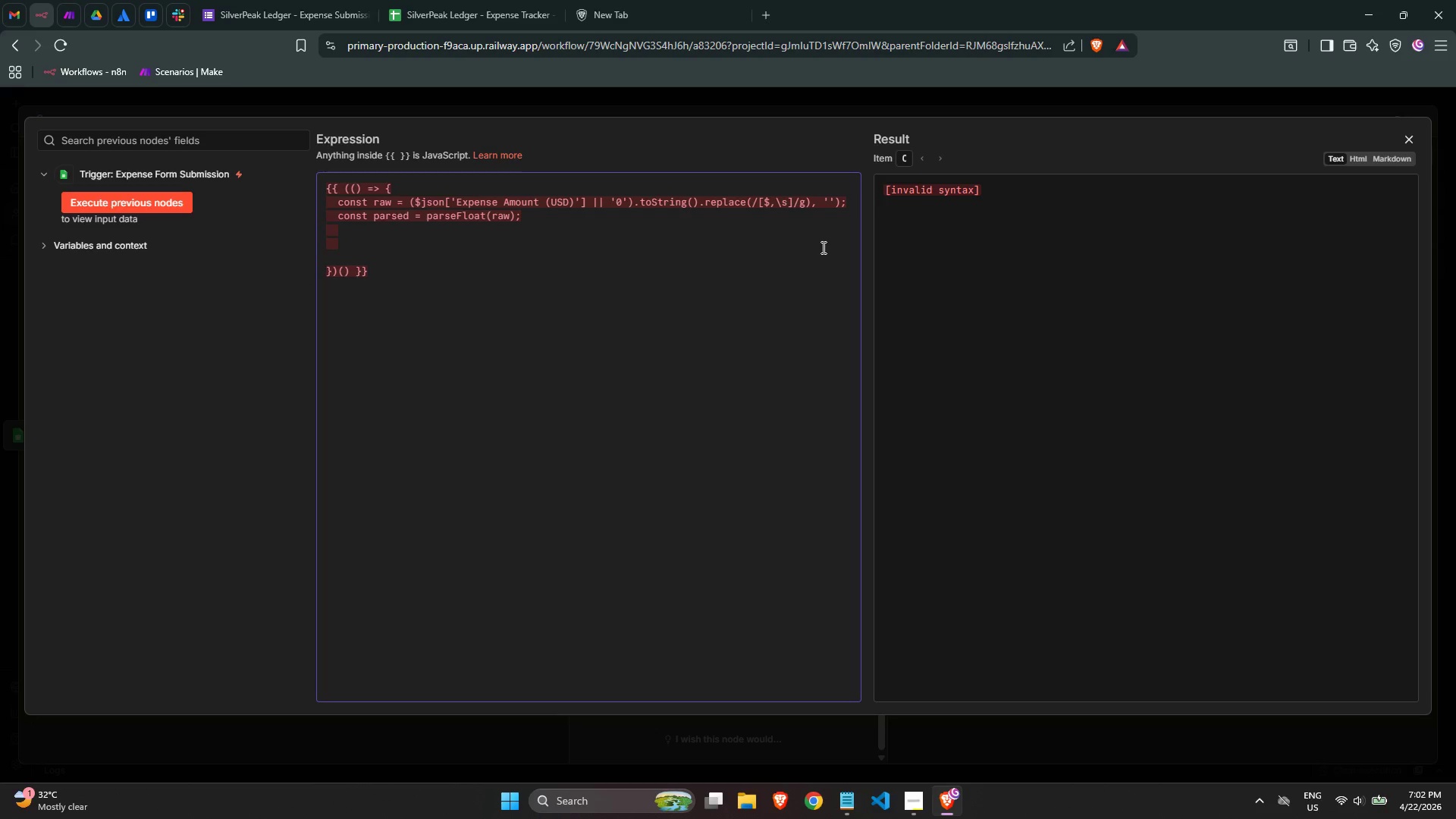 
key(Enter)
 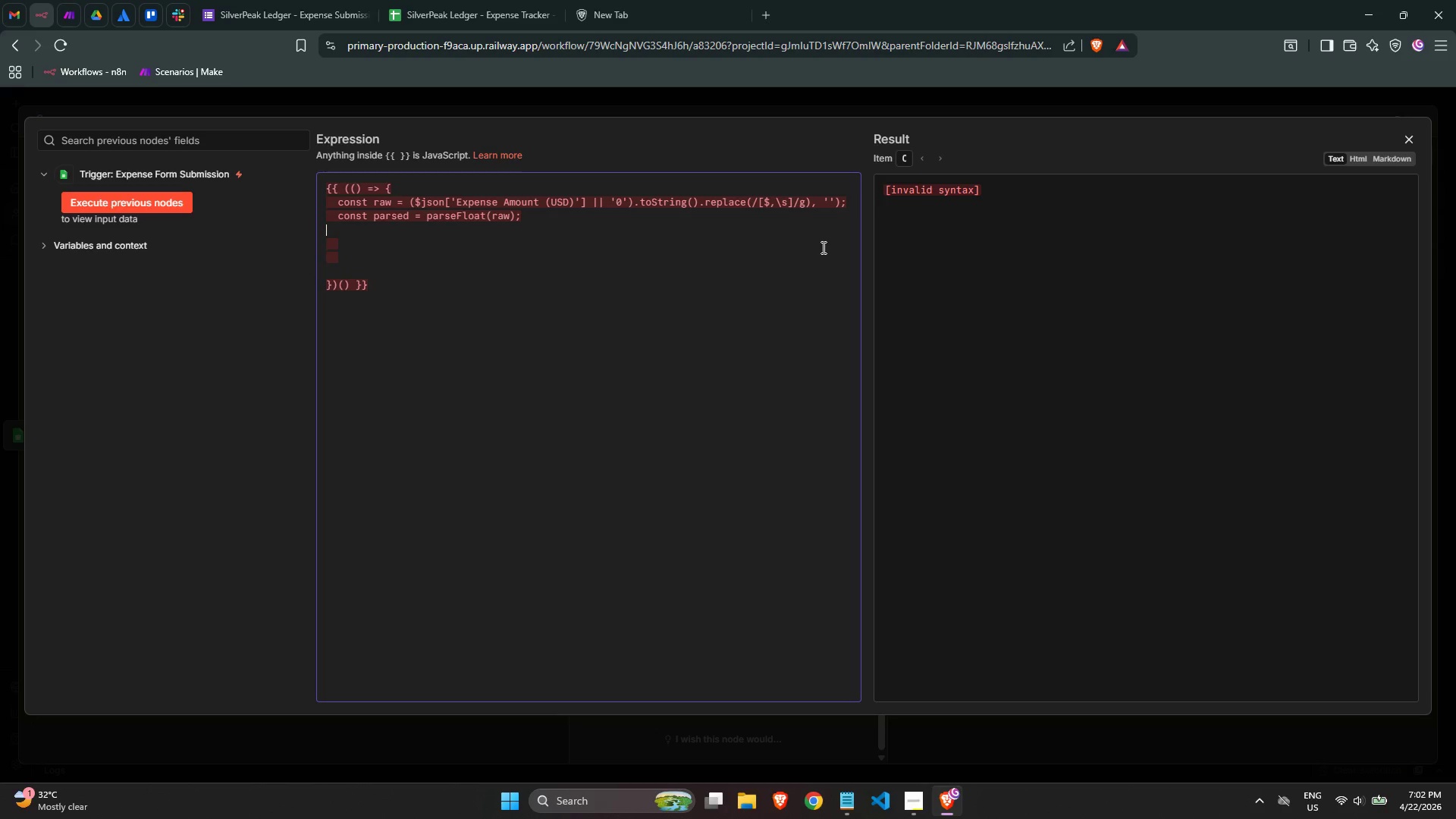 
type(if (isNan)
 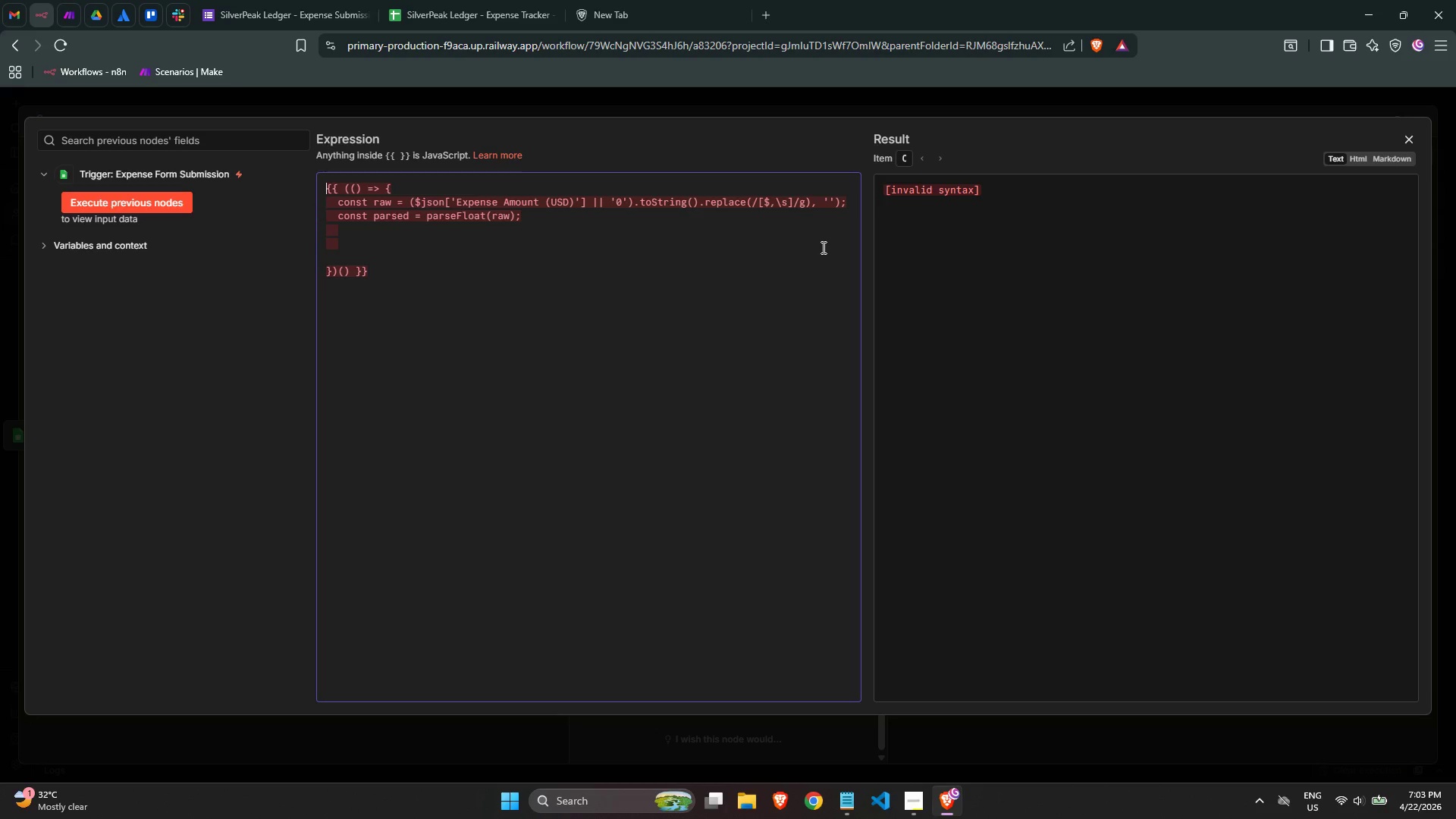 
left_click([610, 231])
 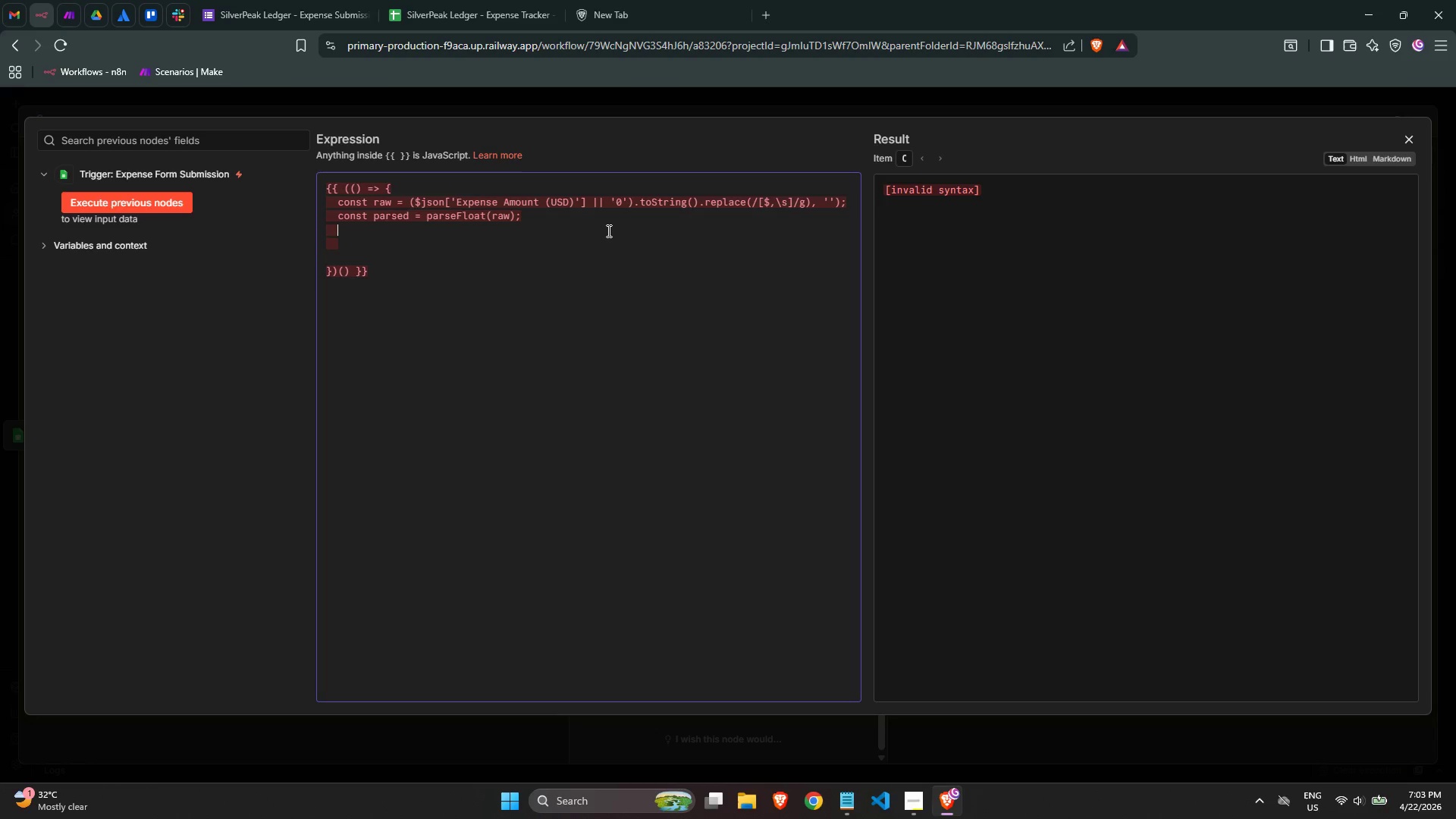 
type(if (isNan)
key(Backspace)
type(N(parsed)
 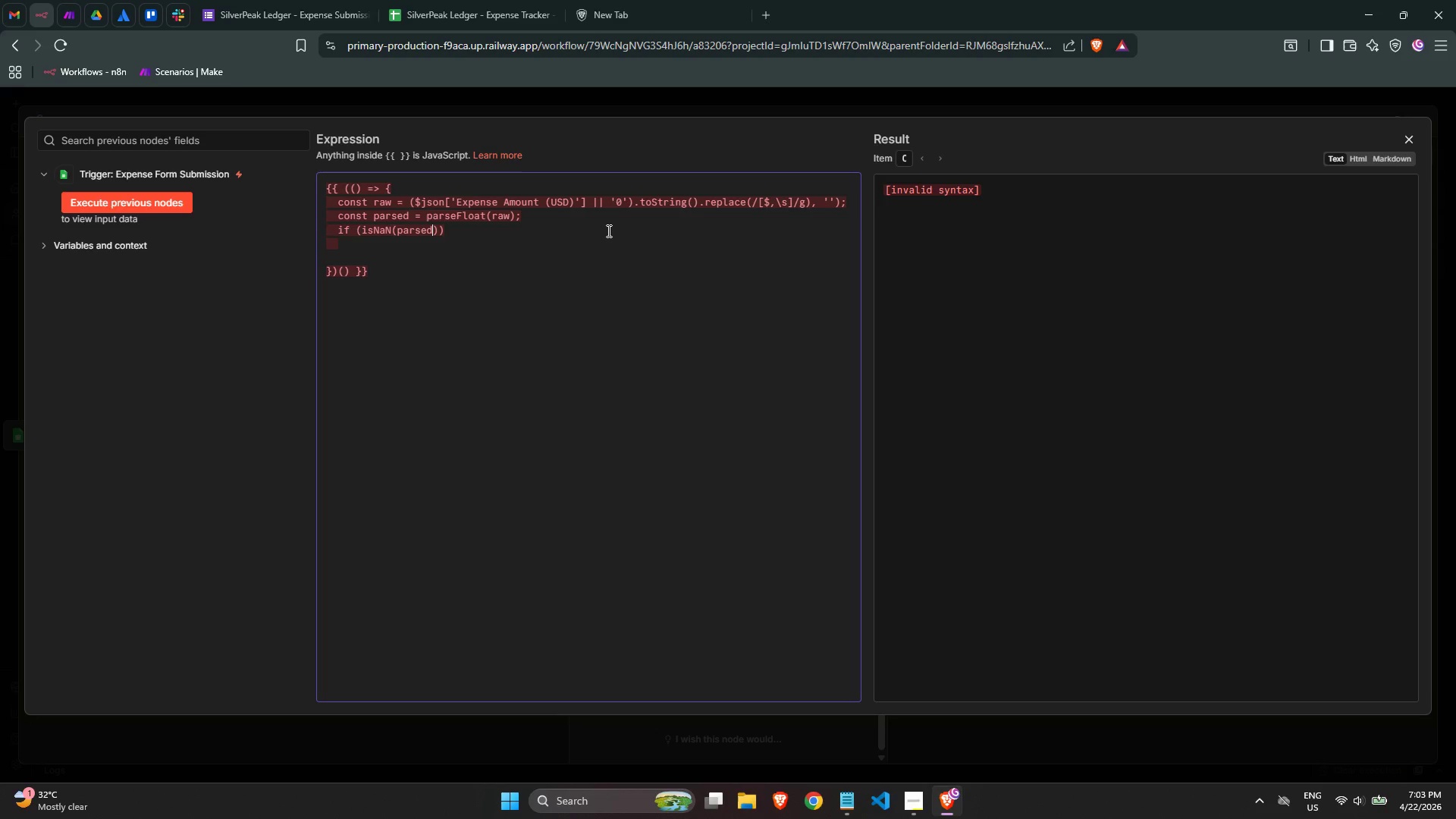 
key(ArrowRight)
 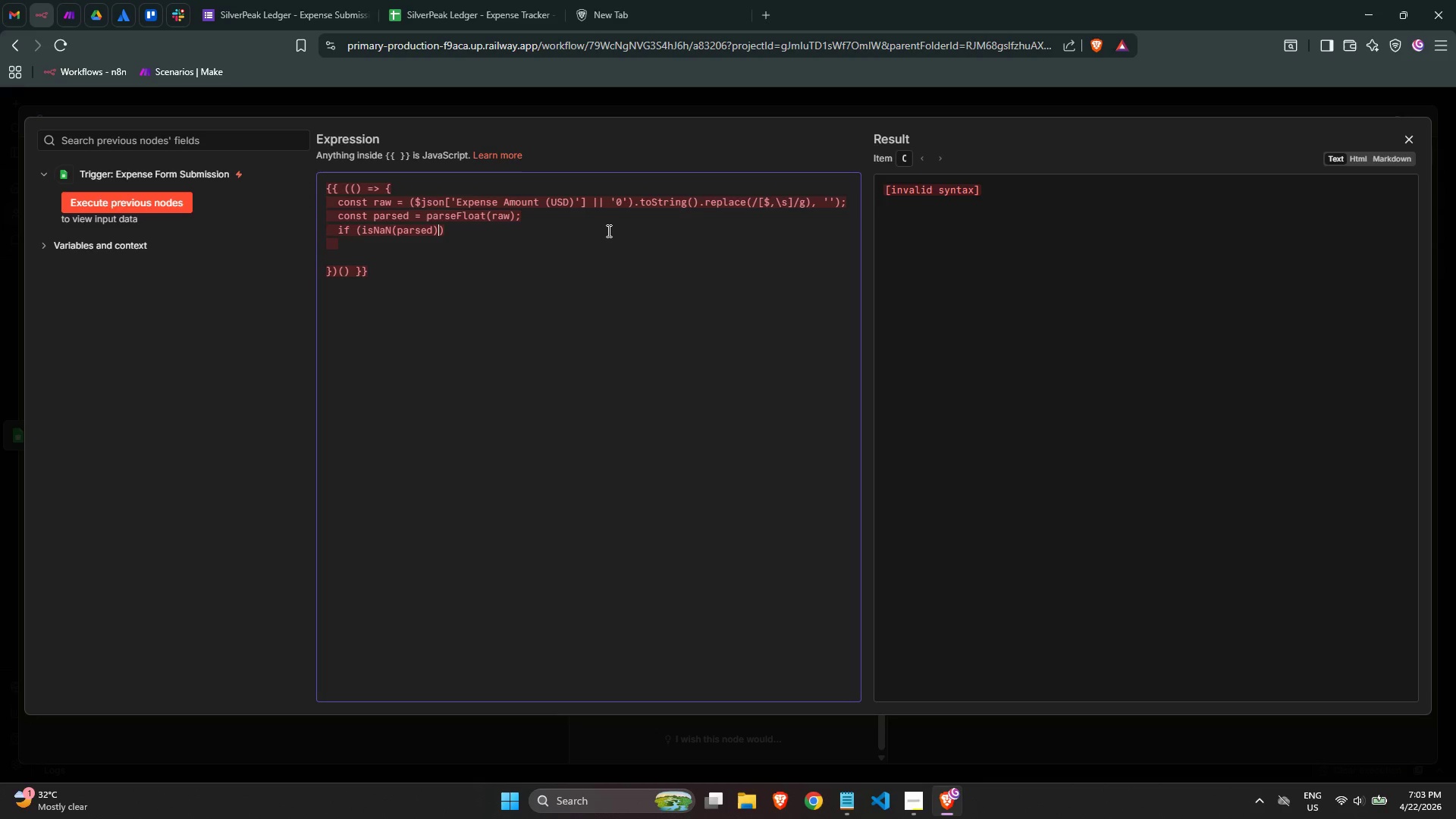 
key(ArrowRight)
 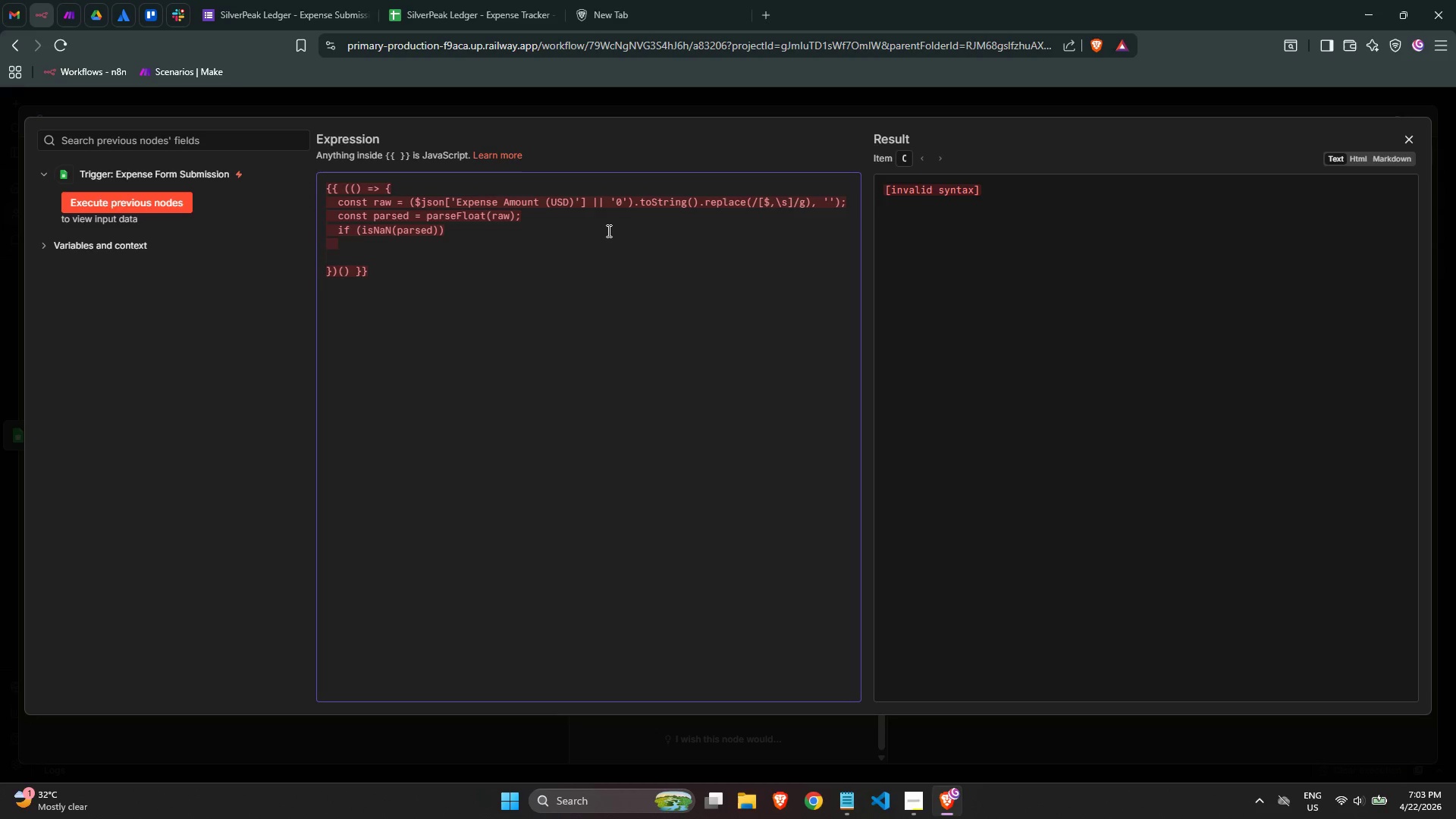 
type( return '$0.00)
 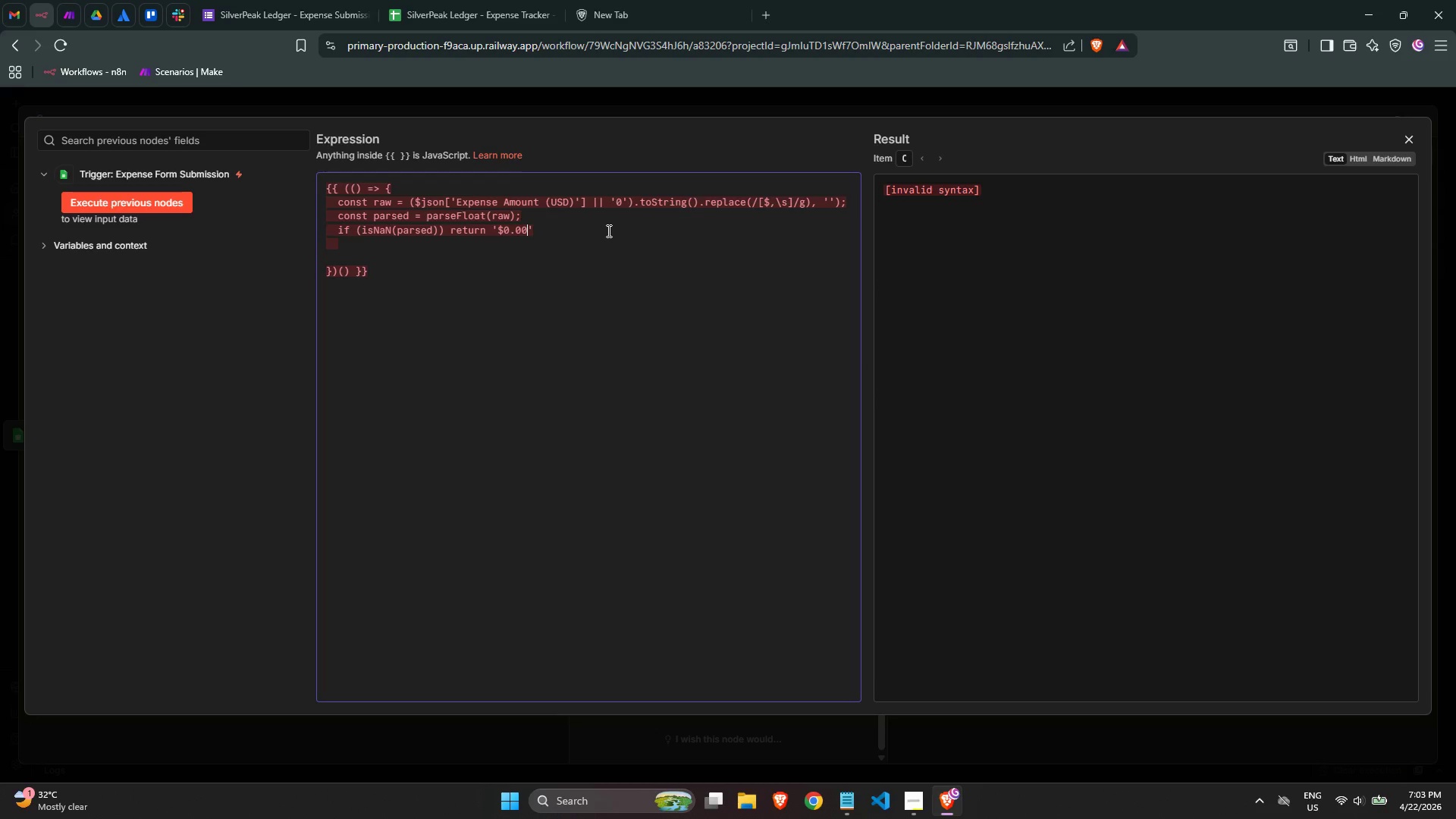 
key(ArrowRight)
 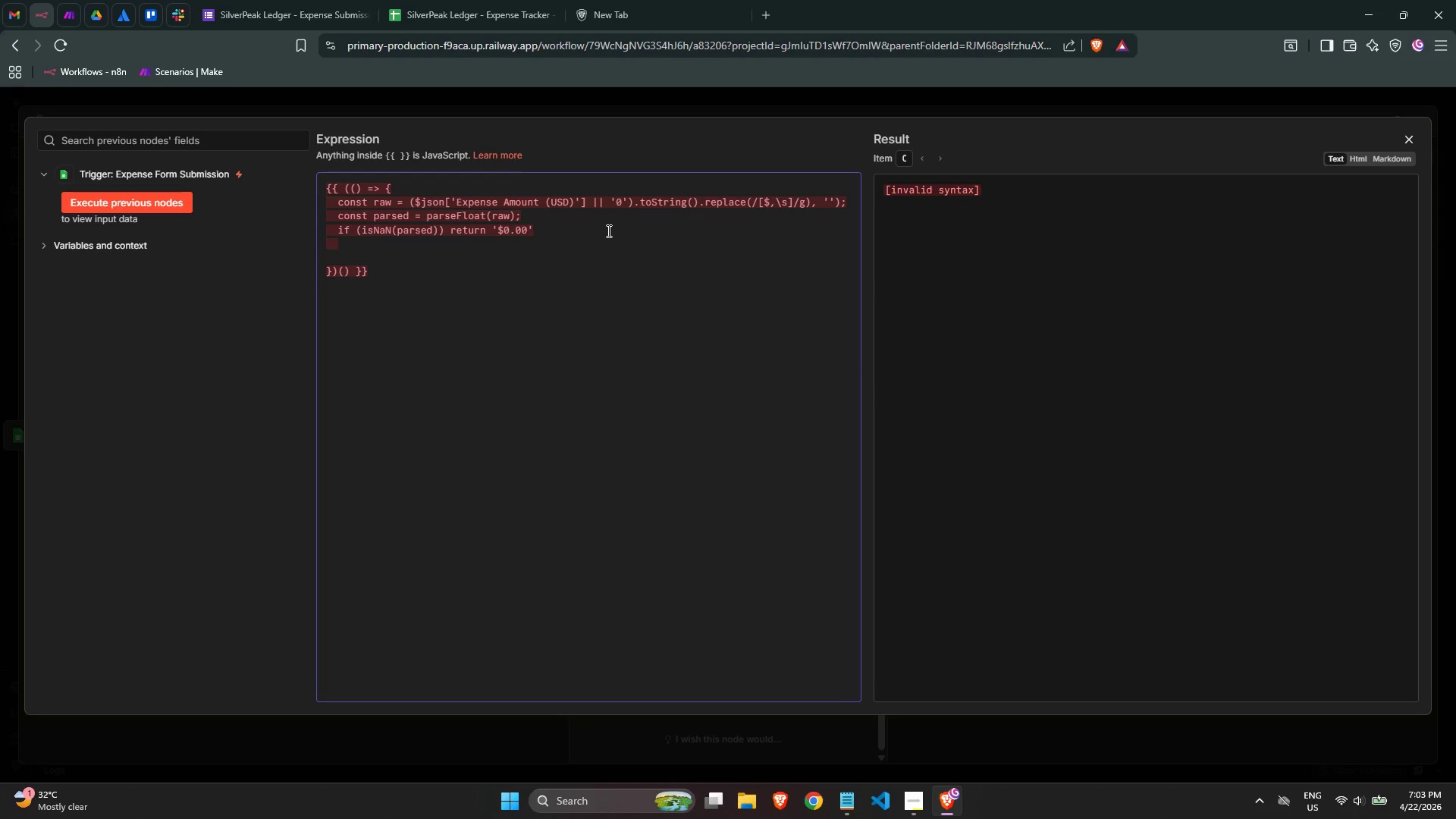 
key(Semicolon)
 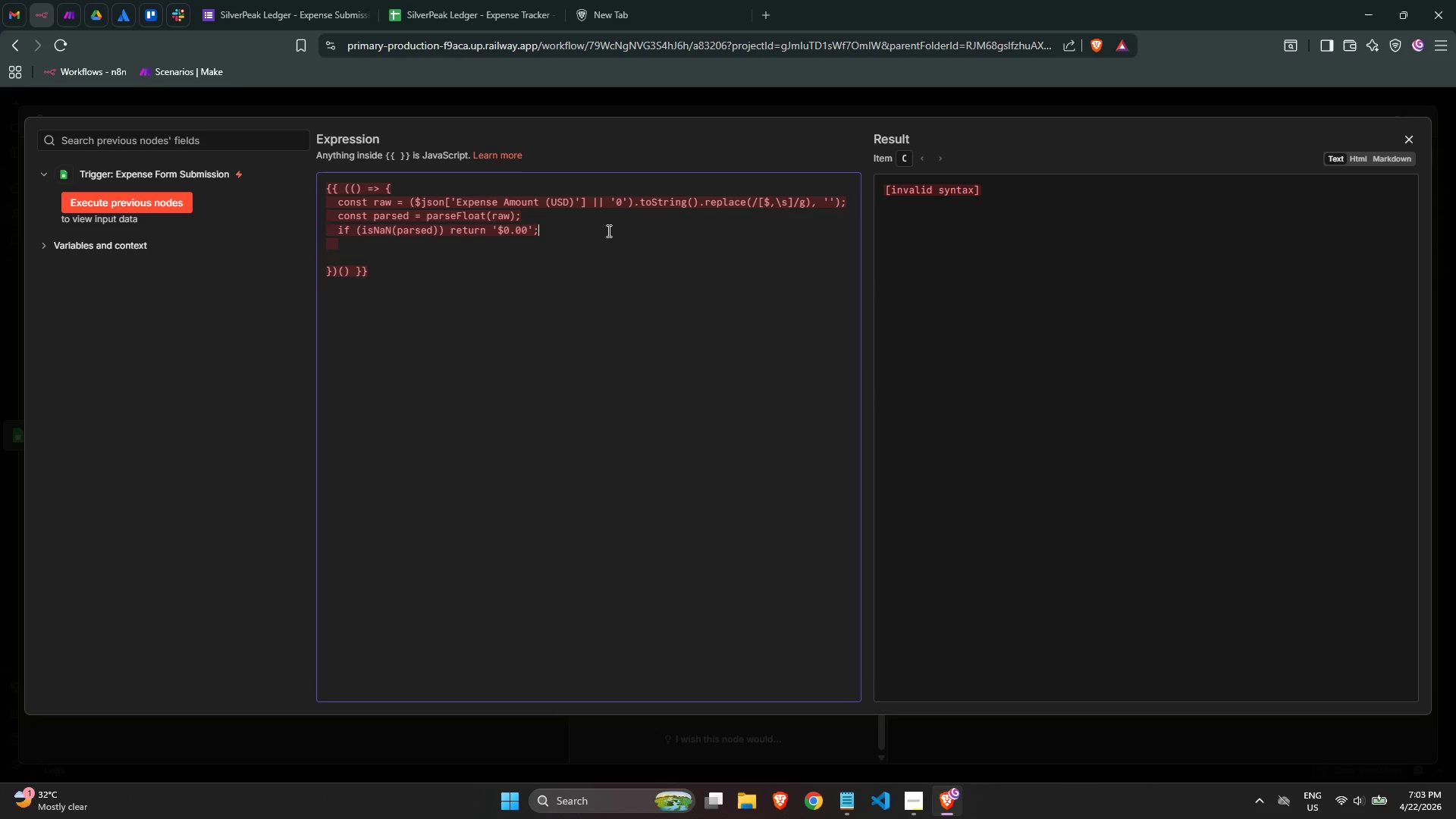 
key(Enter)
 